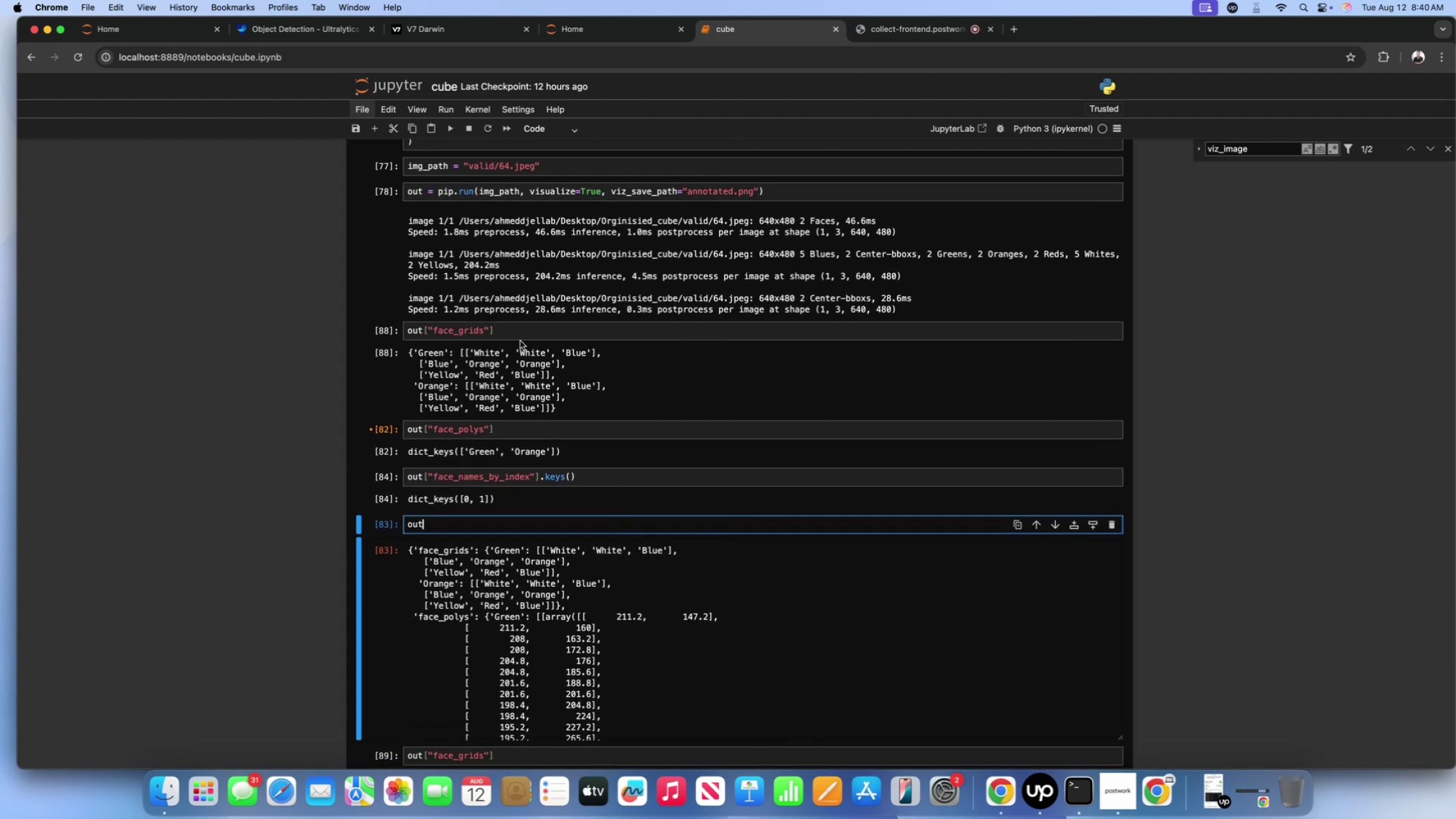 
left_click([513, 336])
 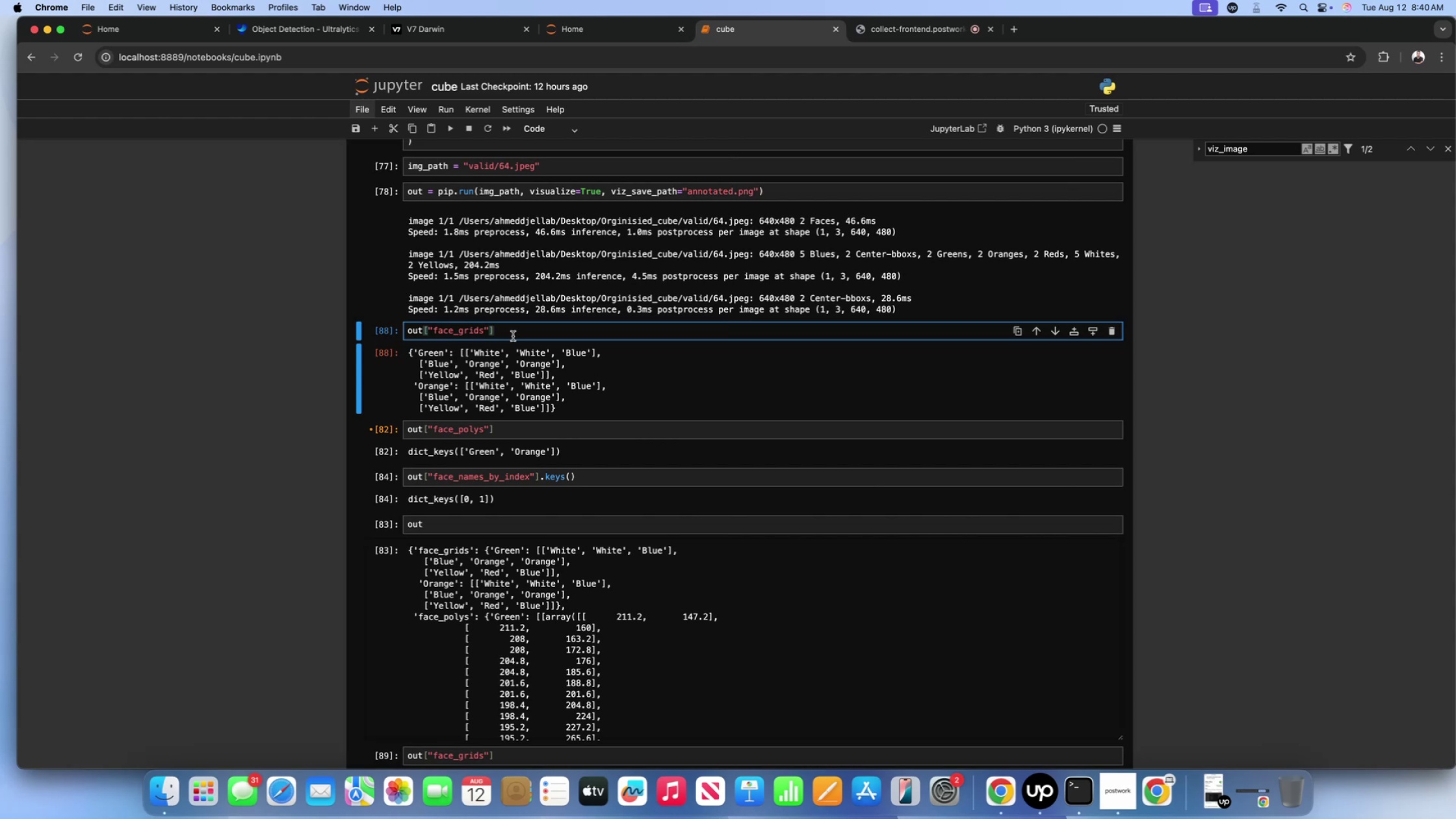 
wait(5.71)
 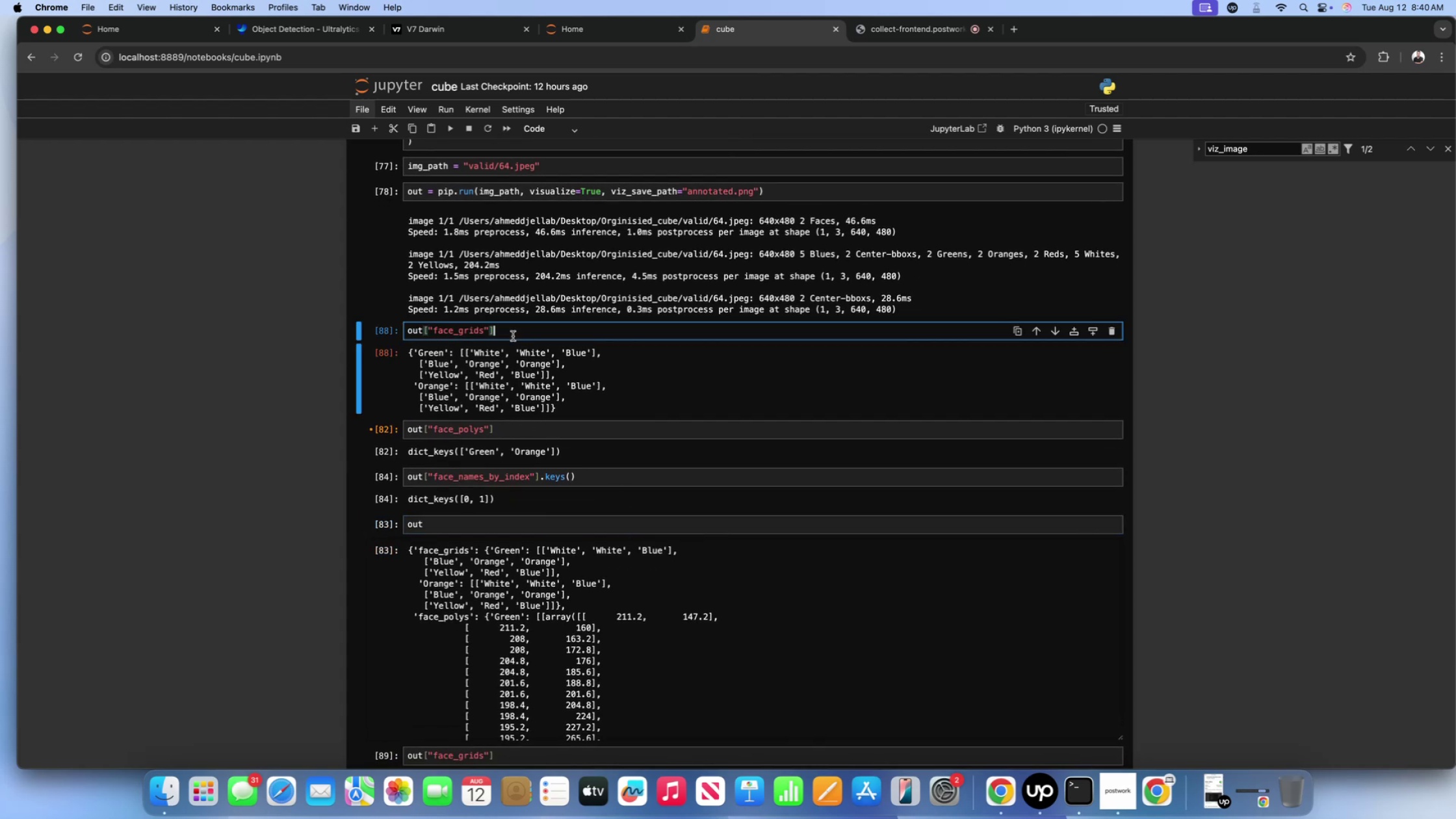 
scroll: coordinate [513, 336], scroll_direction: down, amount: 7.0
 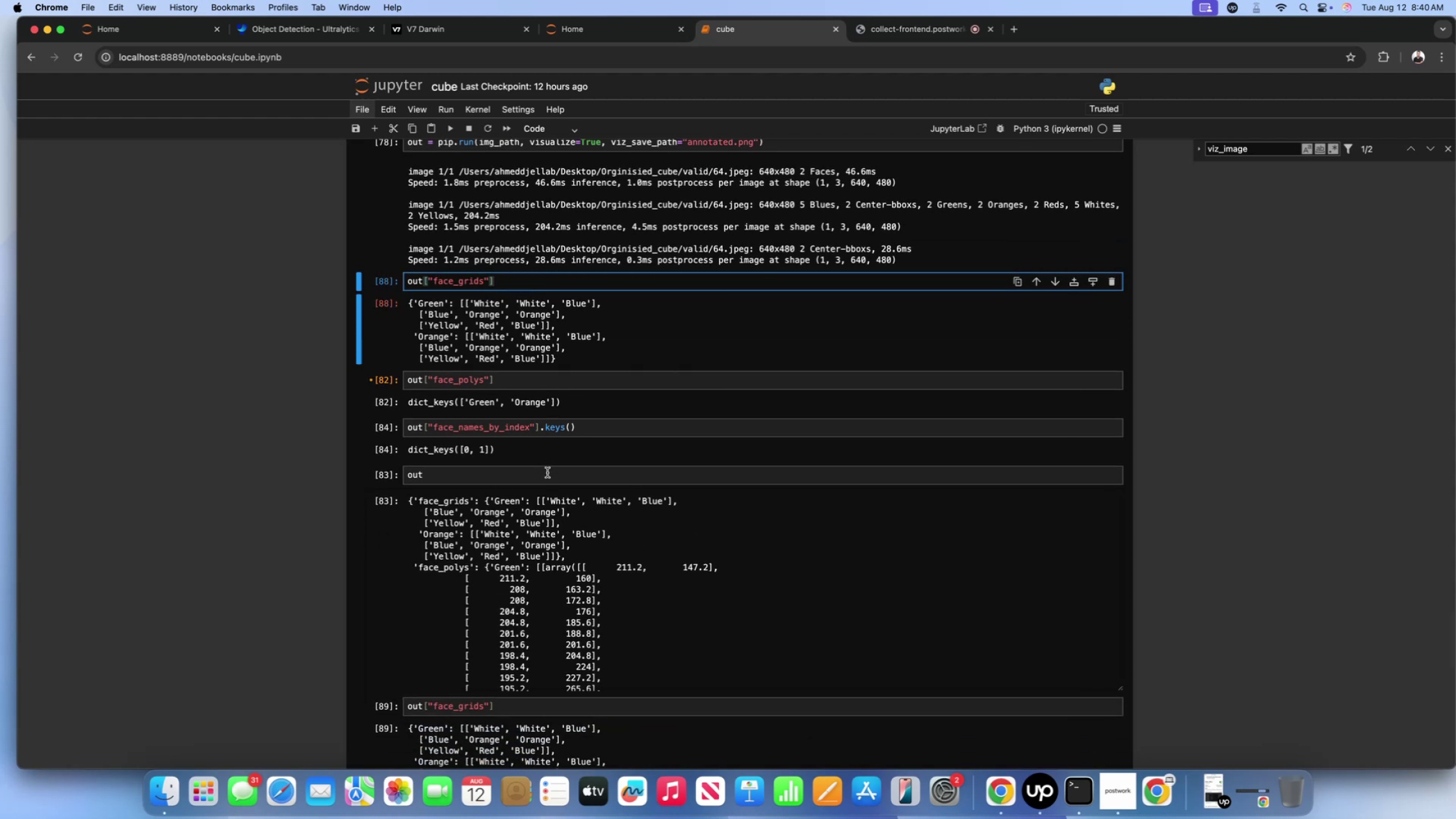 
left_click([545, 478])
 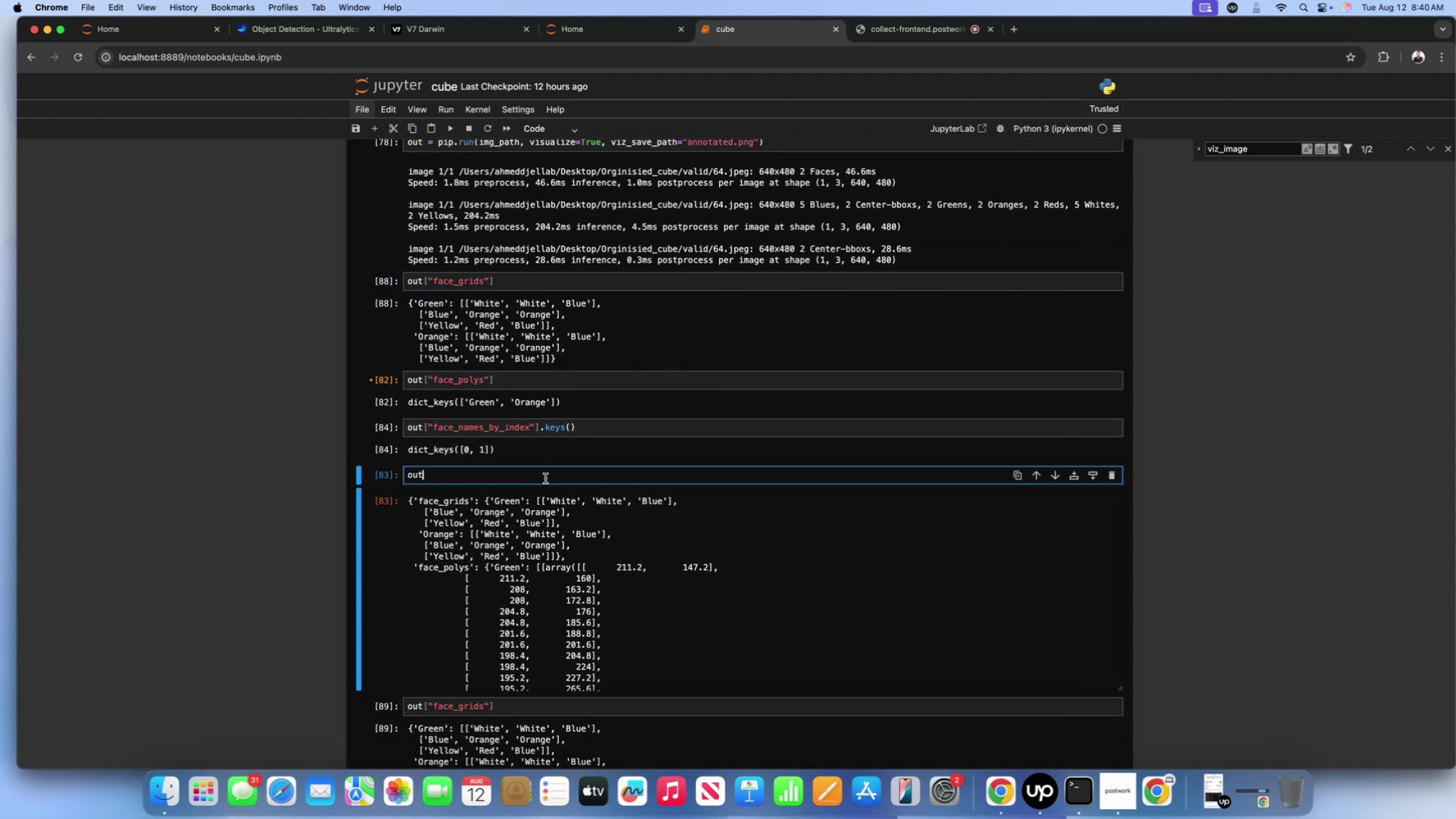 
scroll: coordinate [548, 476], scroll_direction: up, amount: 92.0
 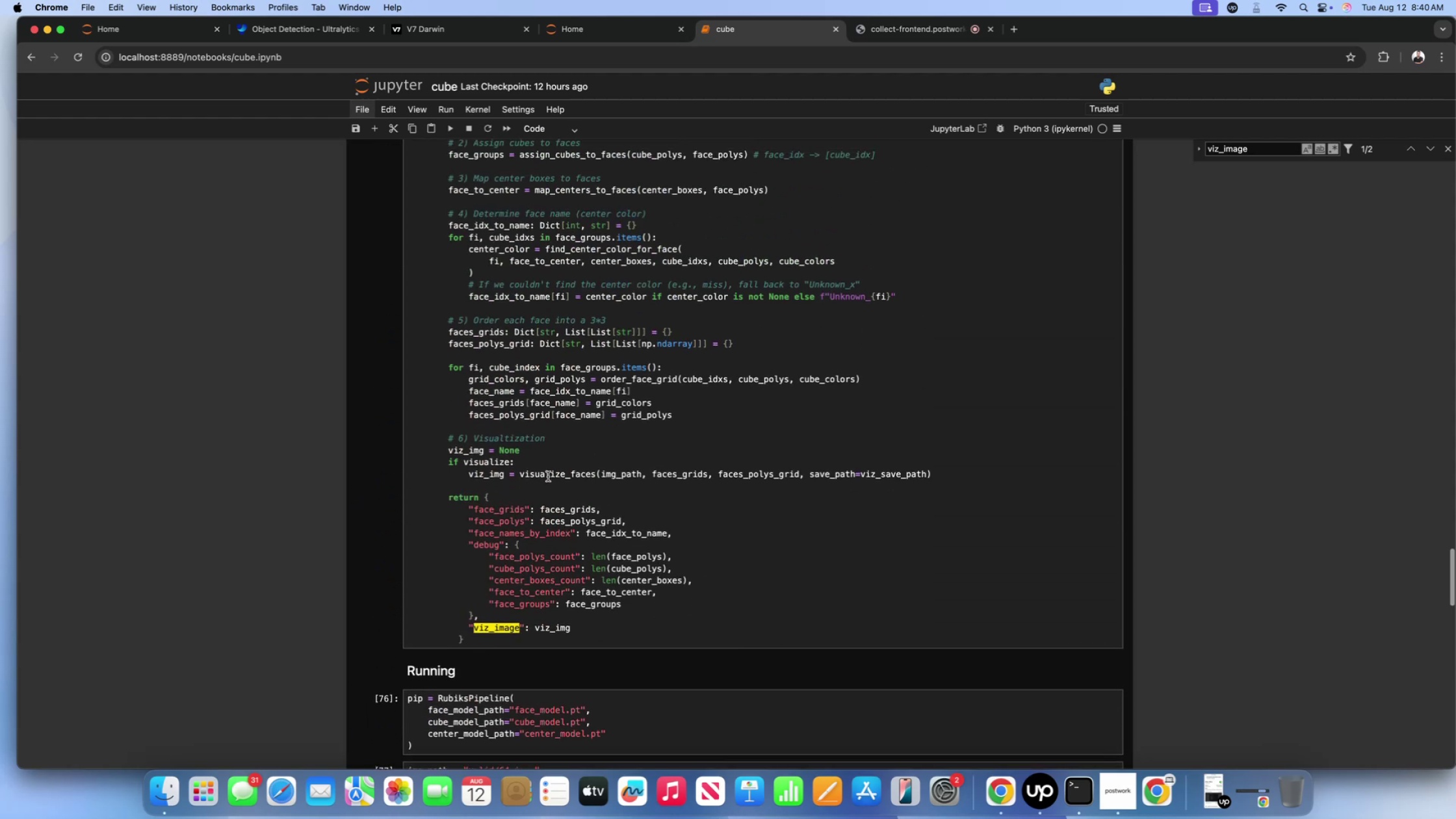 
left_click([548, 476])
 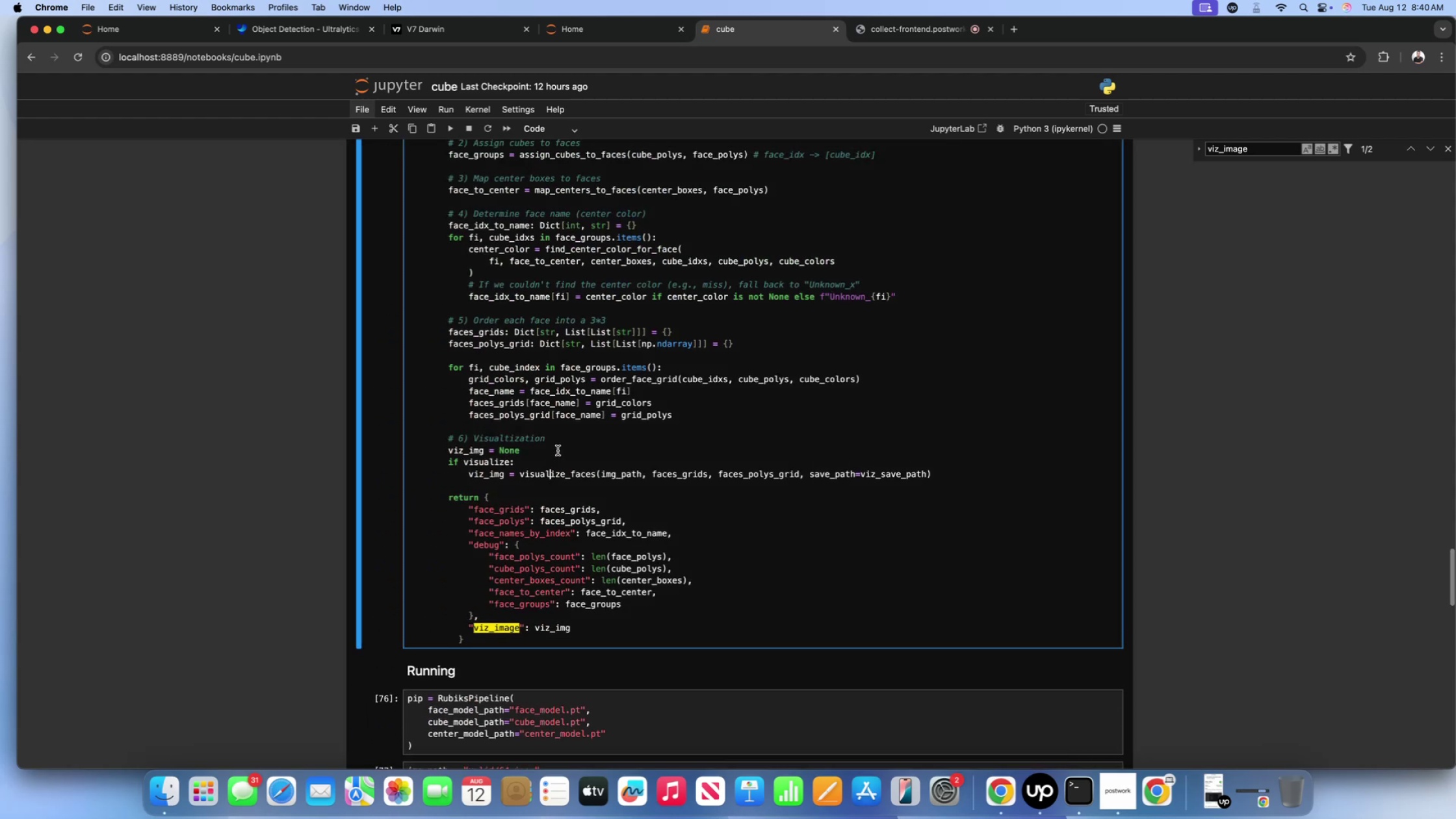 
scroll: coordinate [554, 352], scroll_direction: up, amount: 36.0
 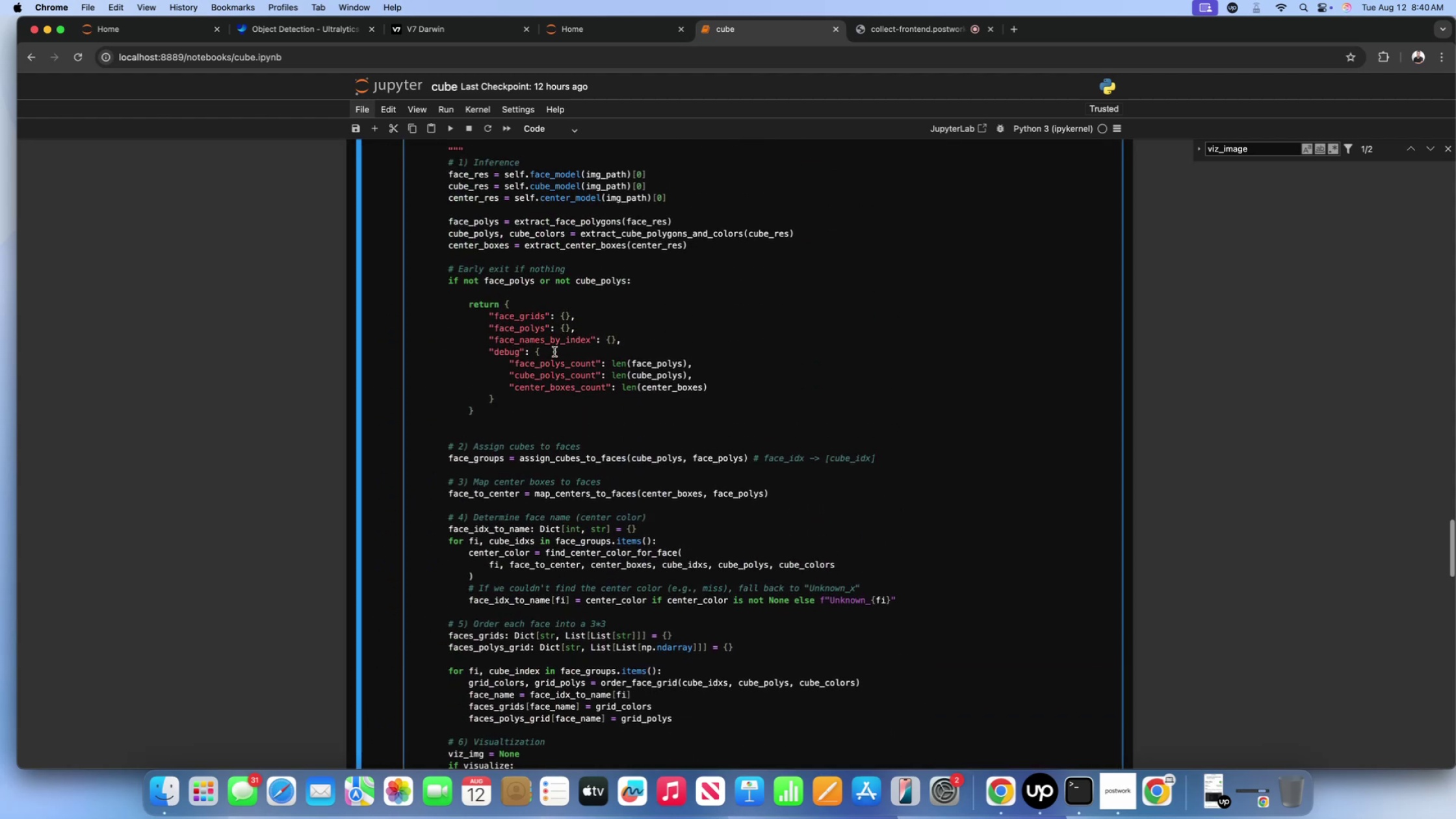 
left_click([554, 352])
 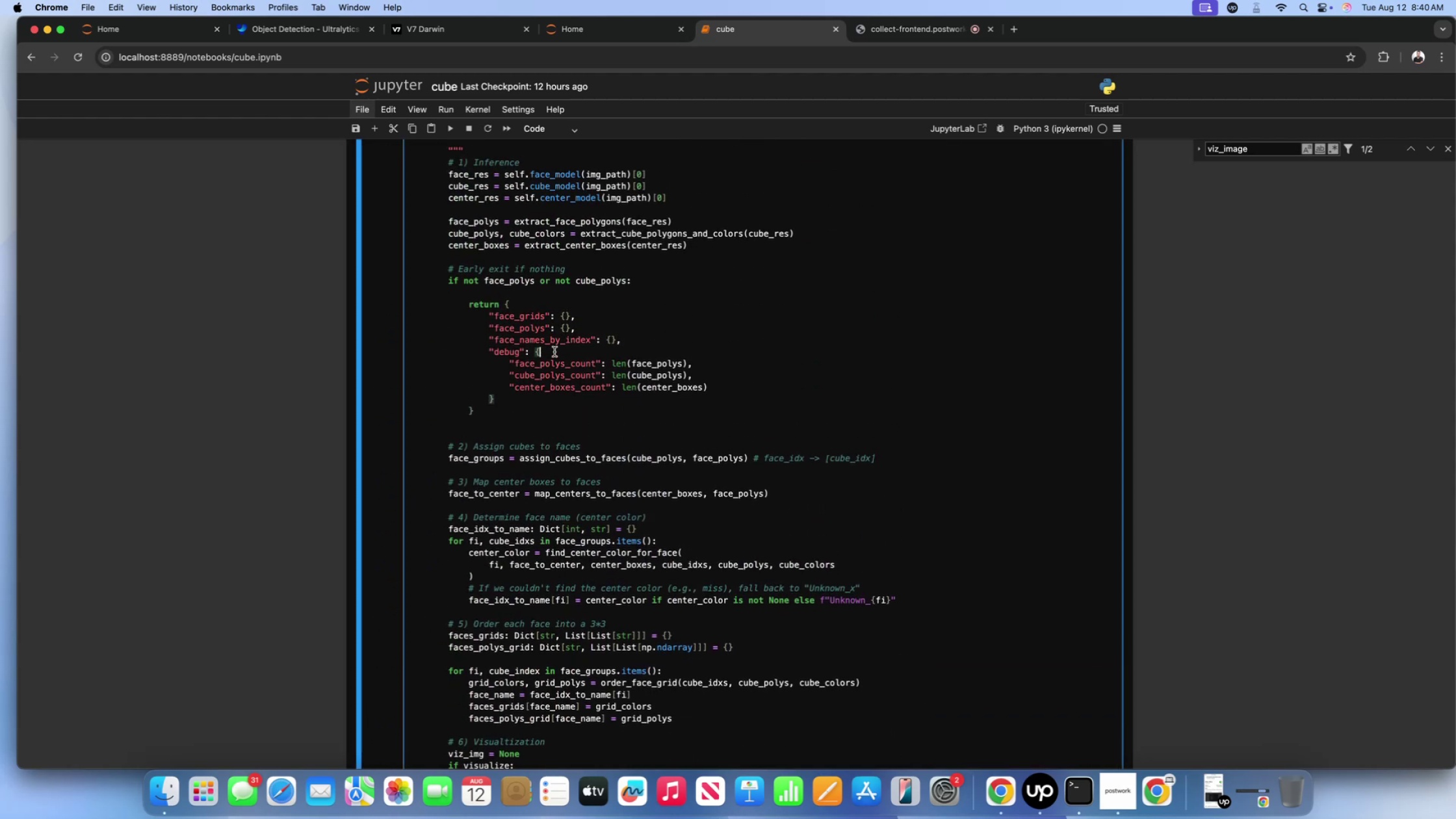 
scroll: coordinate [554, 352], scroll_direction: up, amount: 10.0
 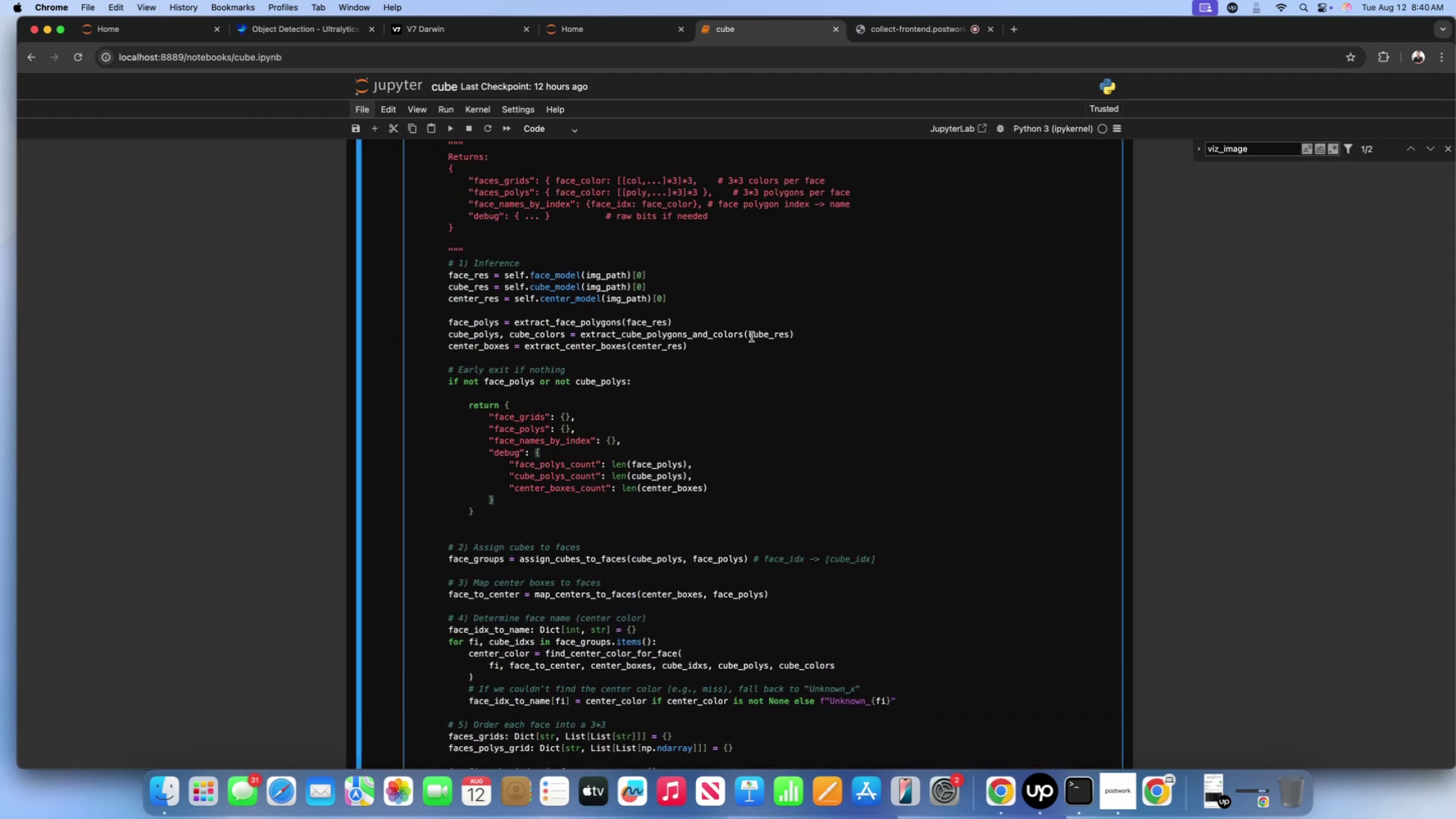 
left_click([732, 344])
 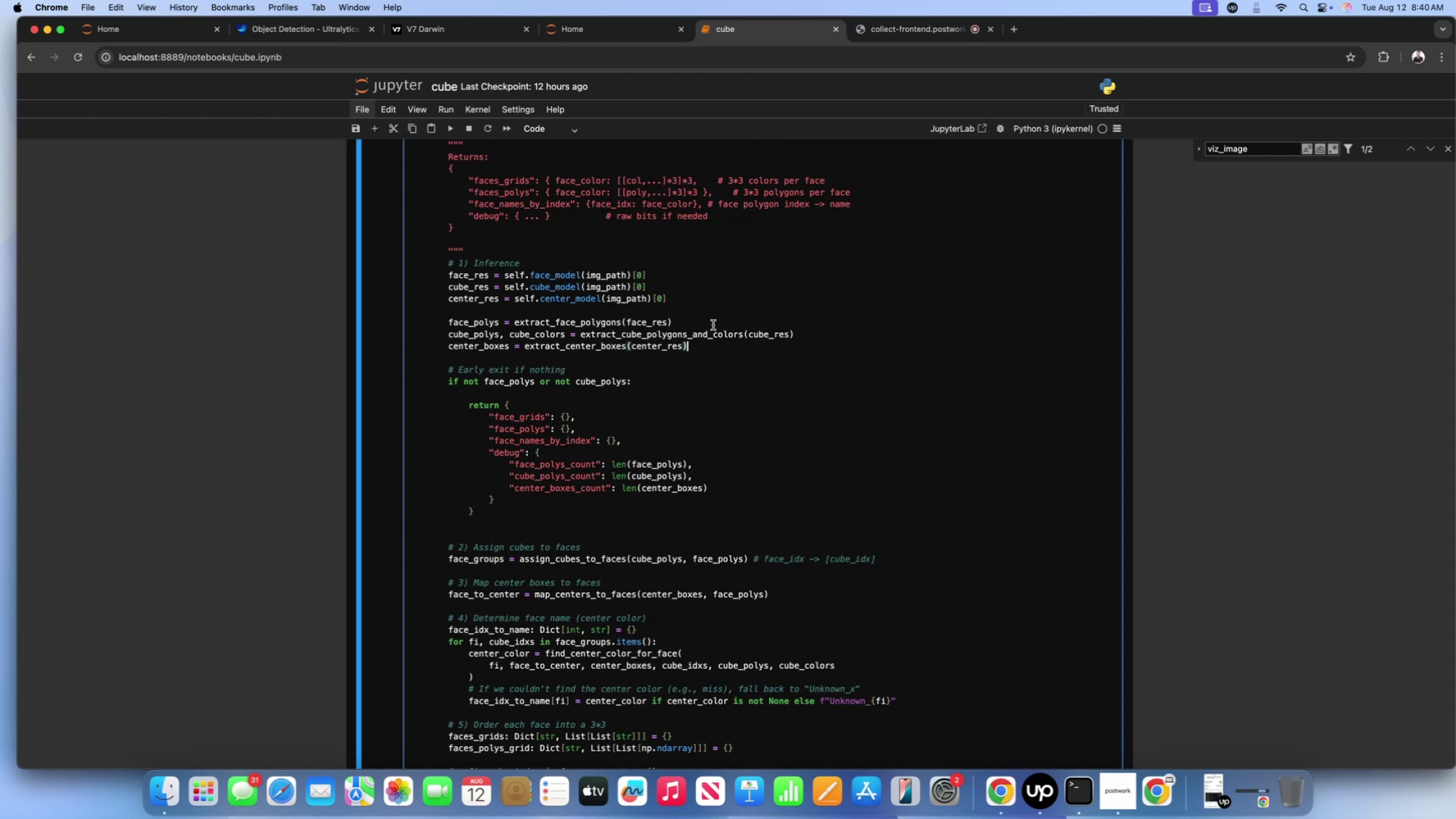 
left_click([713, 325])
 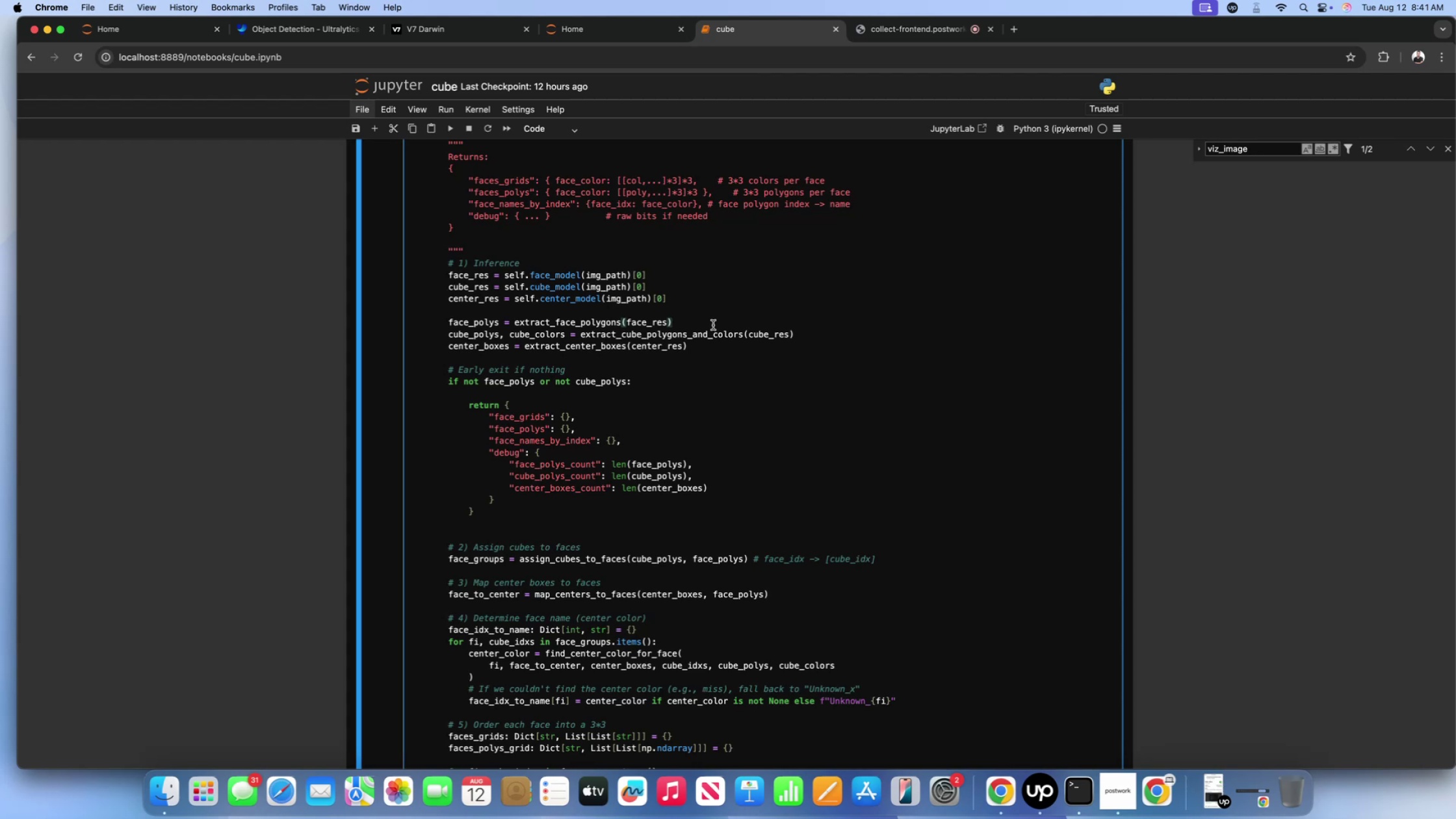 
wait(75.43)
 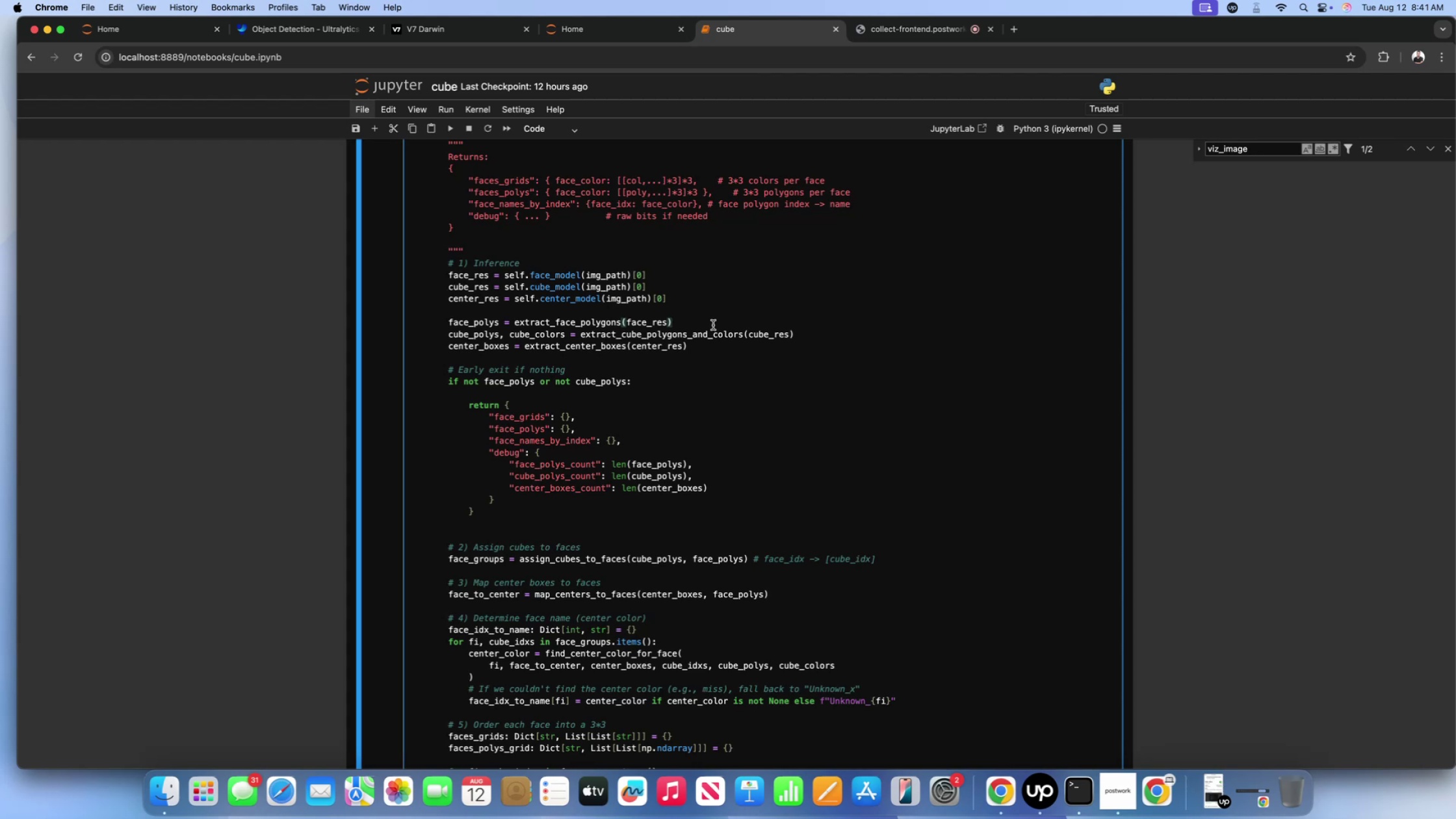 
left_click([787, 294])
 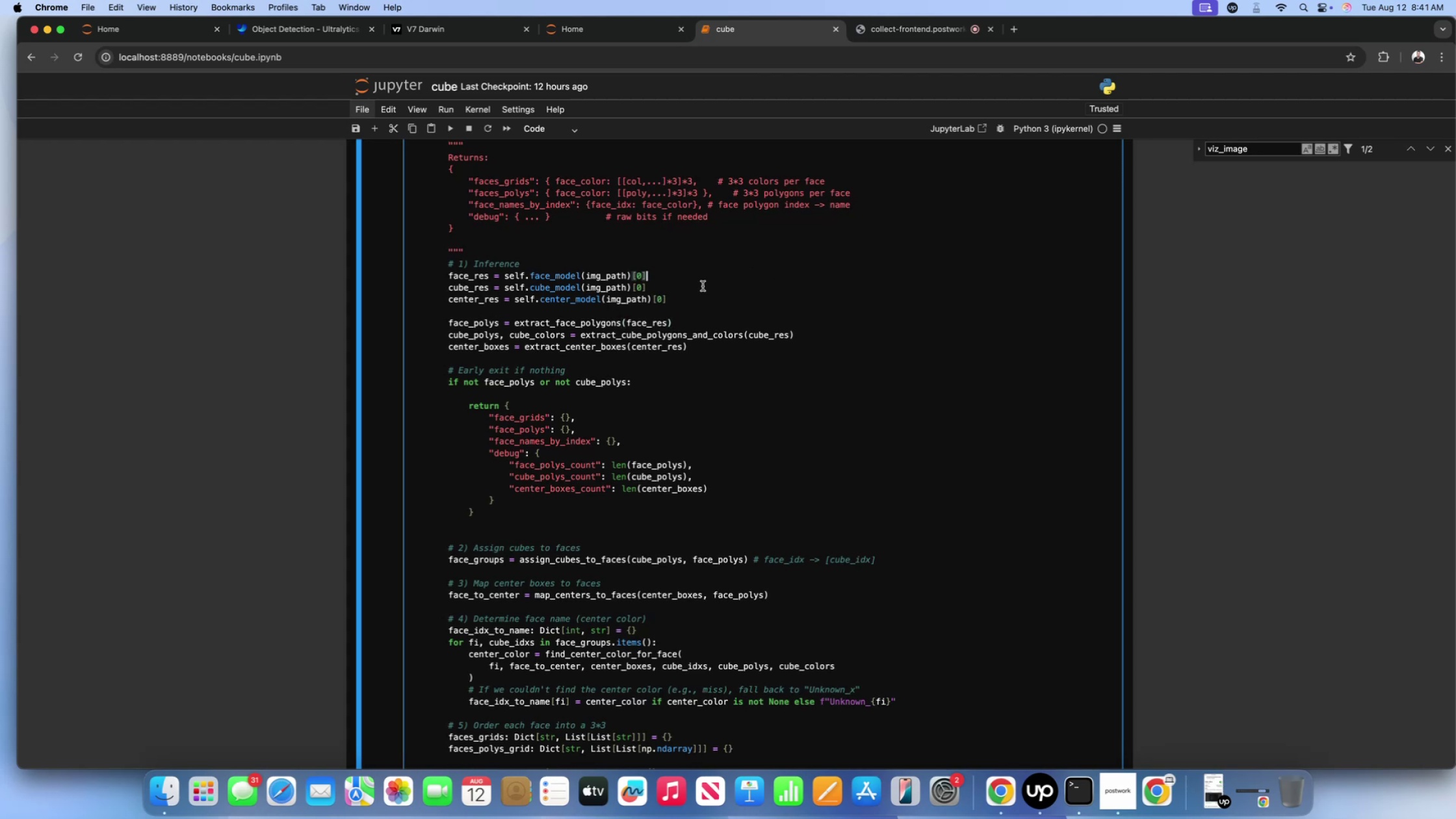 
double_click([684, 290])
 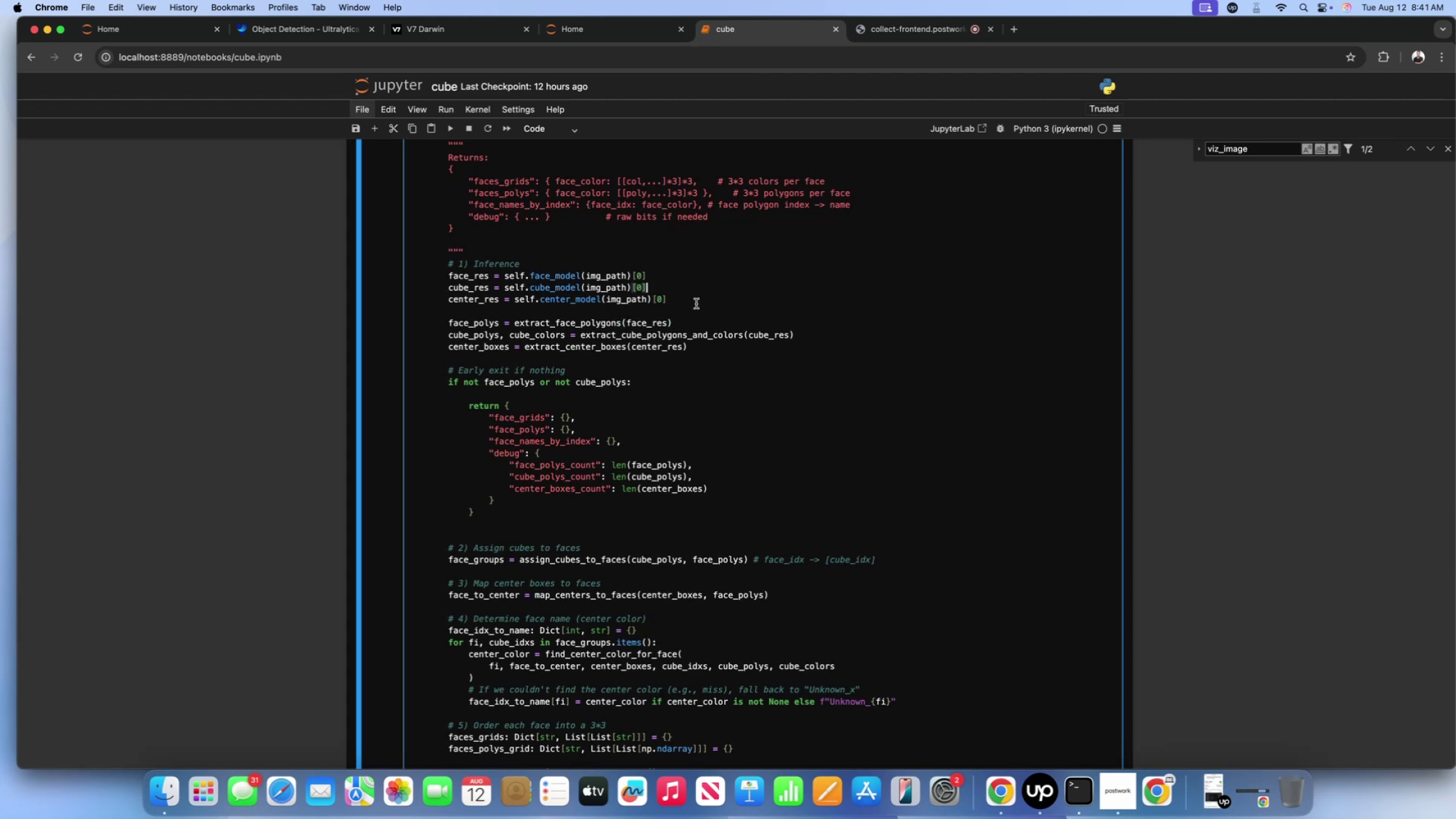 
left_click([696, 304])
 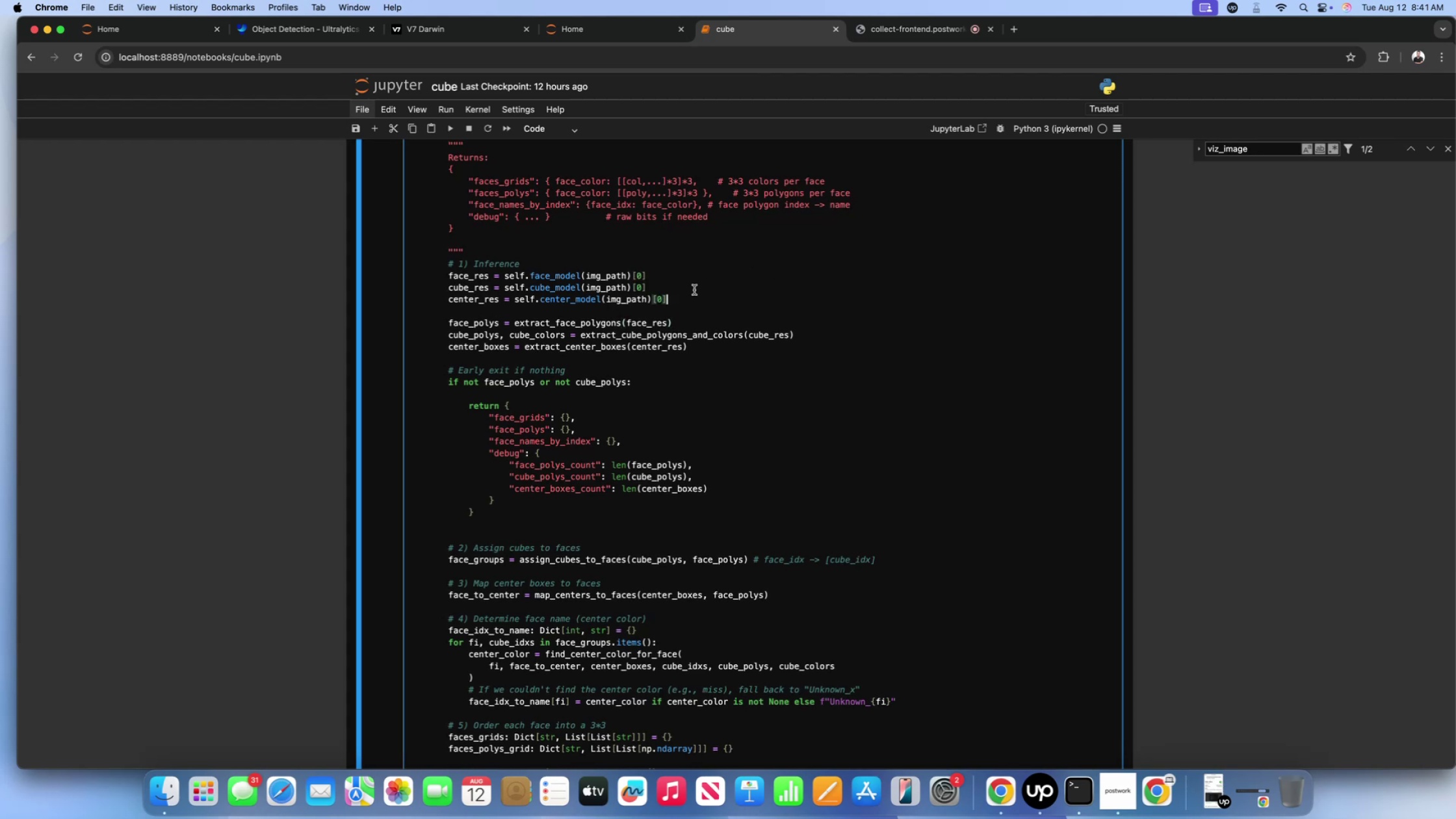 
left_click([694, 290])
 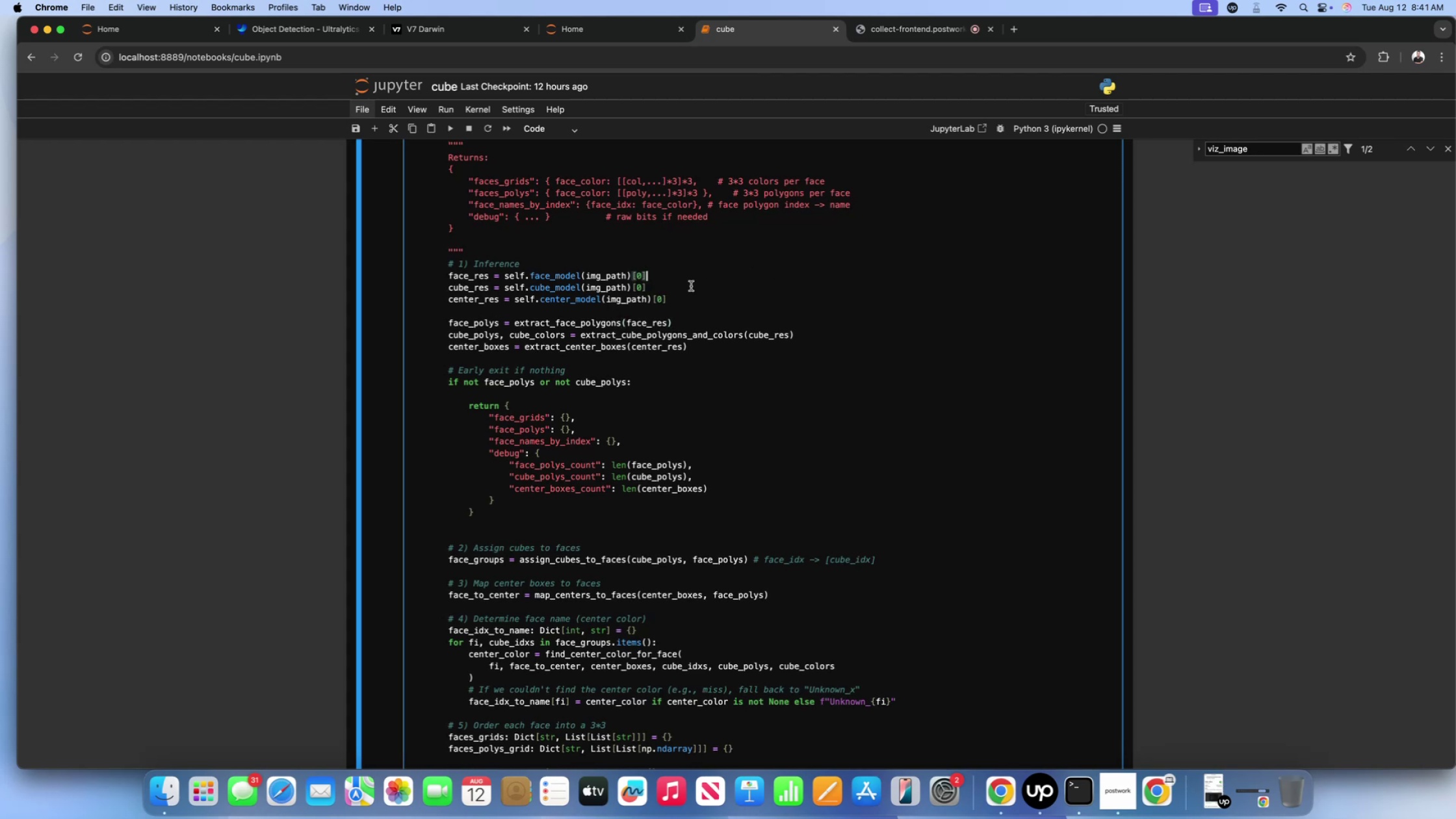 
double_click([691, 286])
 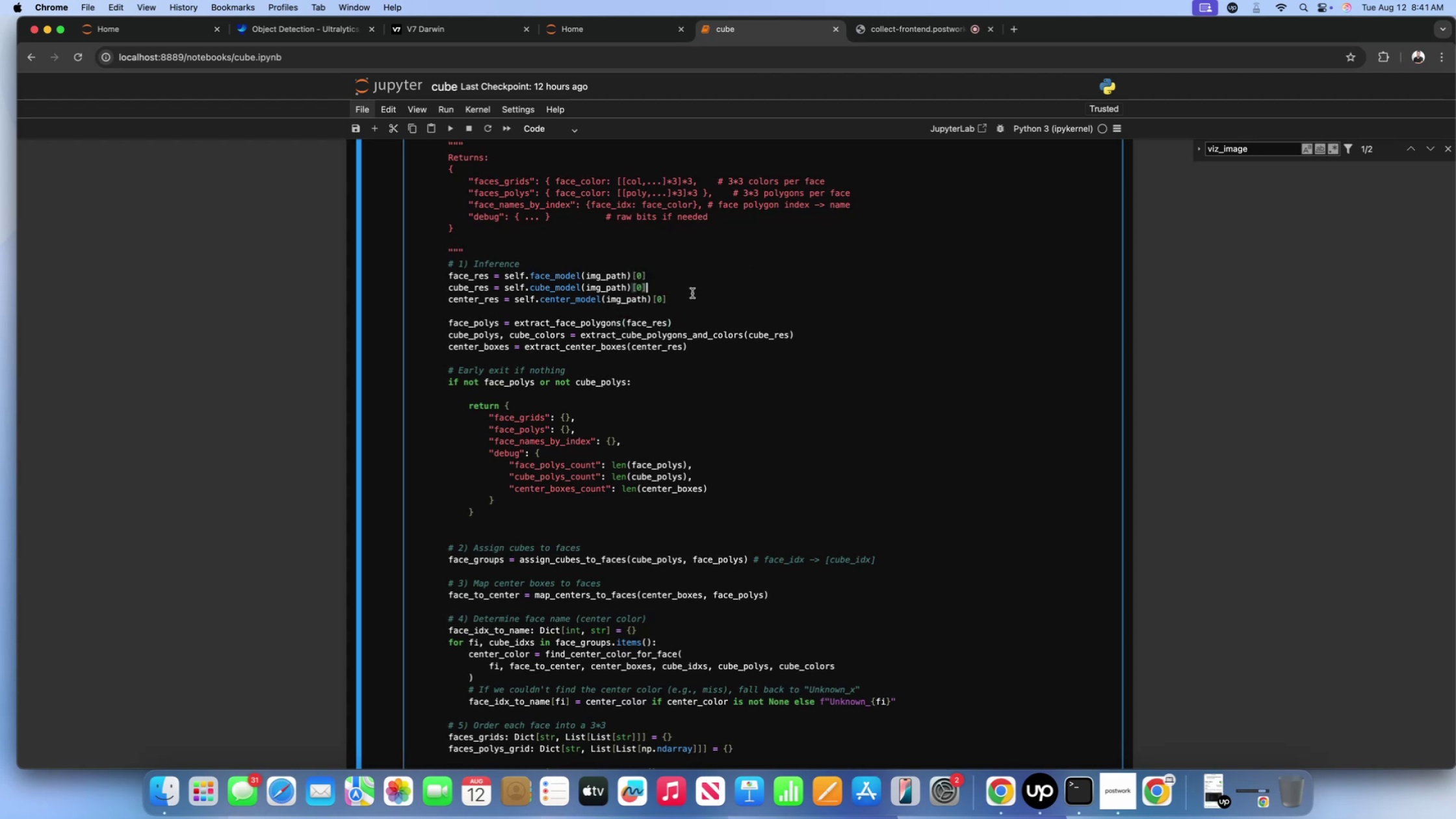 
left_click([692, 293])
 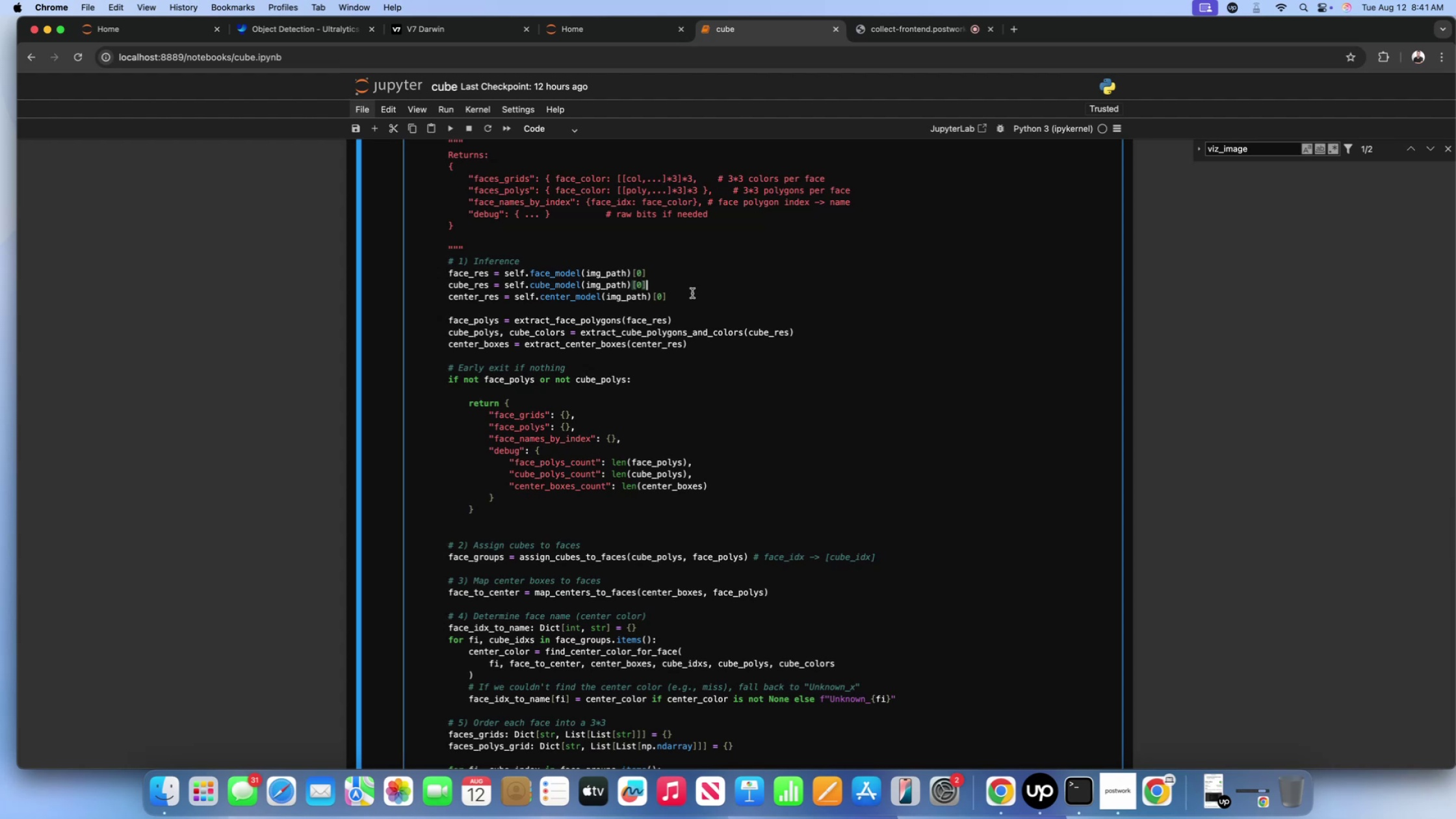 
wait(12.06)
 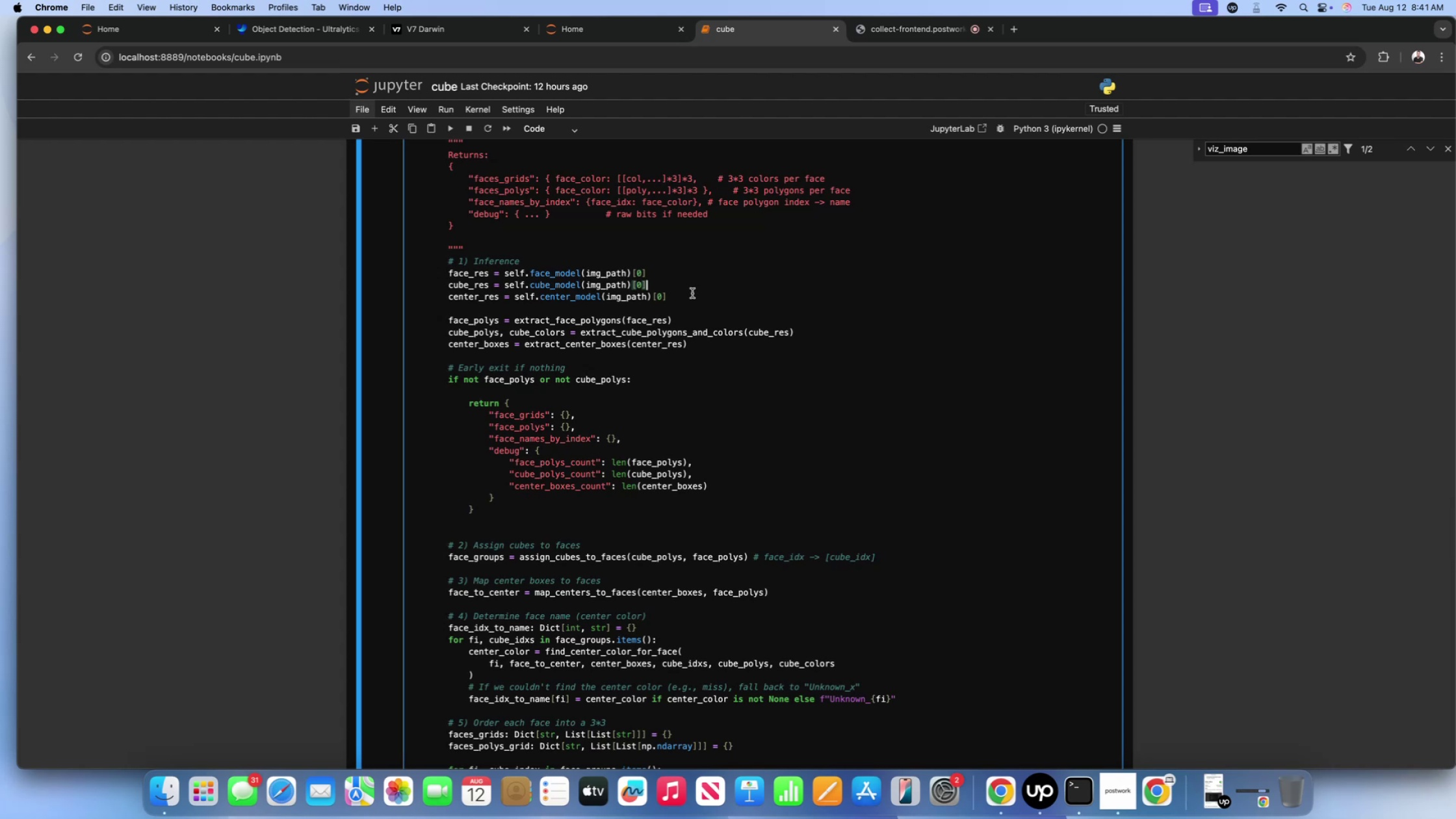 
double_click([708, 304])
 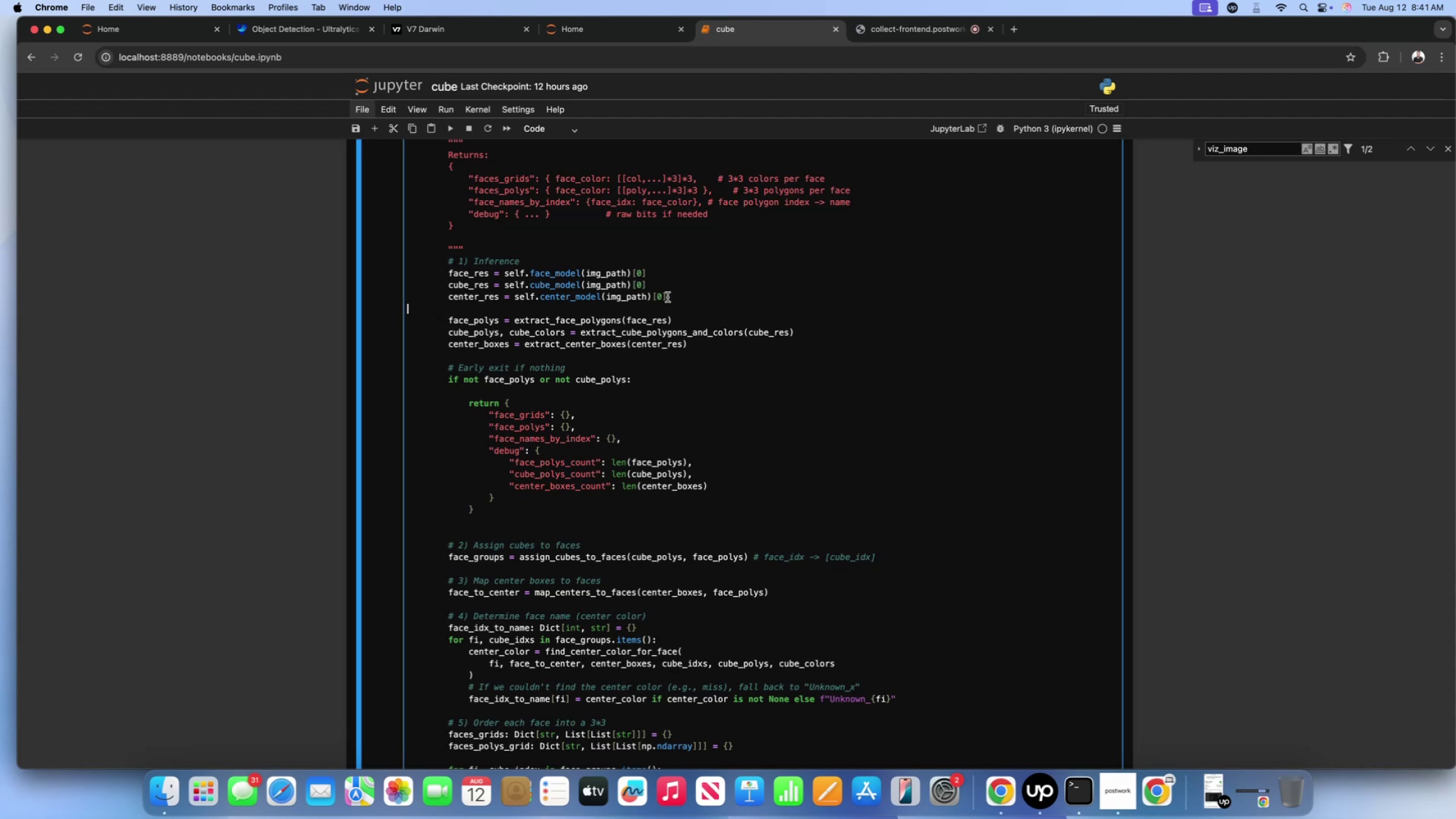 
triple_click([668, 297])
 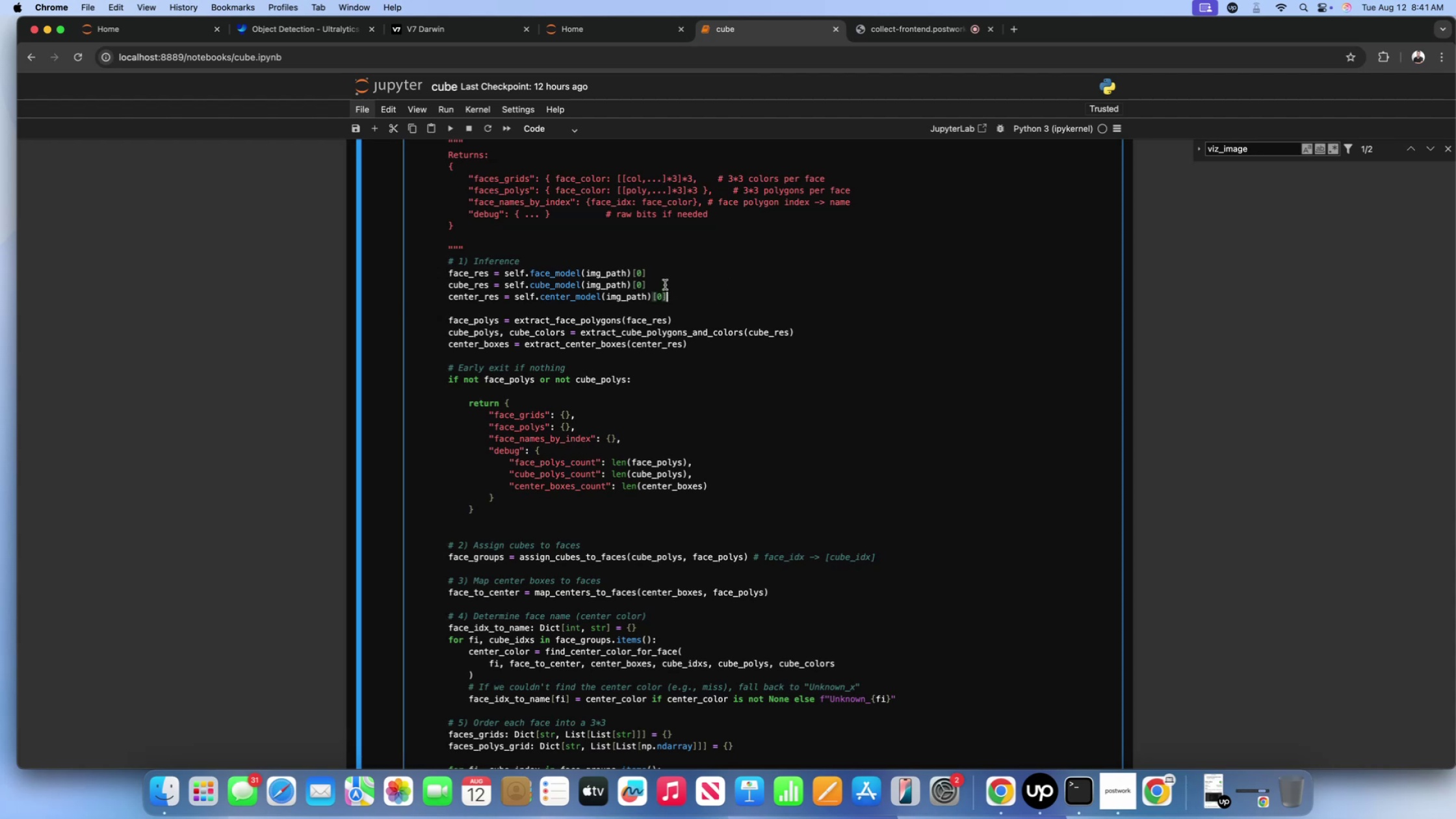 
triple_click([665, 285])
 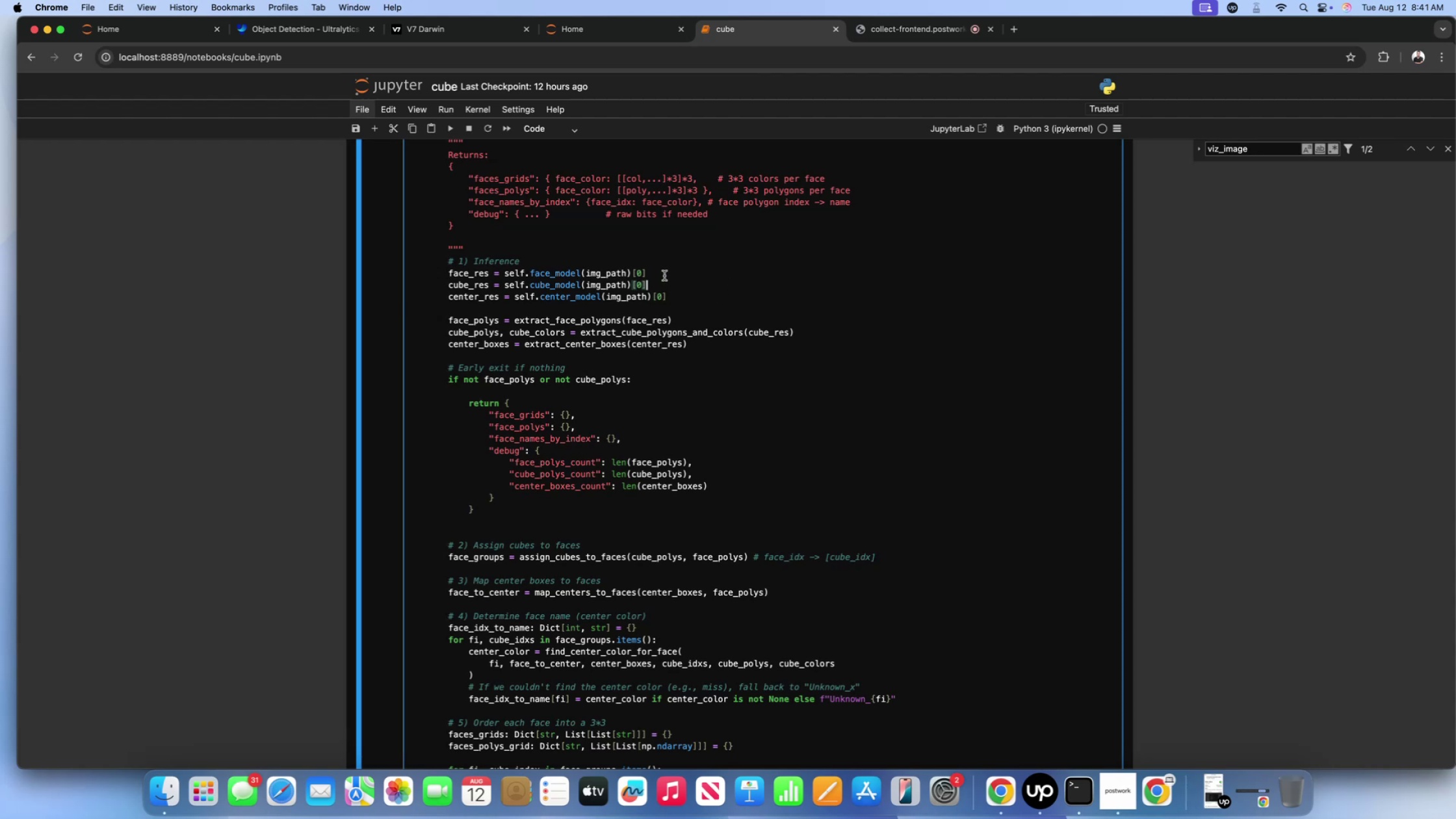 
triple_click([664, 276])
 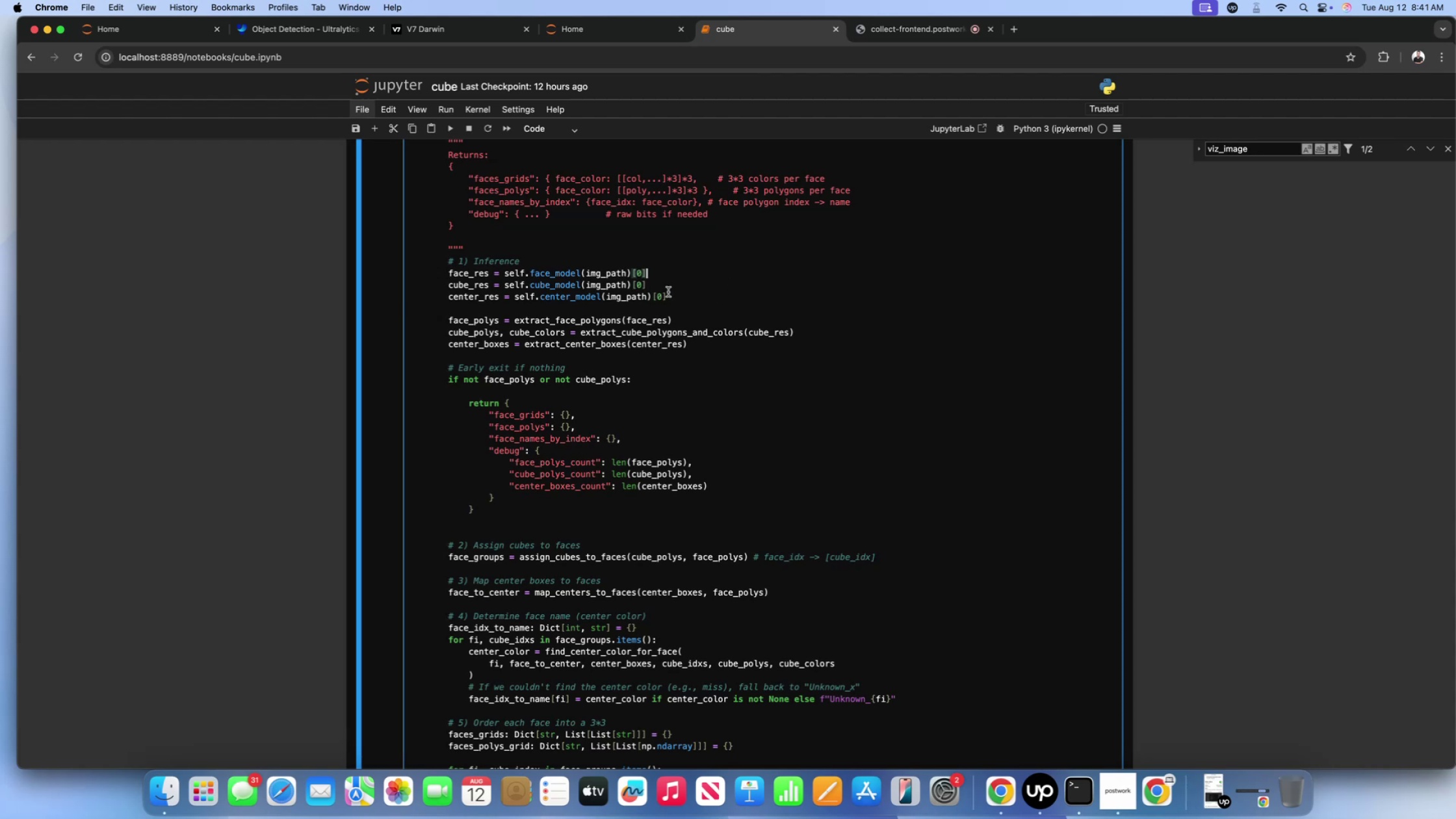 
triple_click([668, 292])
 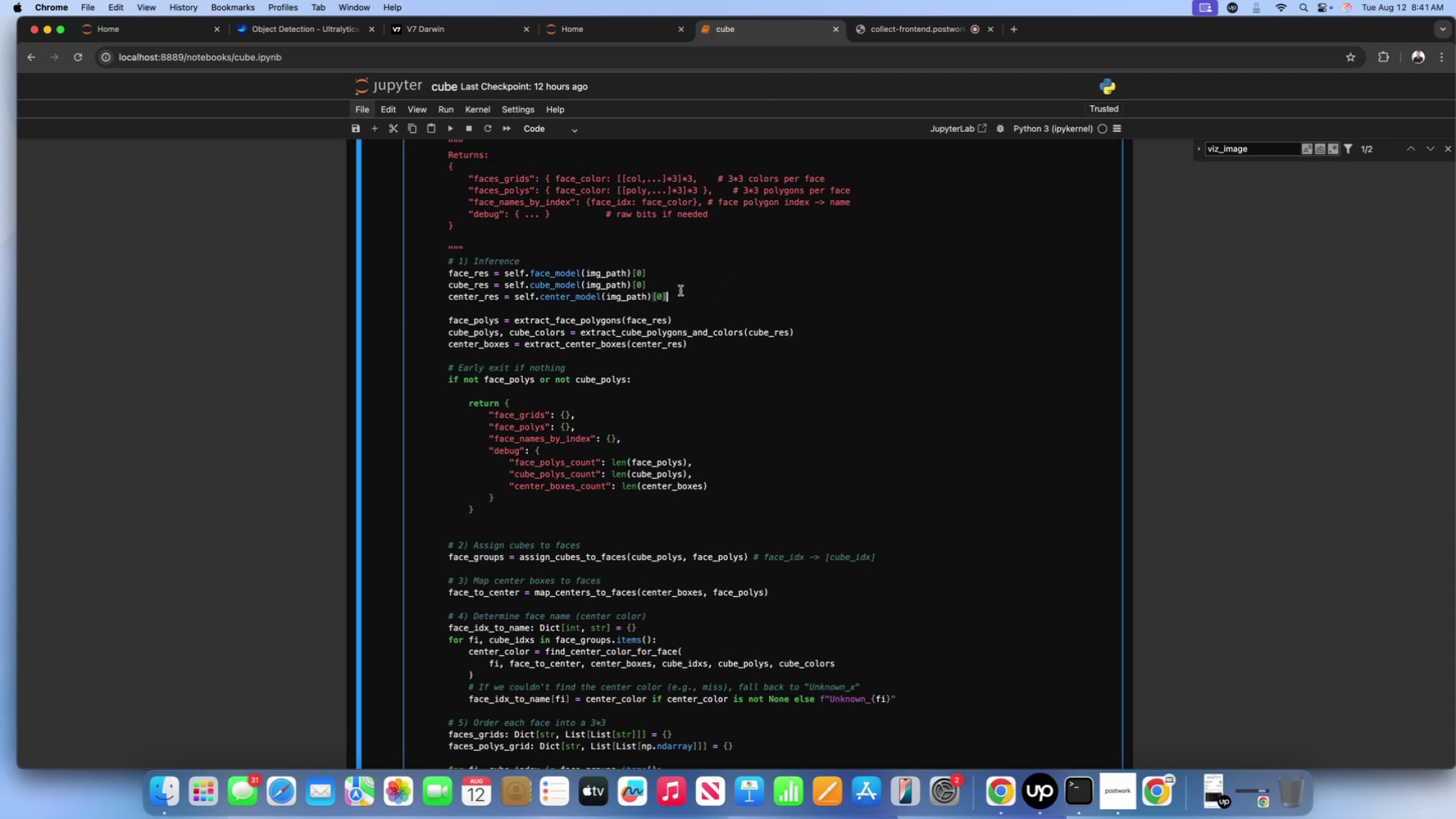 
triple_click([681, 291])
 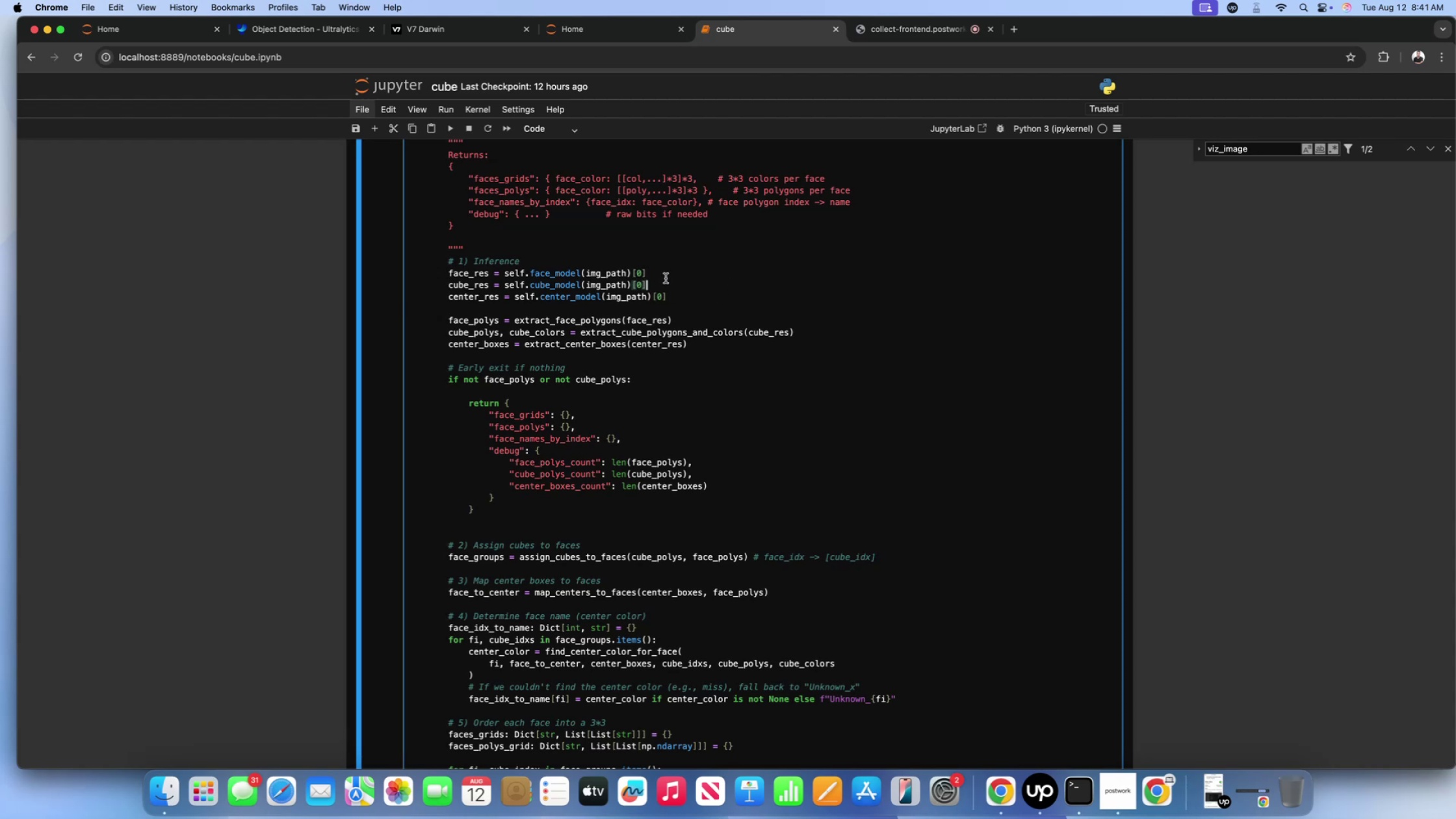 
triple_click([666, 278])
 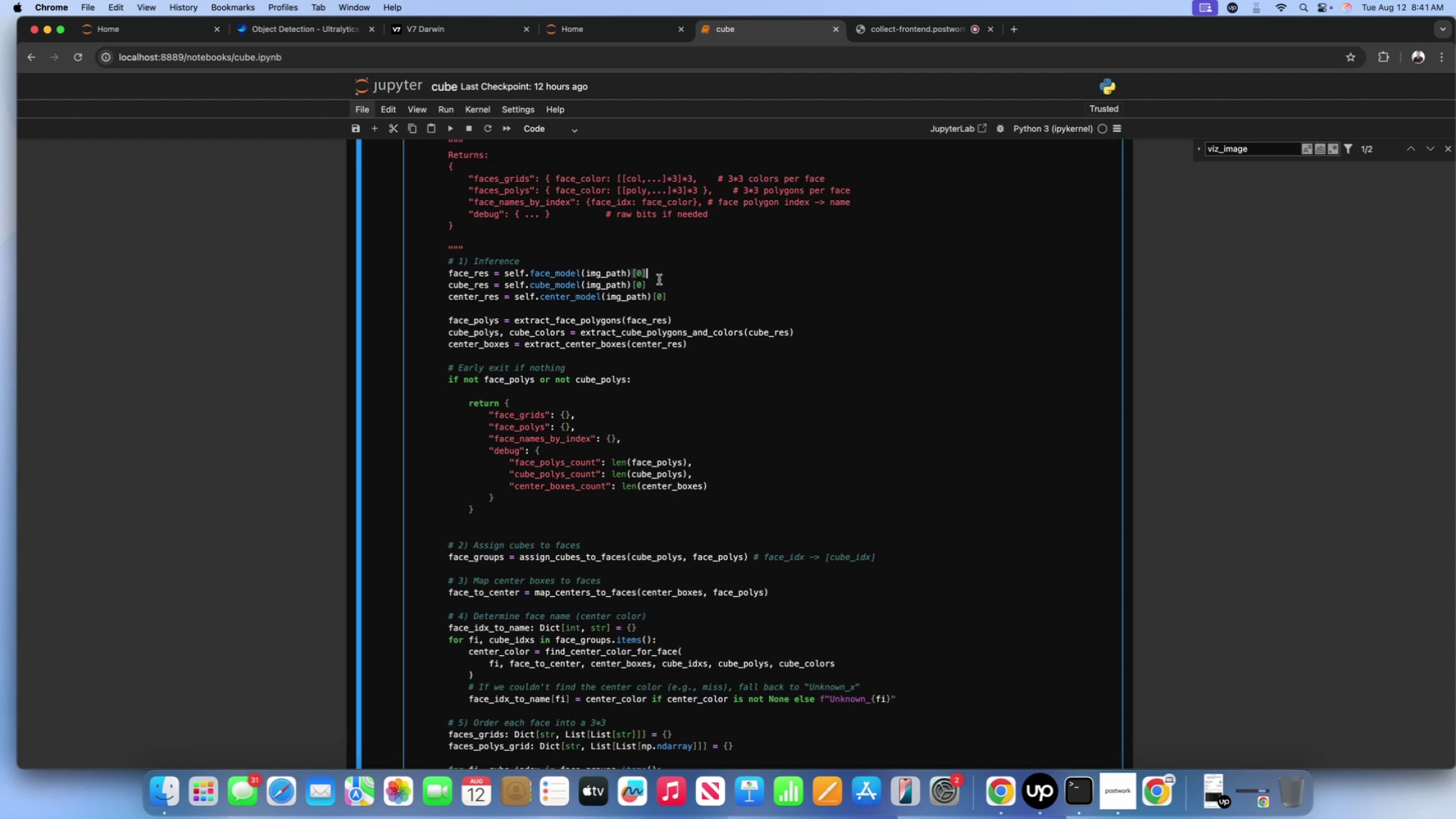 
left_click([659, 280])
 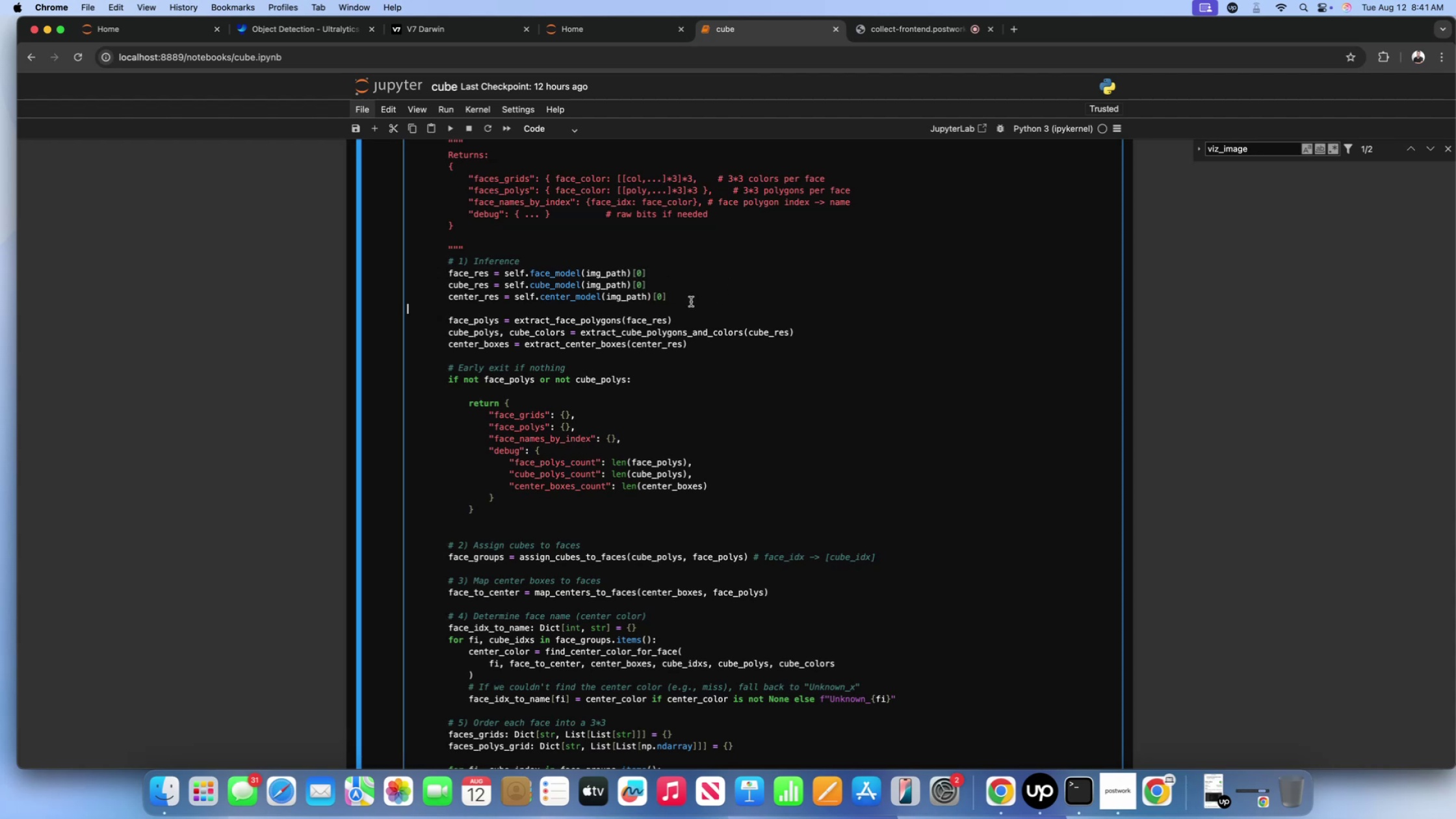 
double_click([684, 294])
 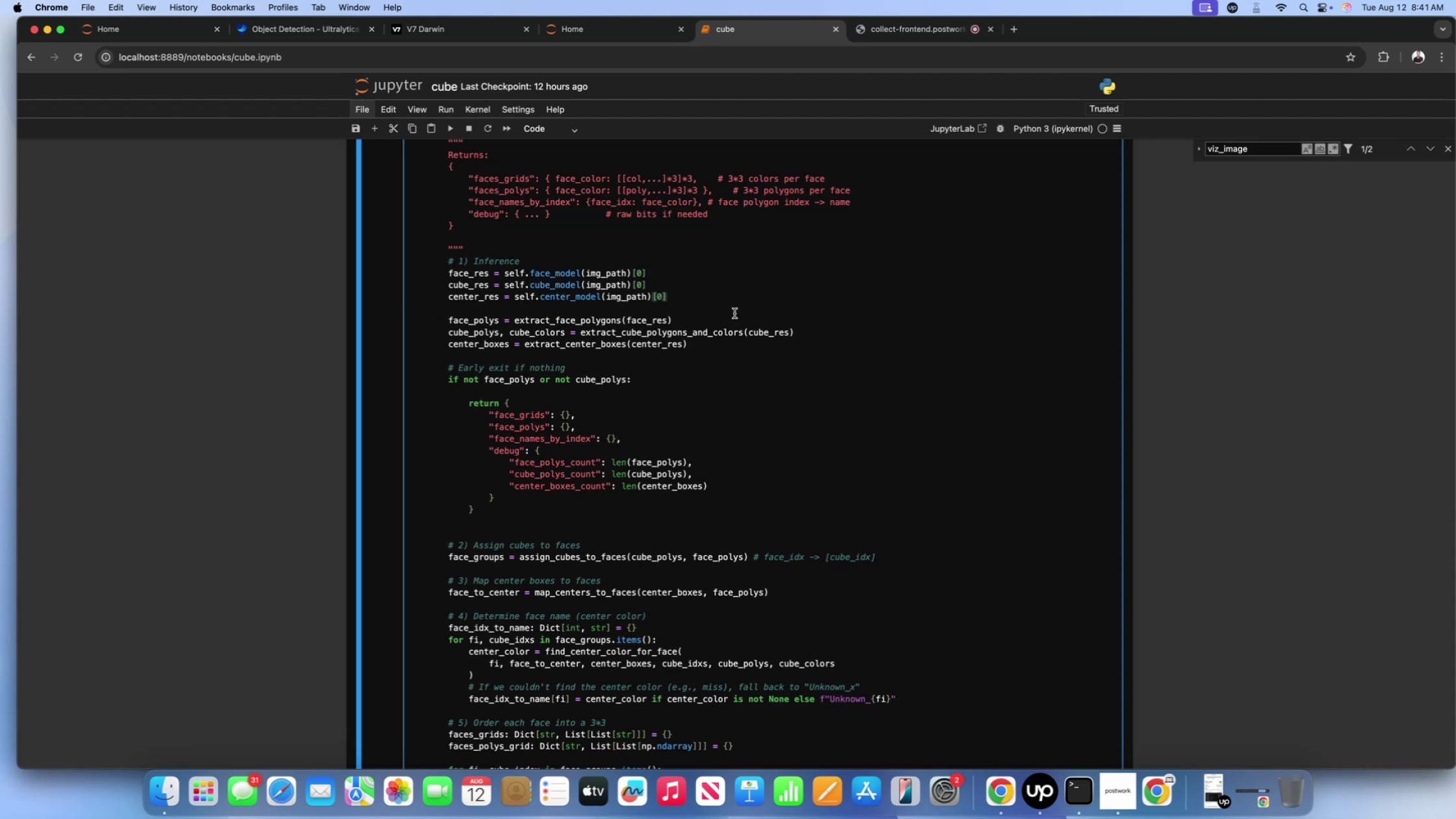 
double_click([774, 328])
 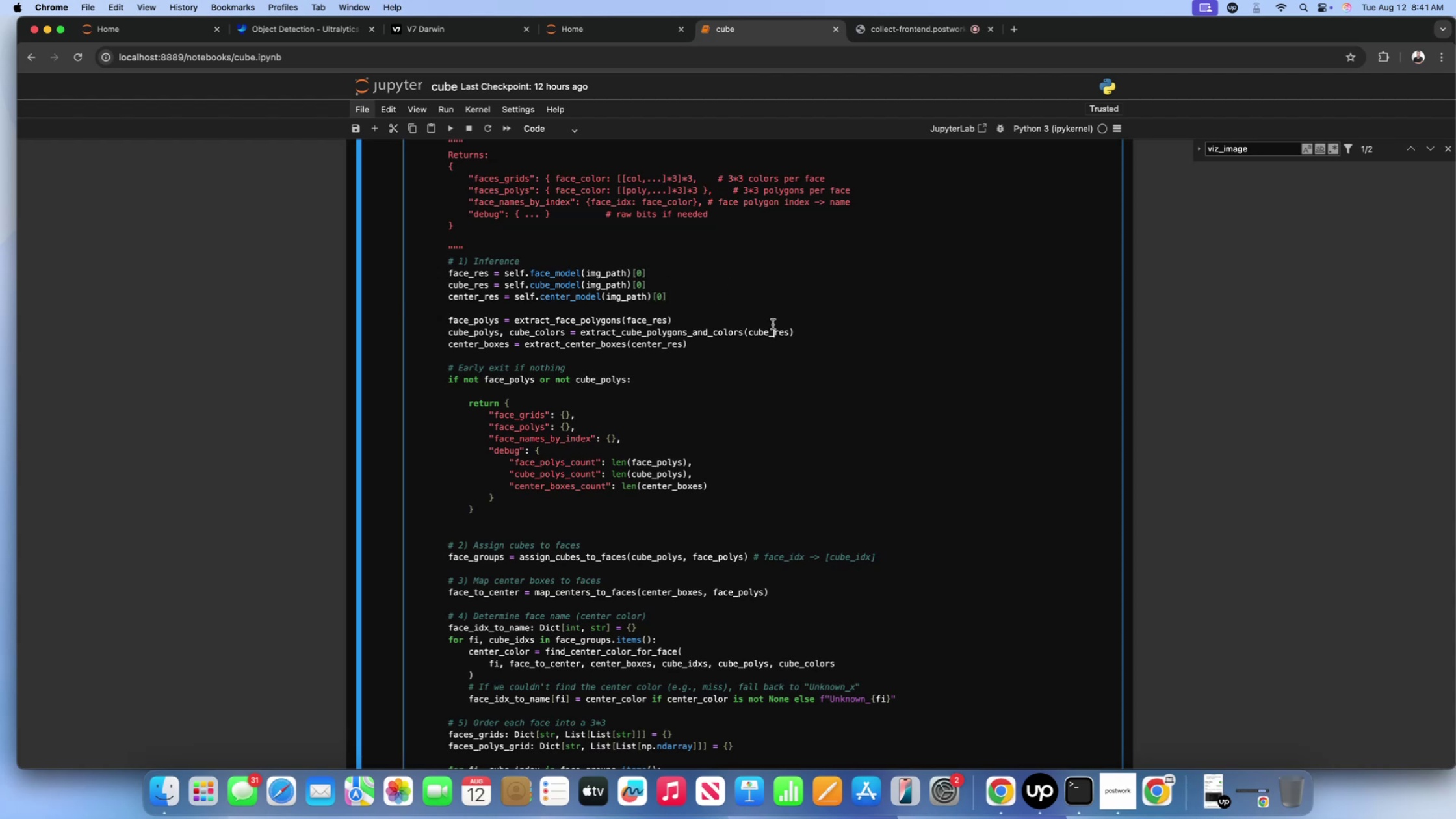 
triple_click([773, 324])
 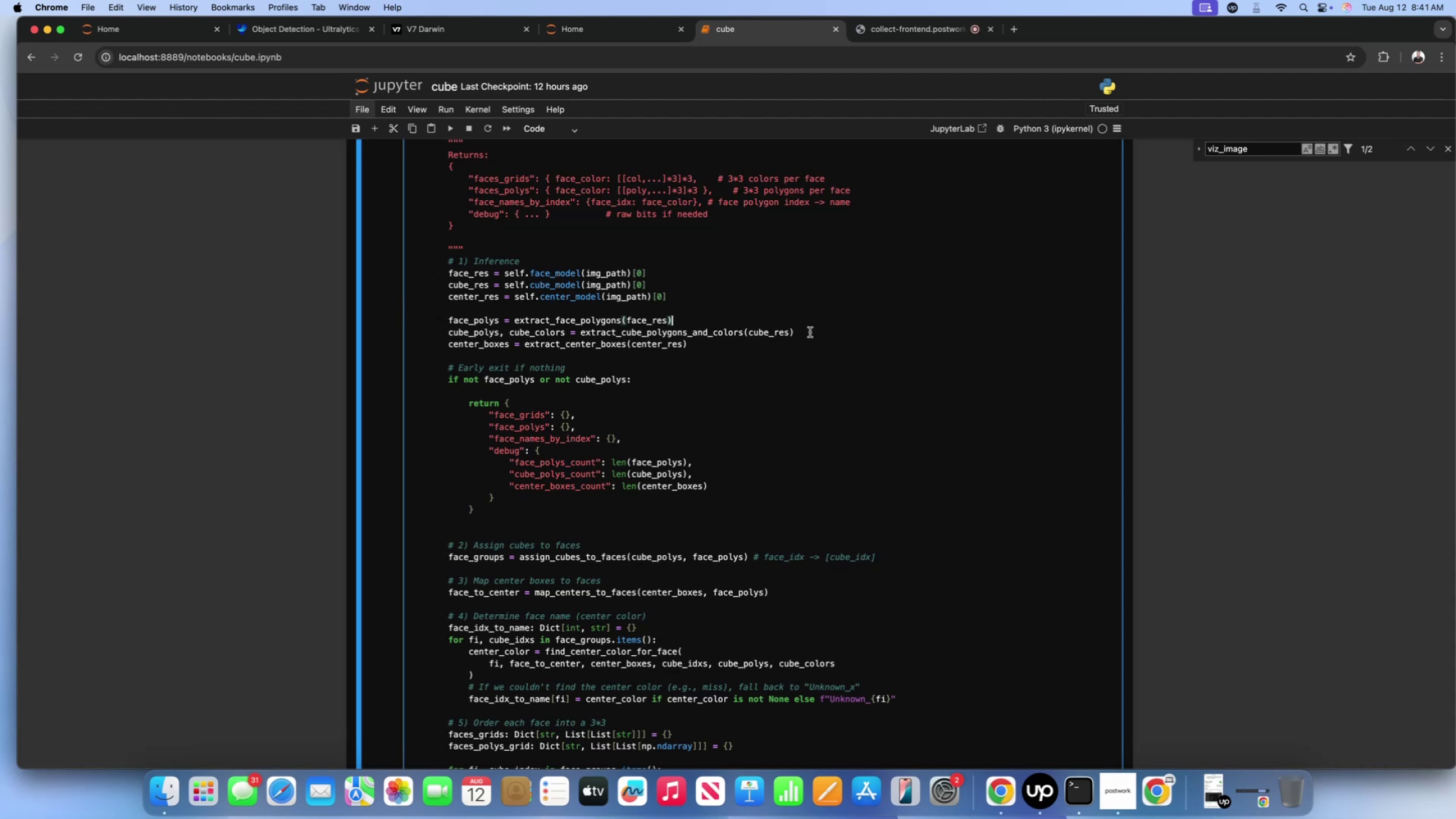 
triple_click([810, 332])
 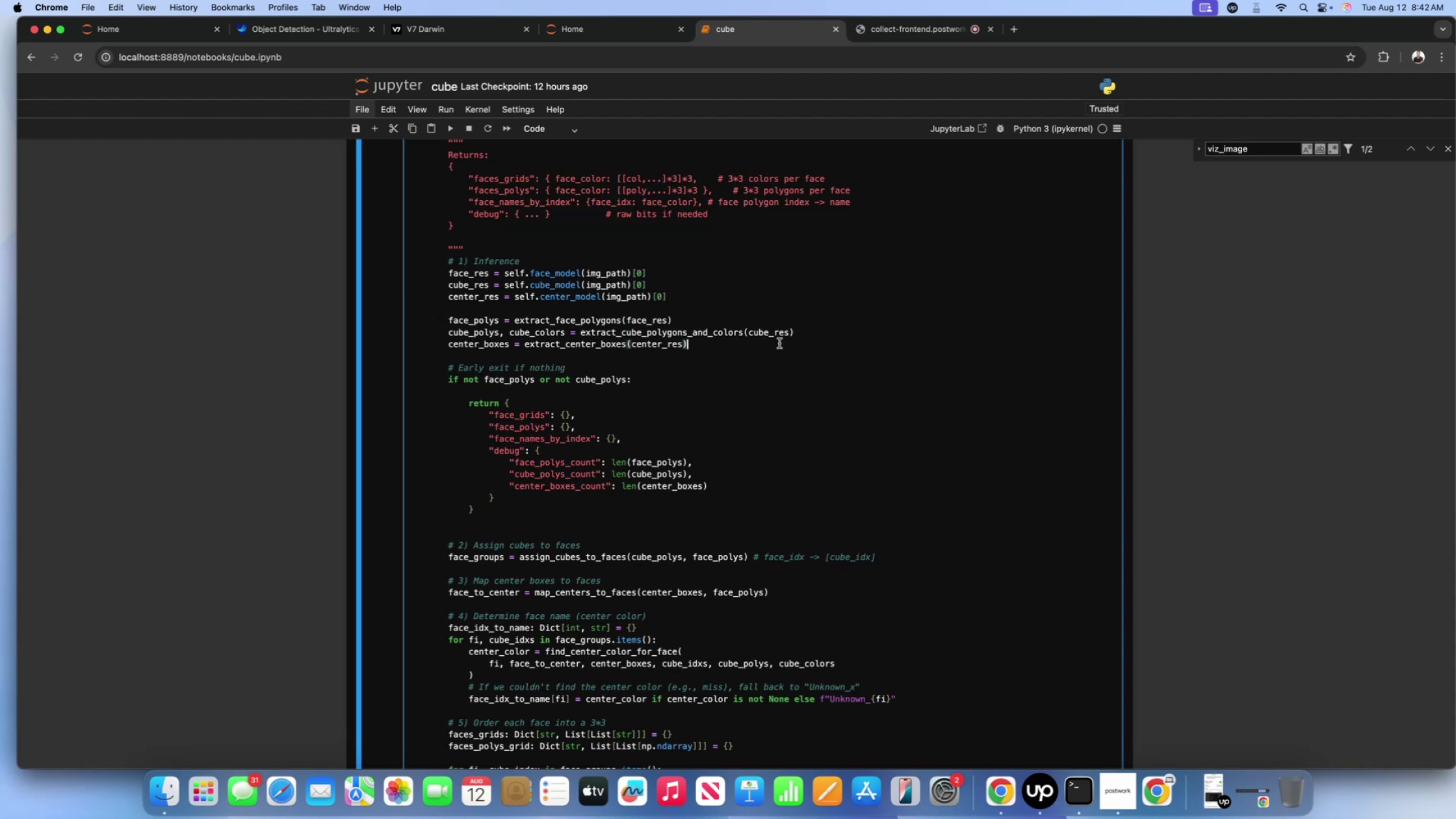 
triple_click([779, 343])
 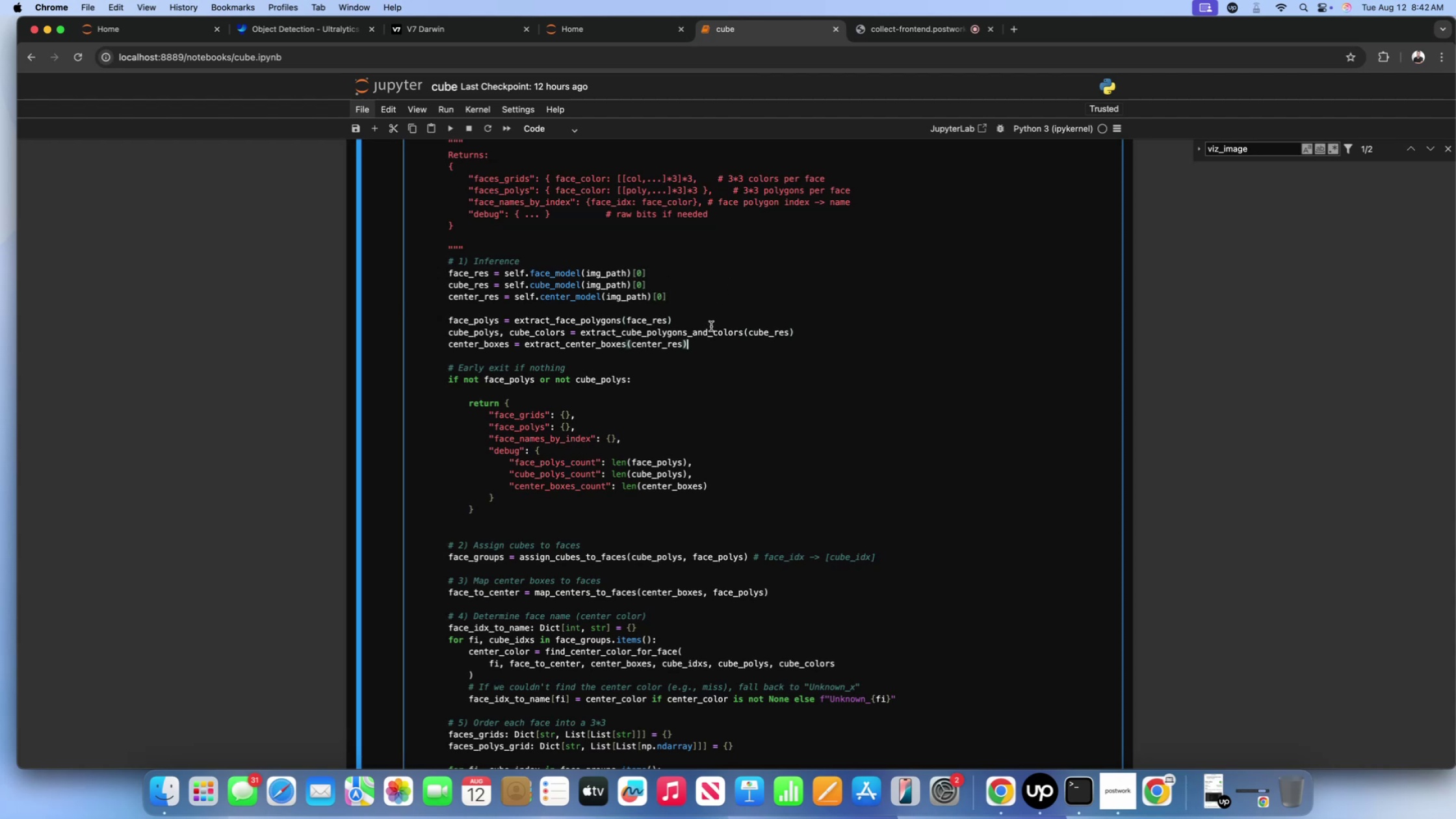 
triple_click([711, 326])
 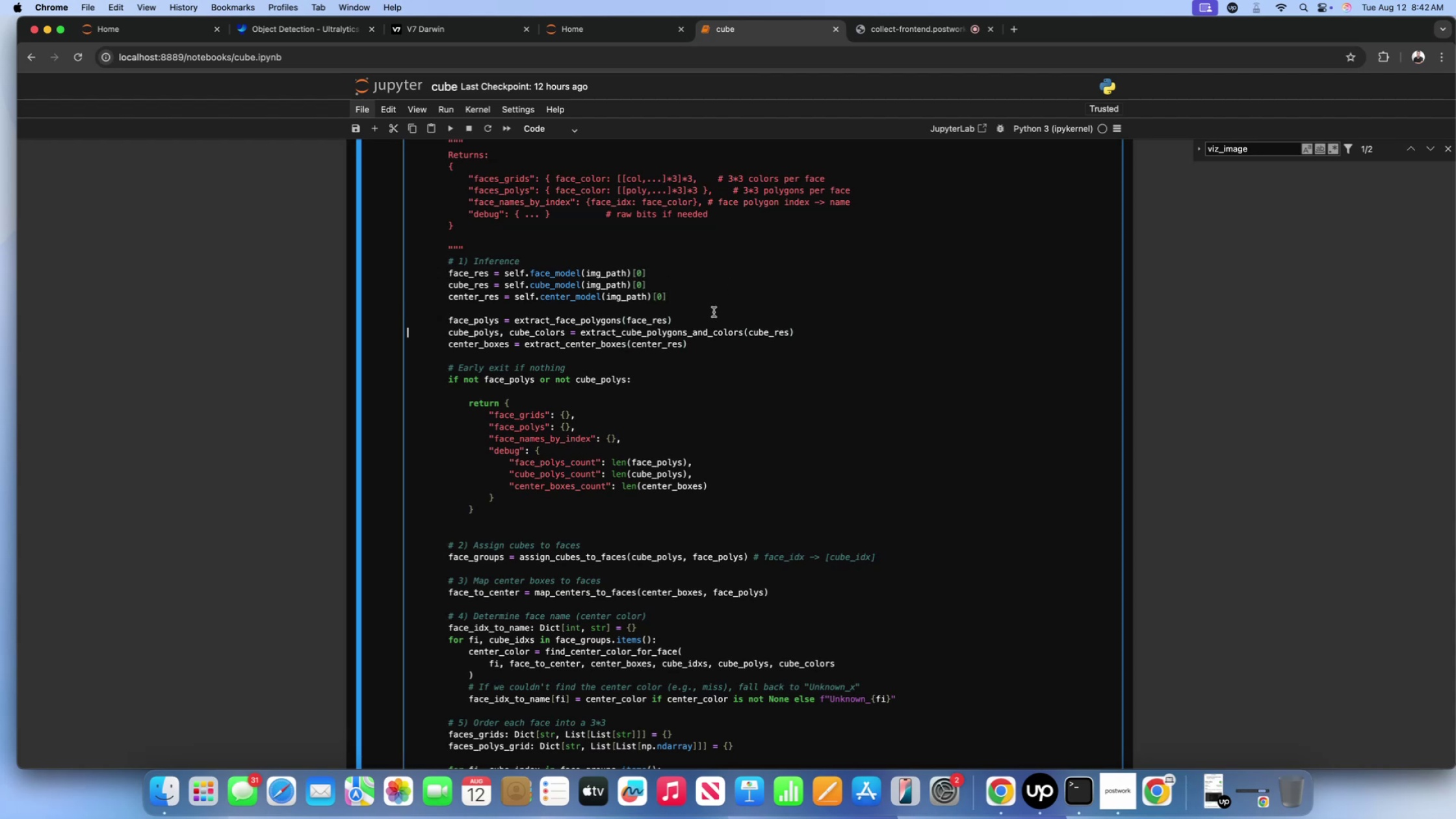 
left_click_drag(start_coordinate=[713, 306], to_coordinate=[711, 303])
 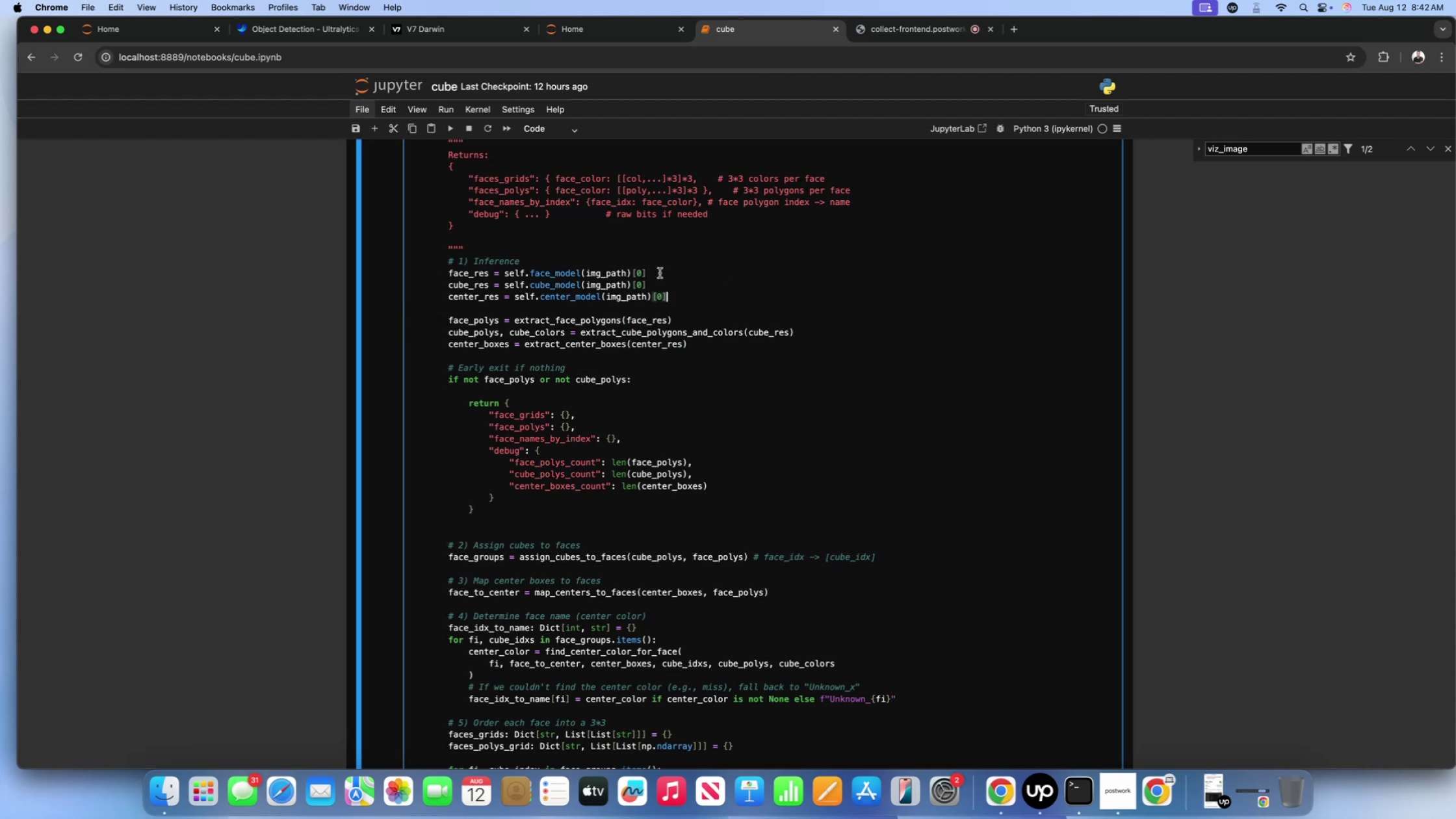 
triple_click([660, 273])
 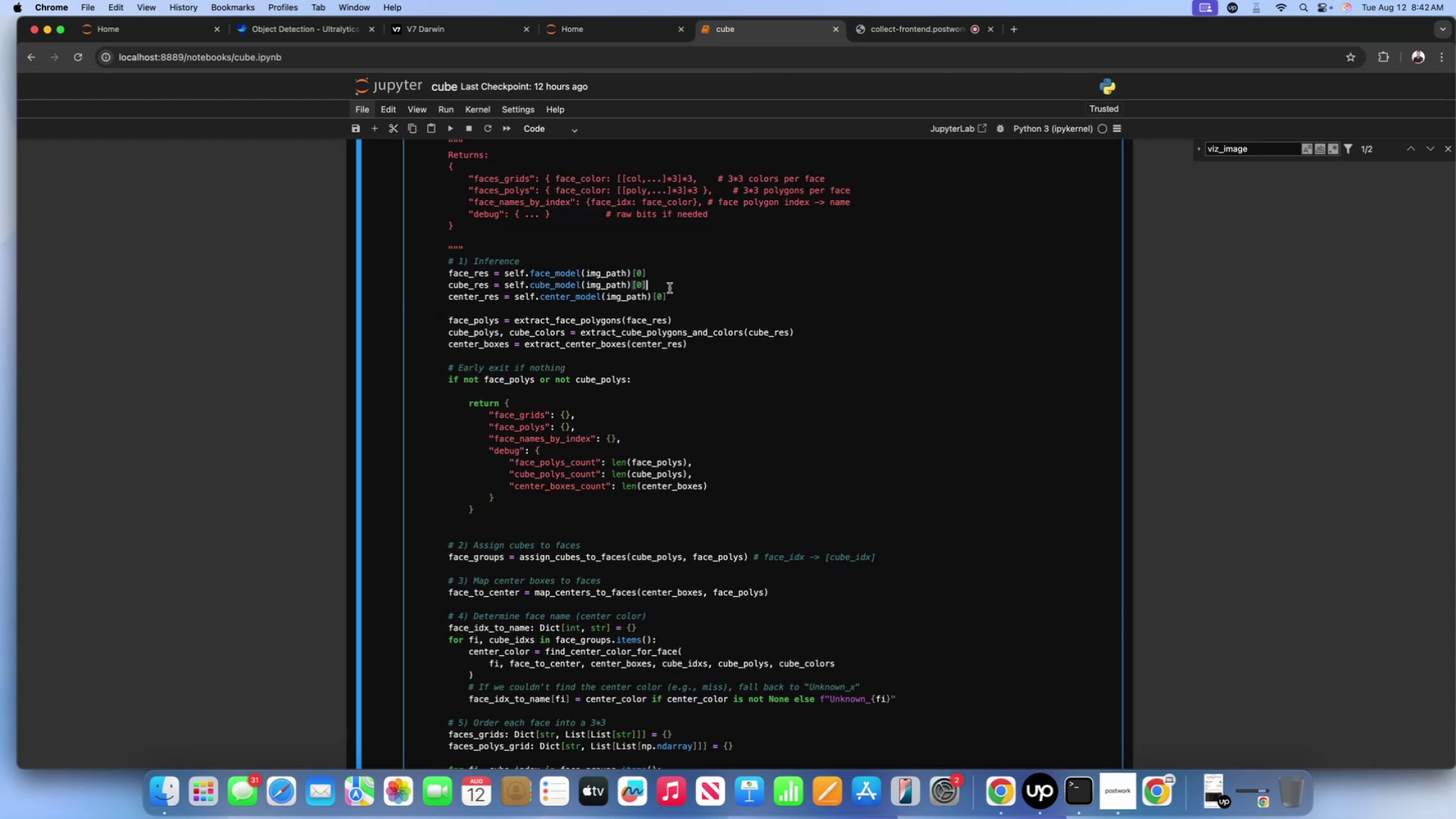 
double_click([671, 290])
 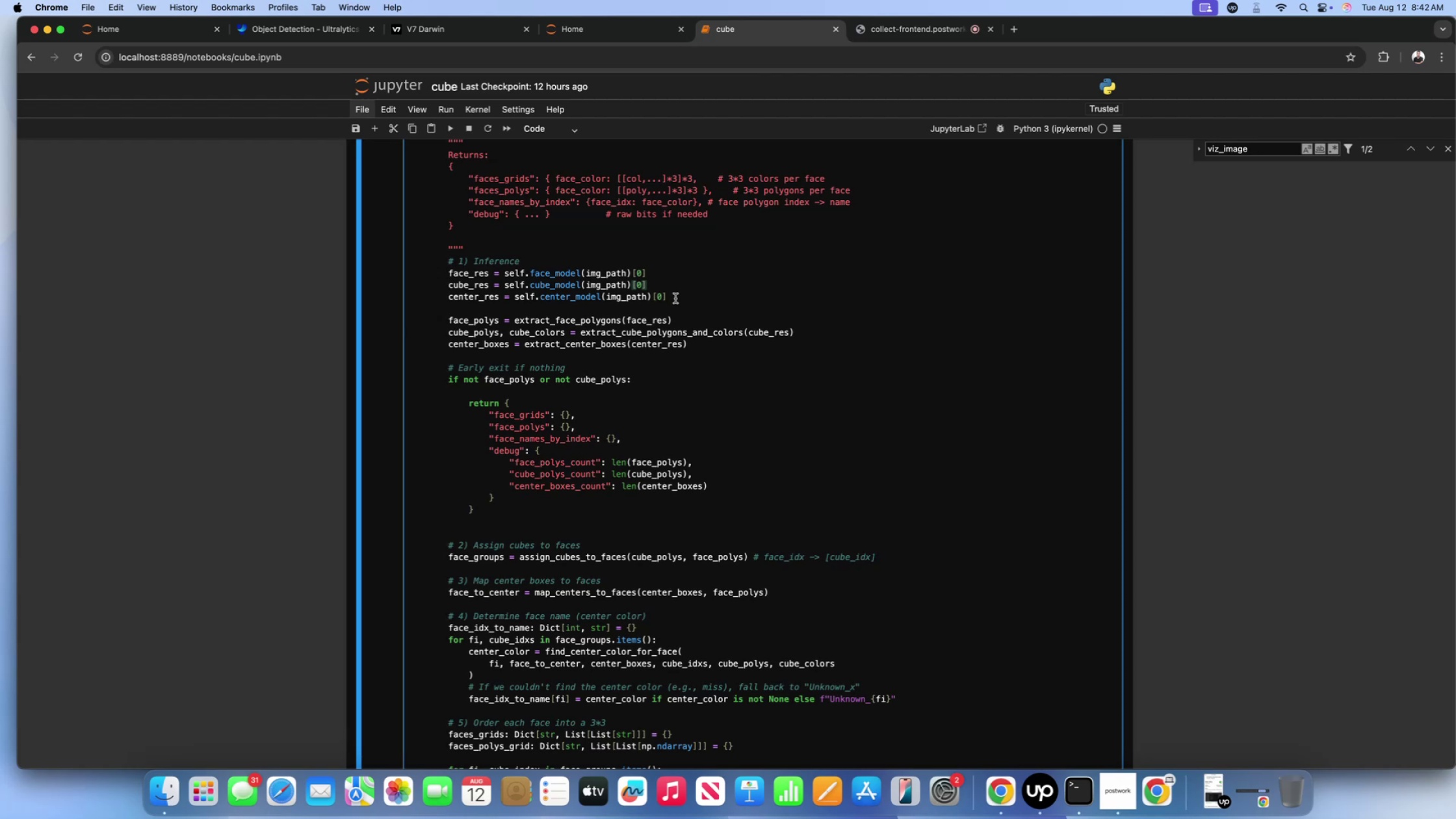 
triple_click([675, 298])
 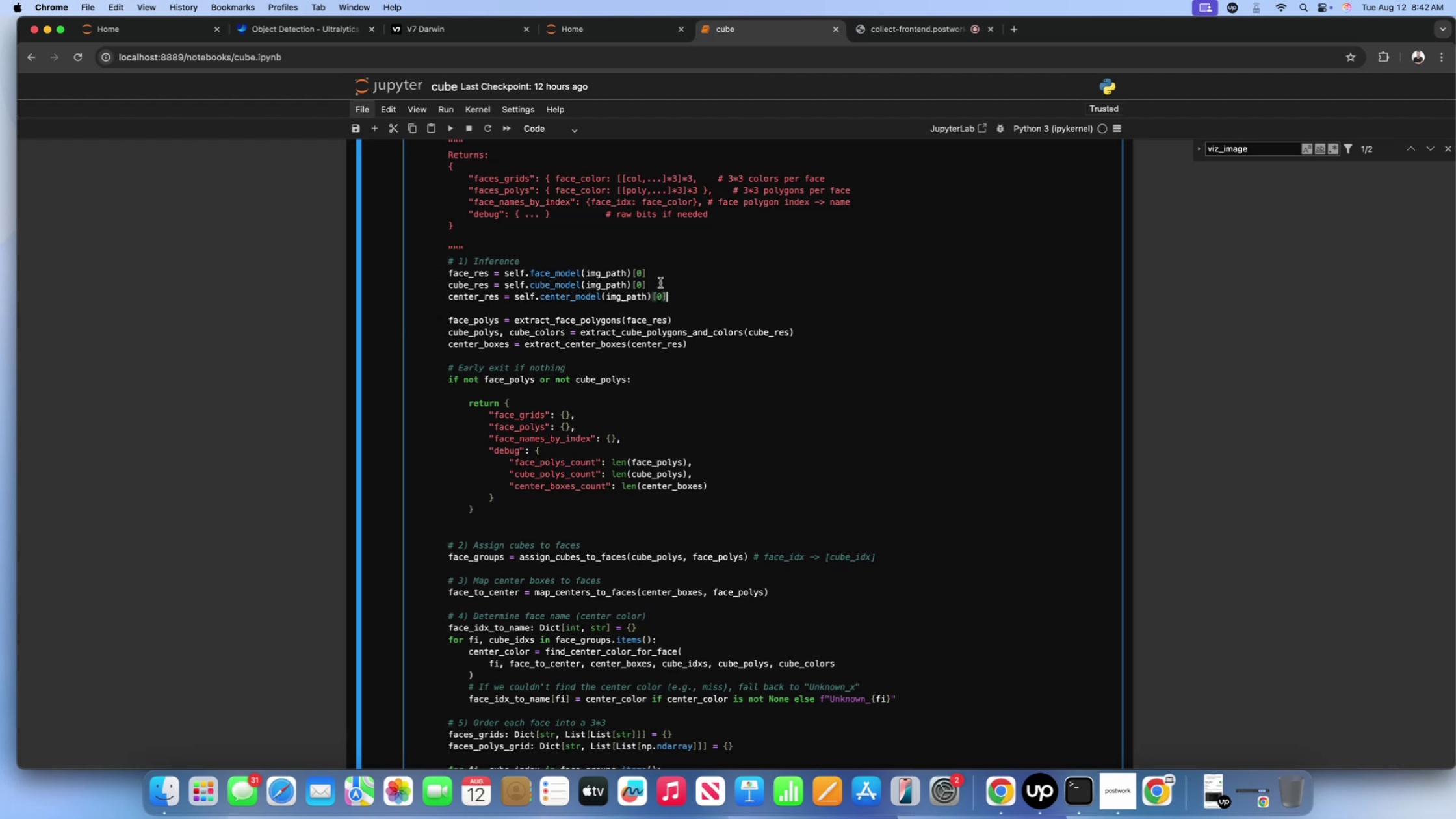 
triple_click([660, 283])
 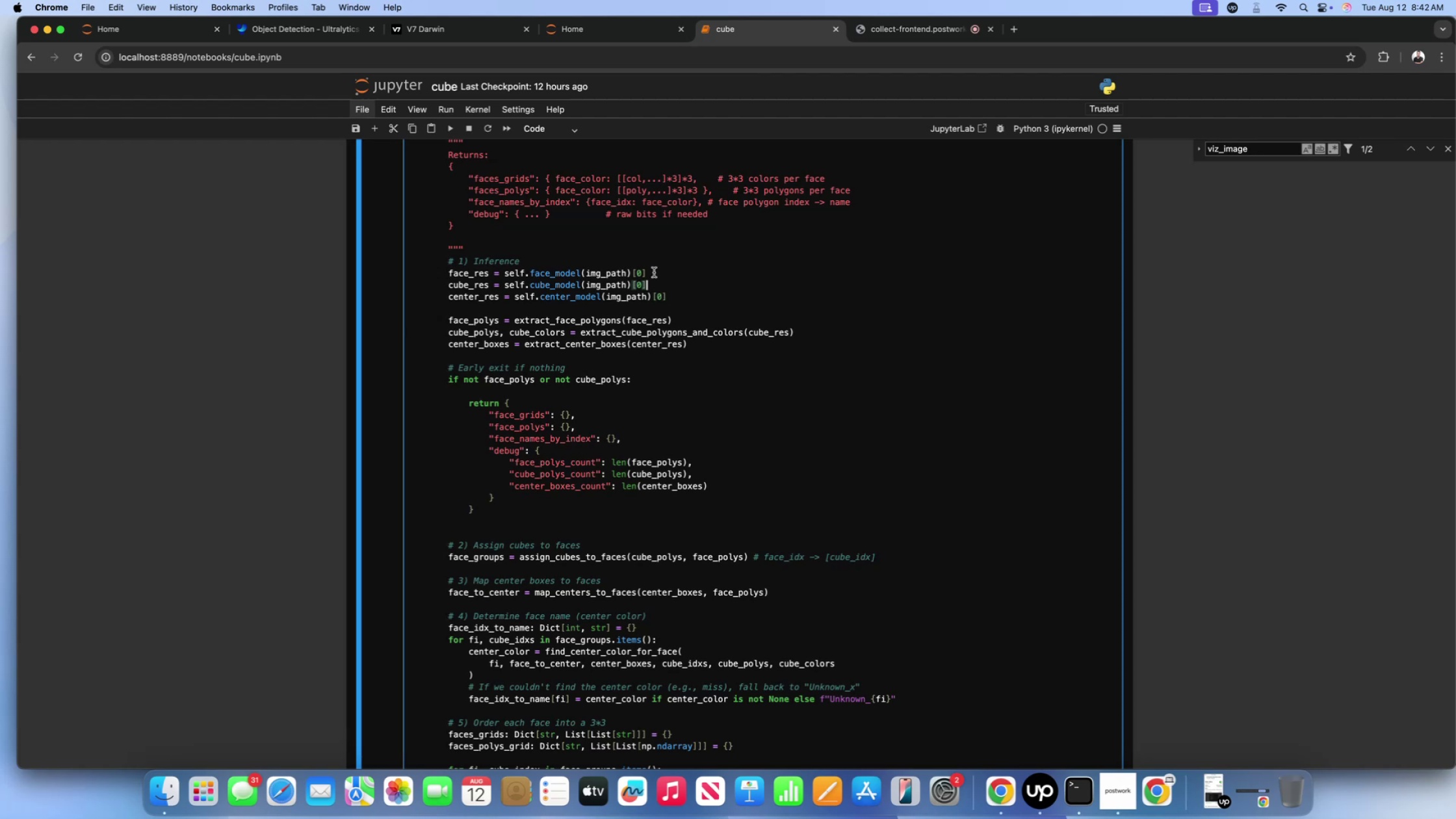 
triple_click([654, 272])
 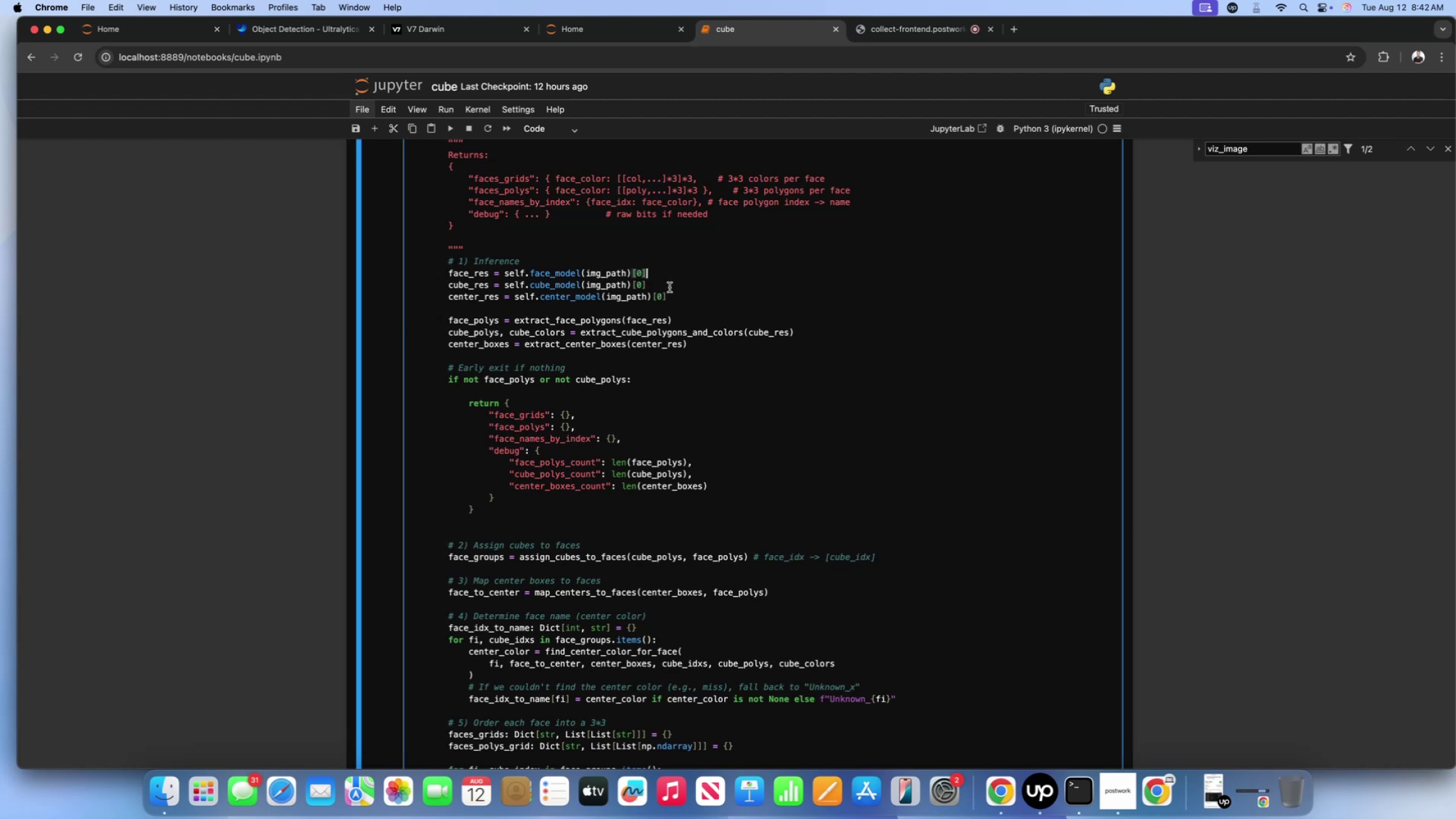 
triple_click([670, 287])
 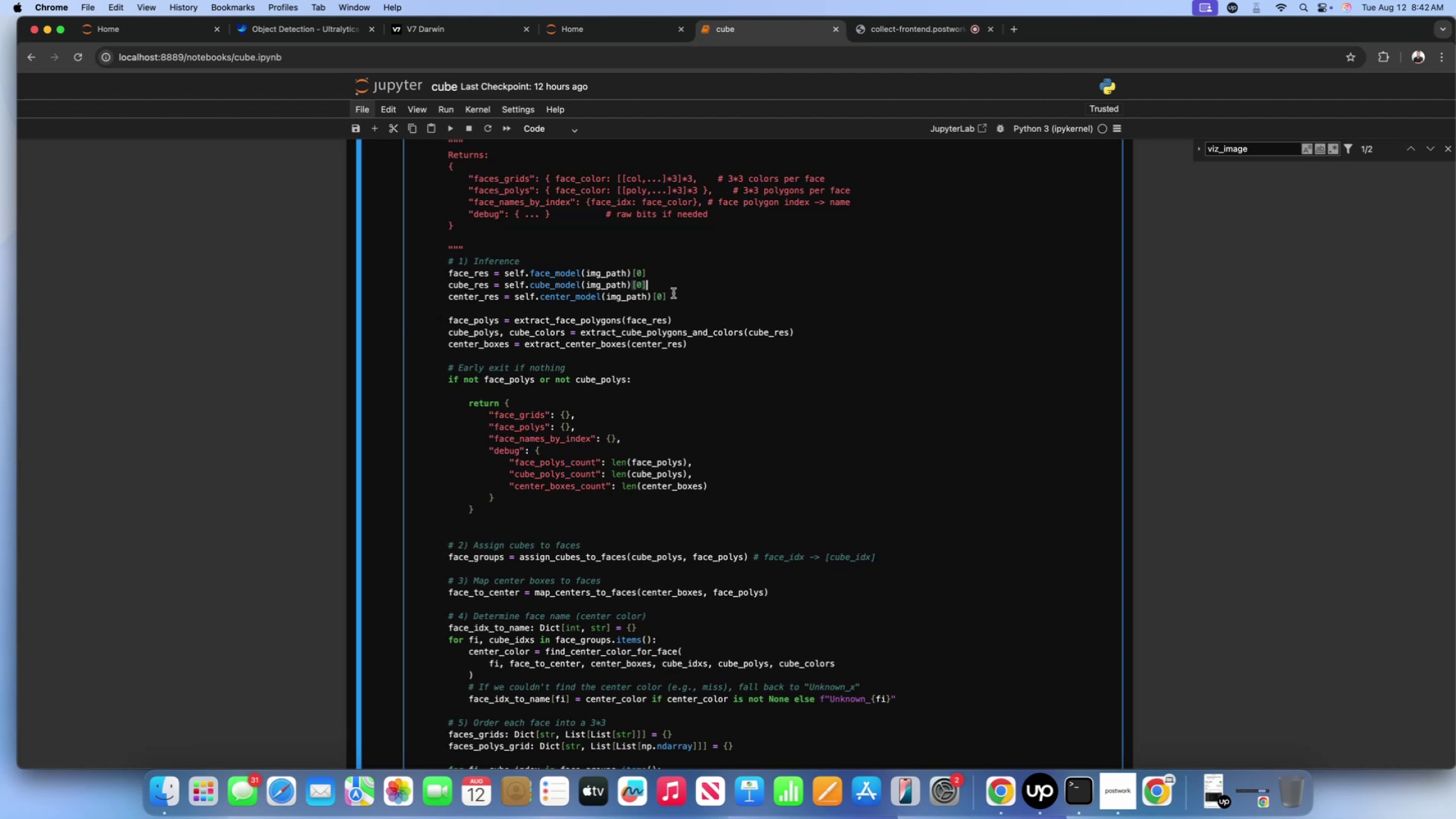 
triple_click([673, 293])
 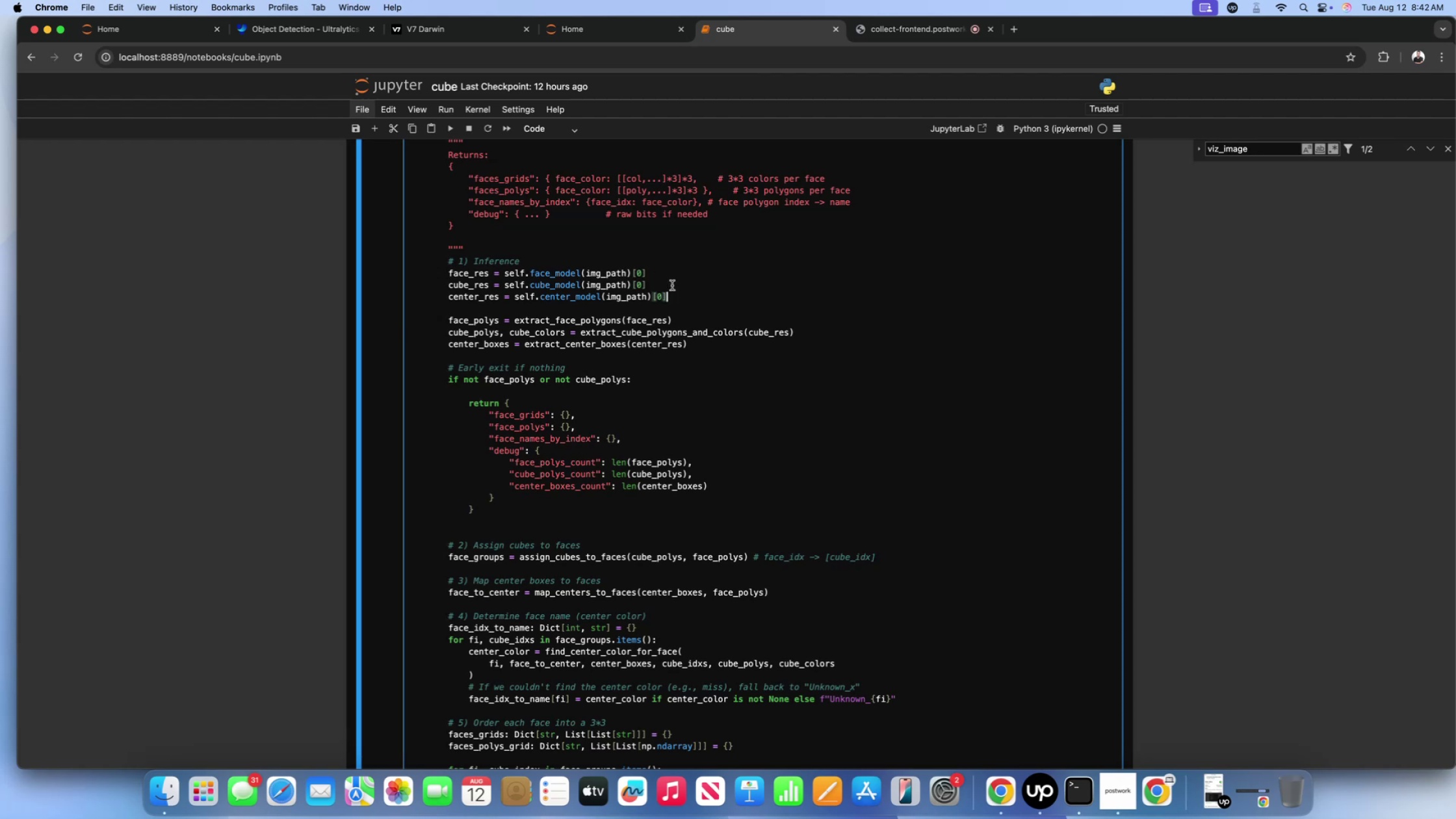 
triple_click([672, 285])
 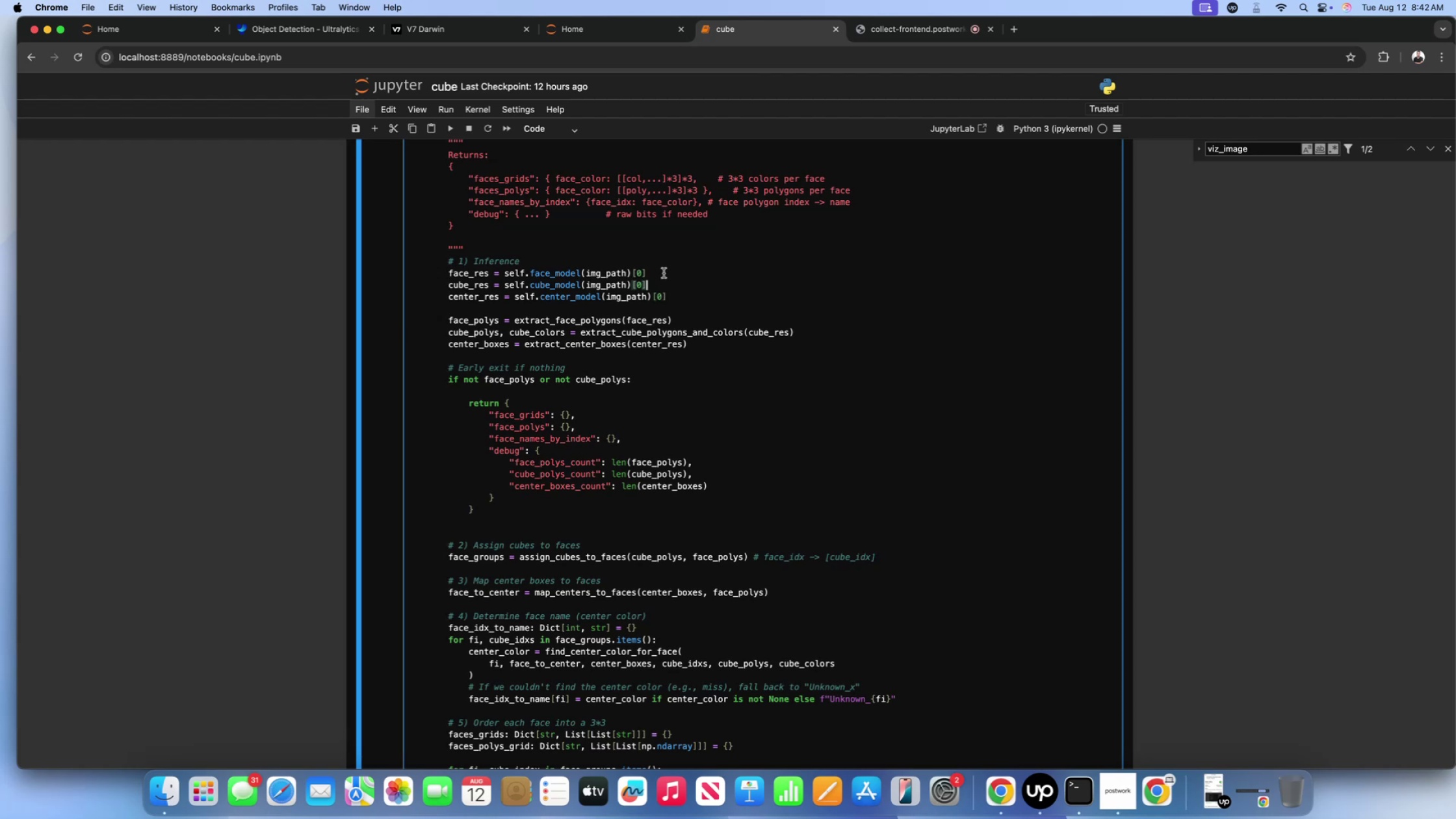 
triple_click([664, 273])
 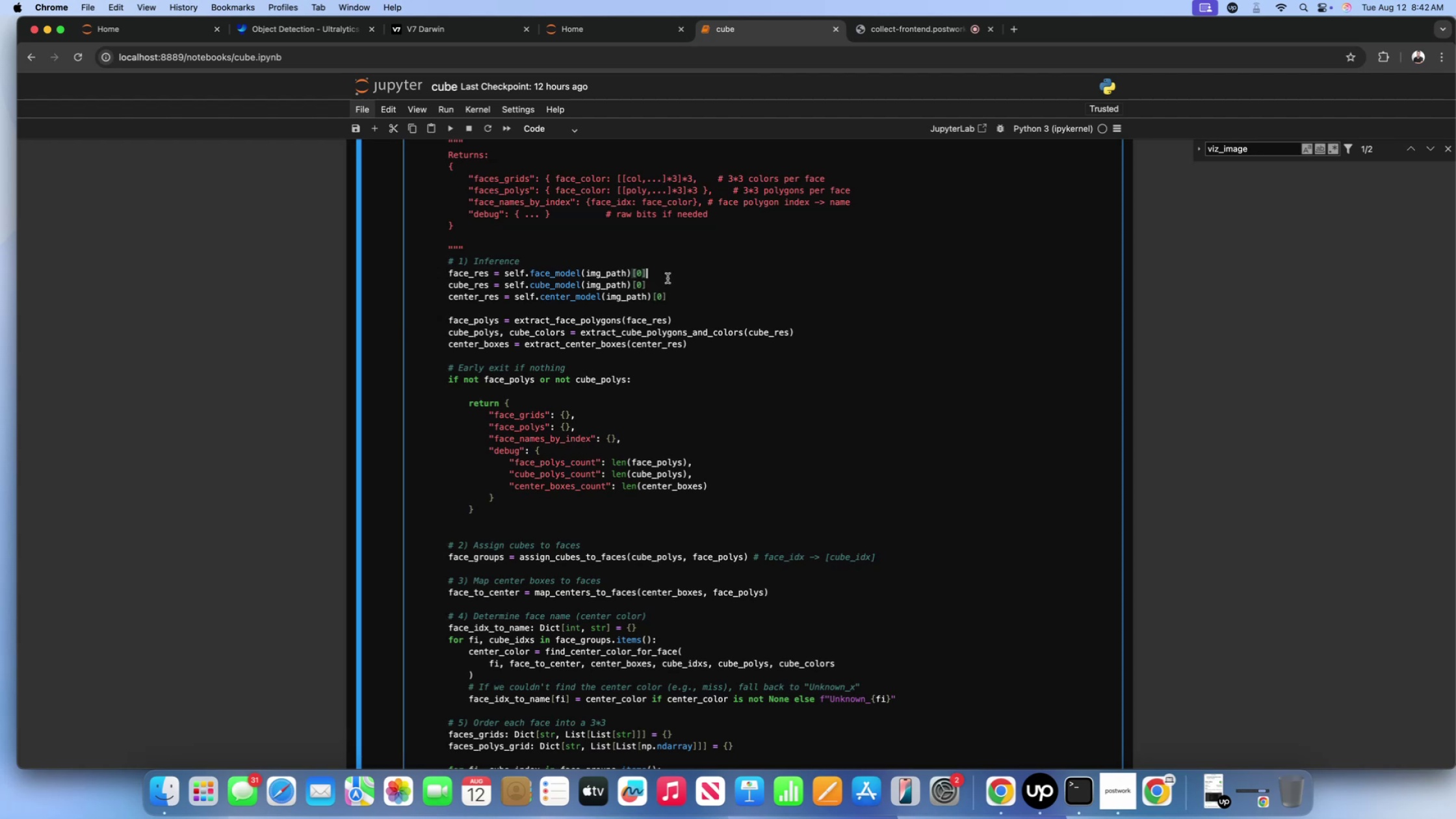 
triple_click([668, 278])
 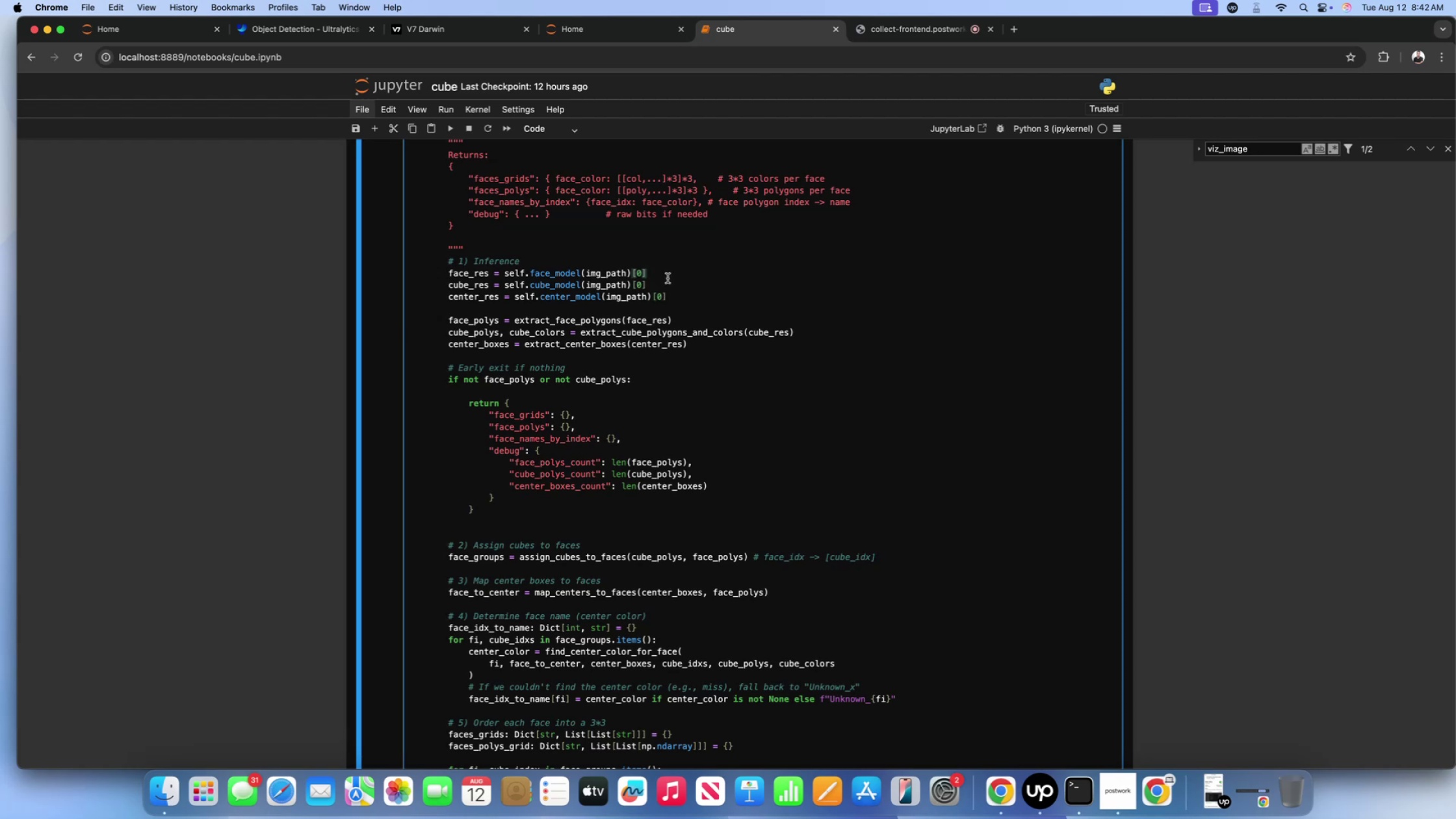 
scroll: coordinate [633, 272], scroll_direction: down, amount: 38.0
 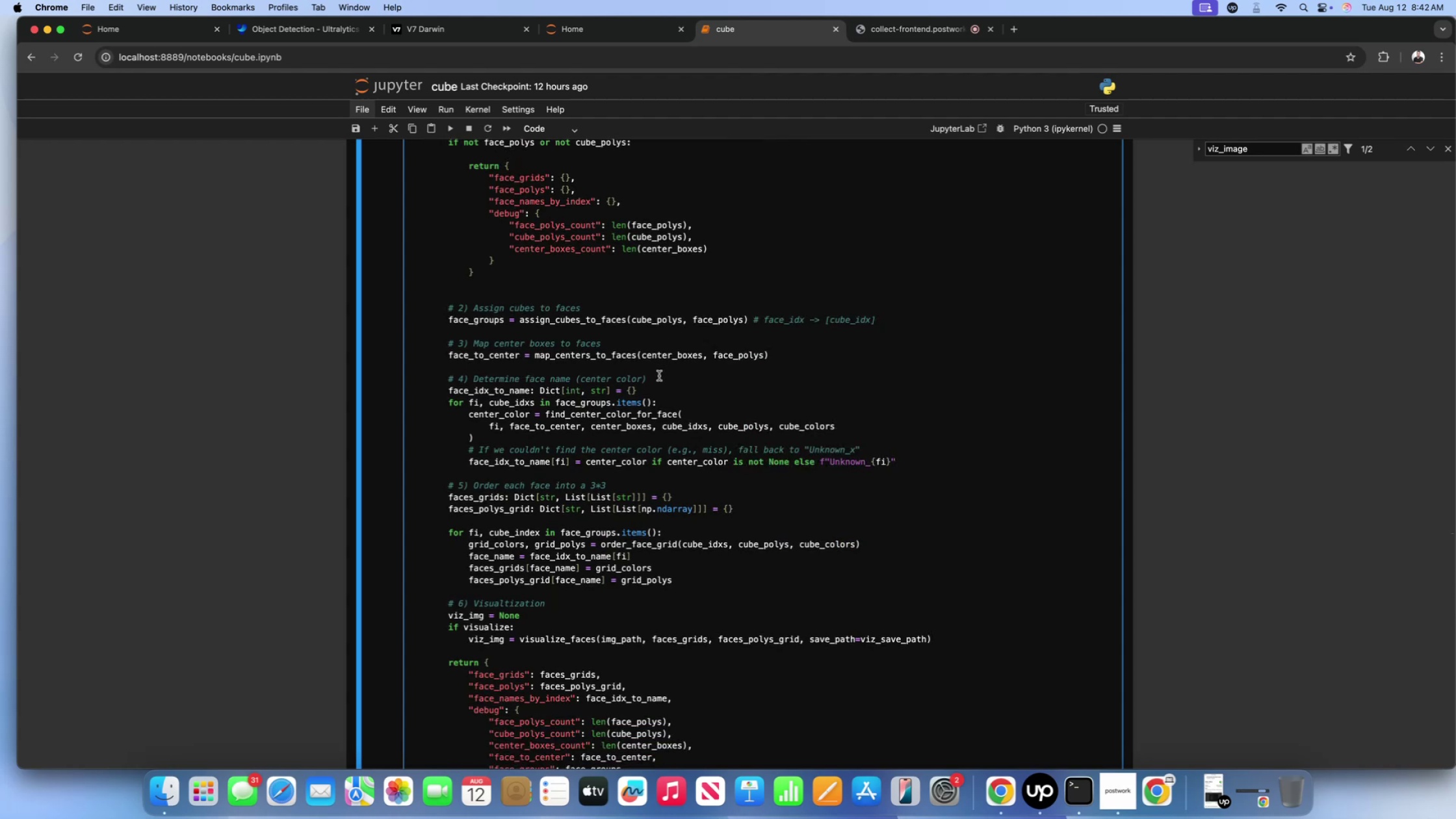 
left_click([655, 381])
 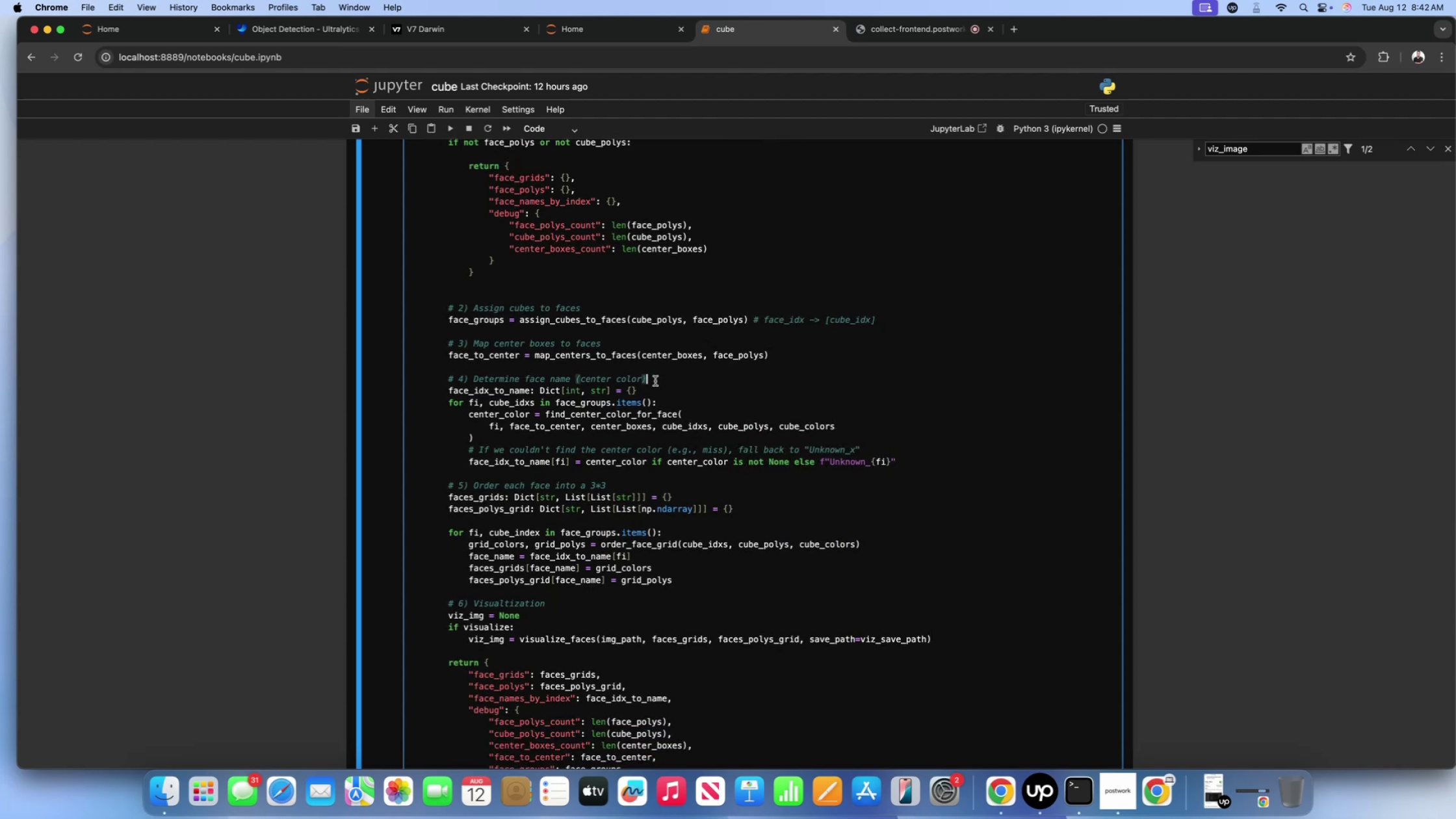 
left_click([658, 392])
 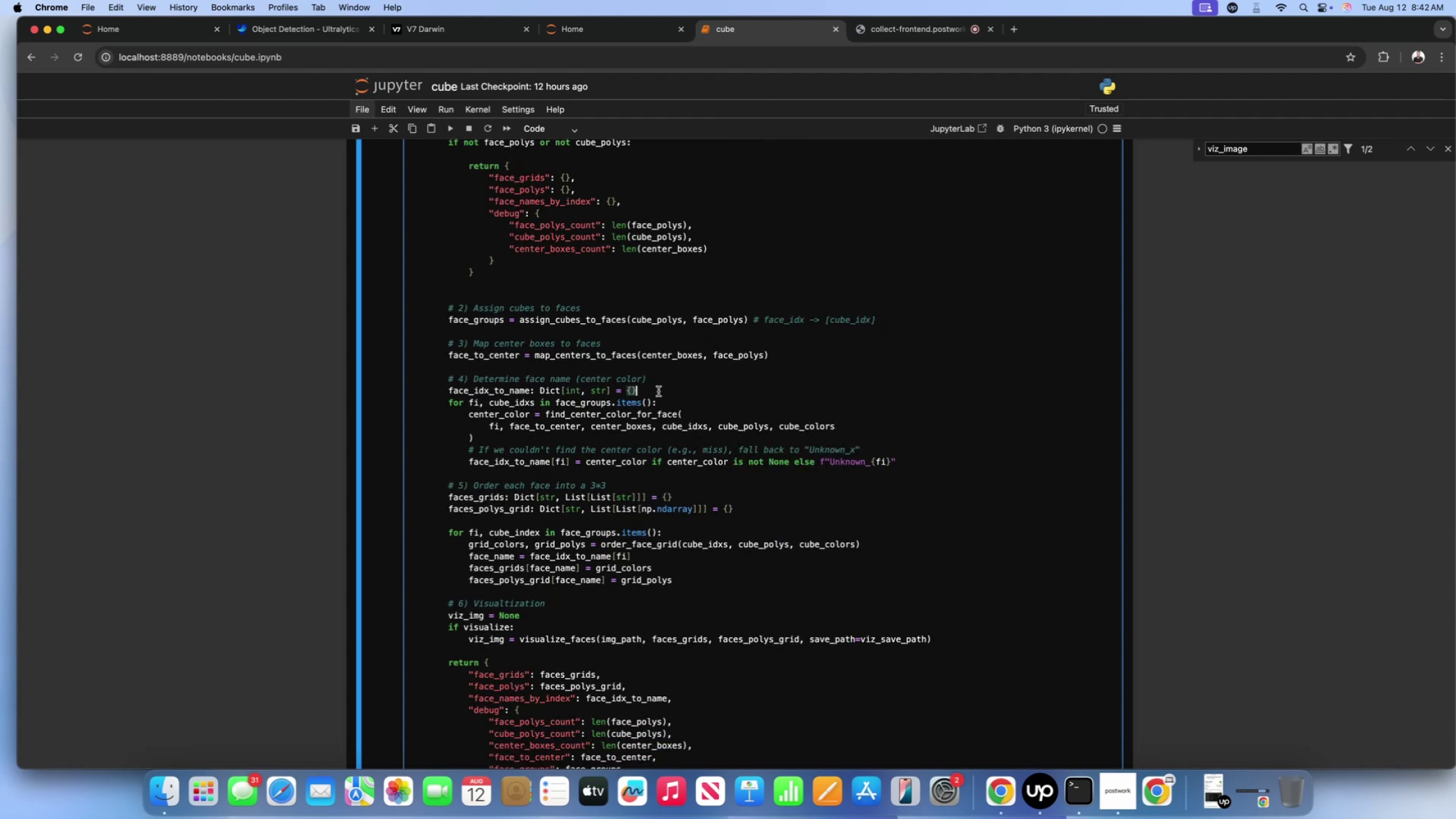 
wait(8.64)
 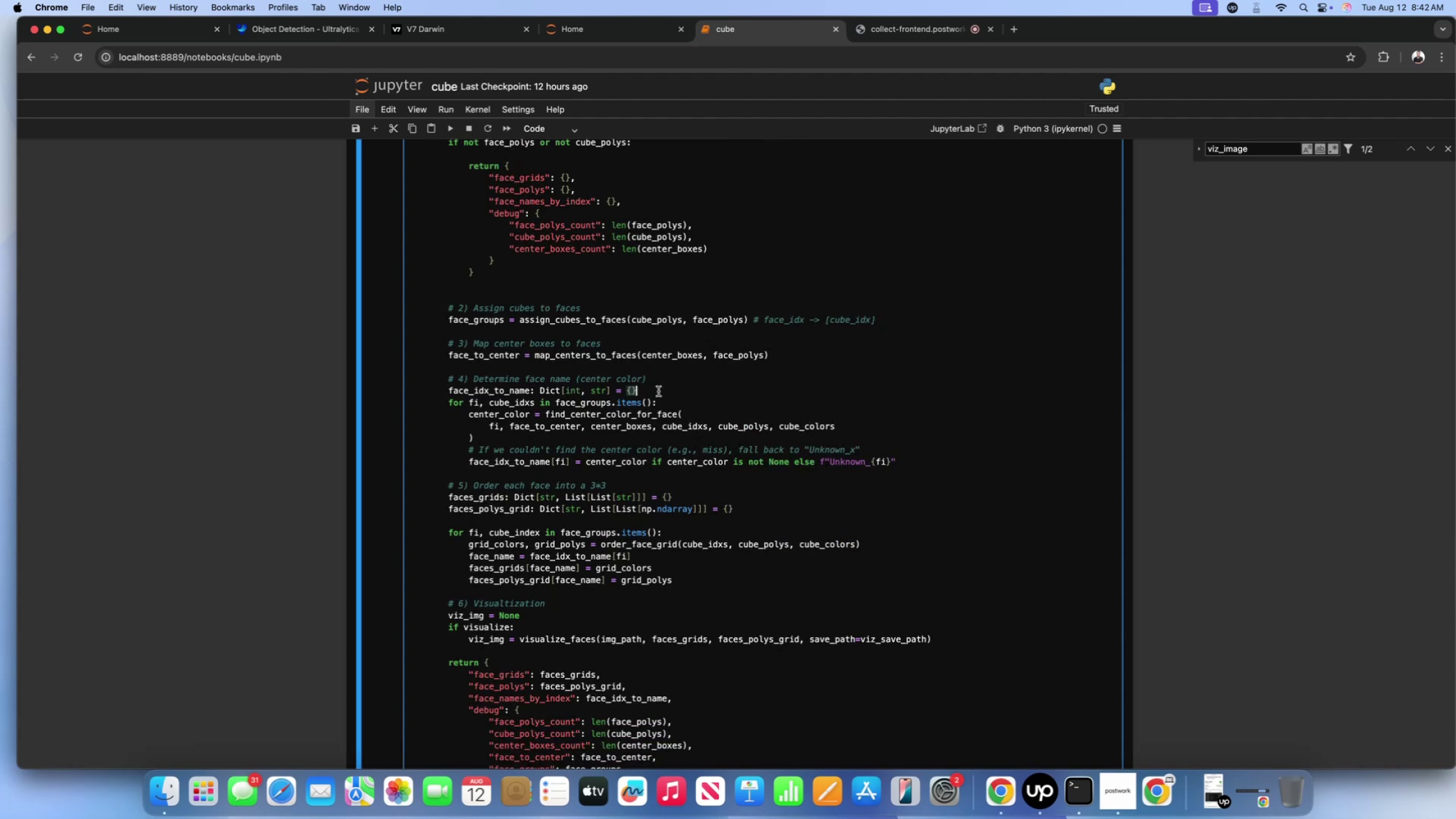 
left_click([660, 398])
 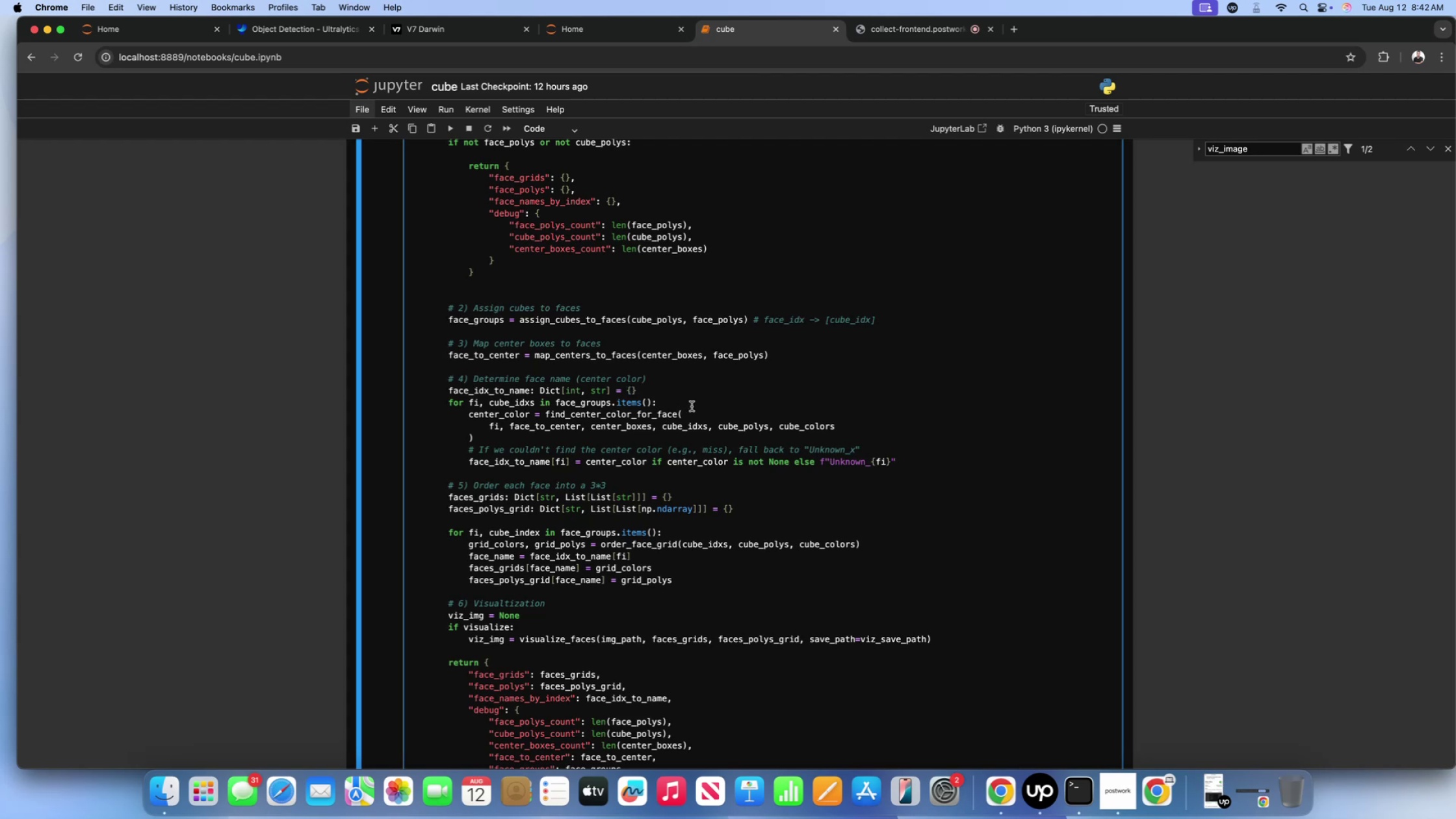 
left_click([692, 408])
 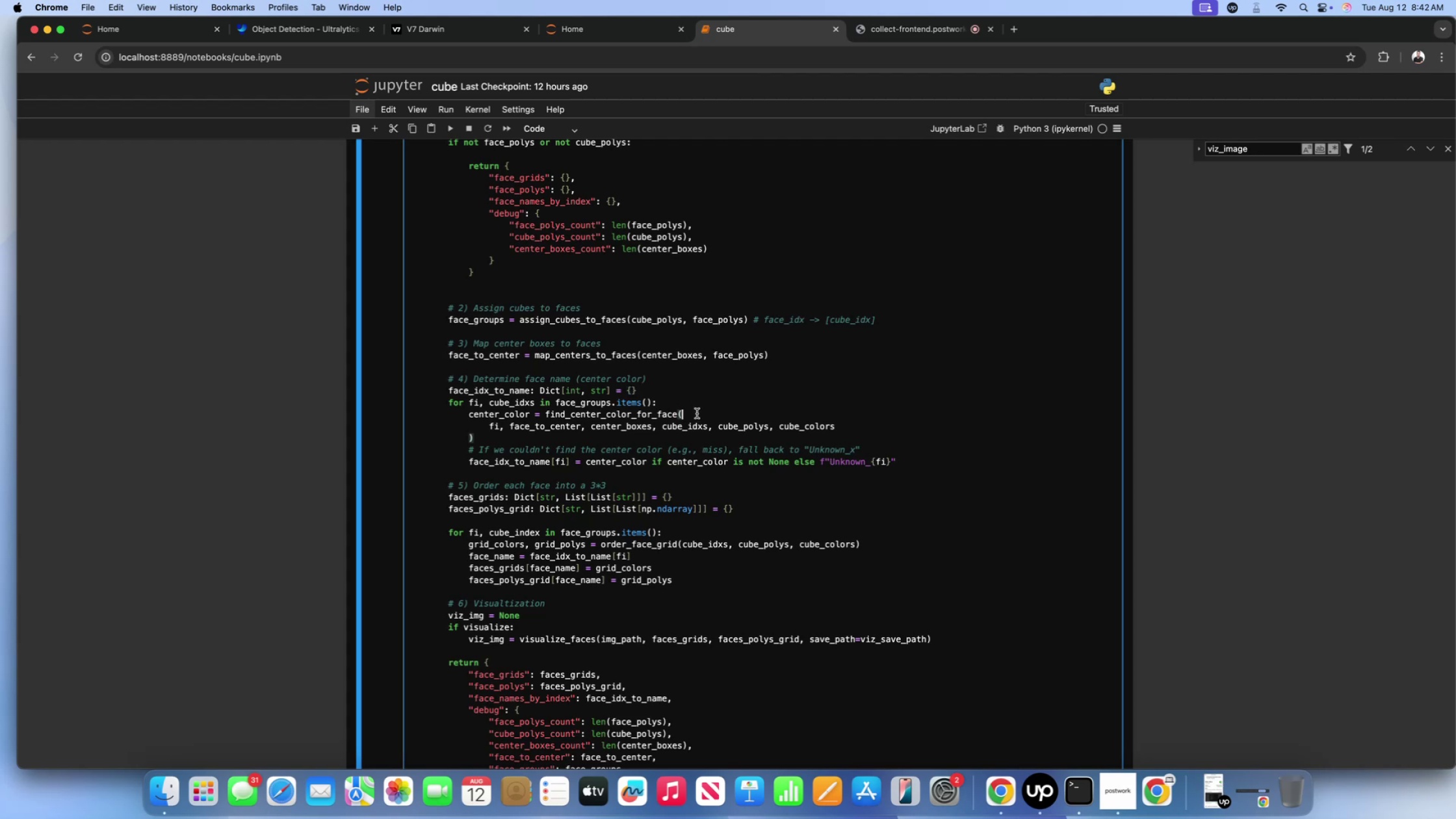 
left_click([690, 407])
 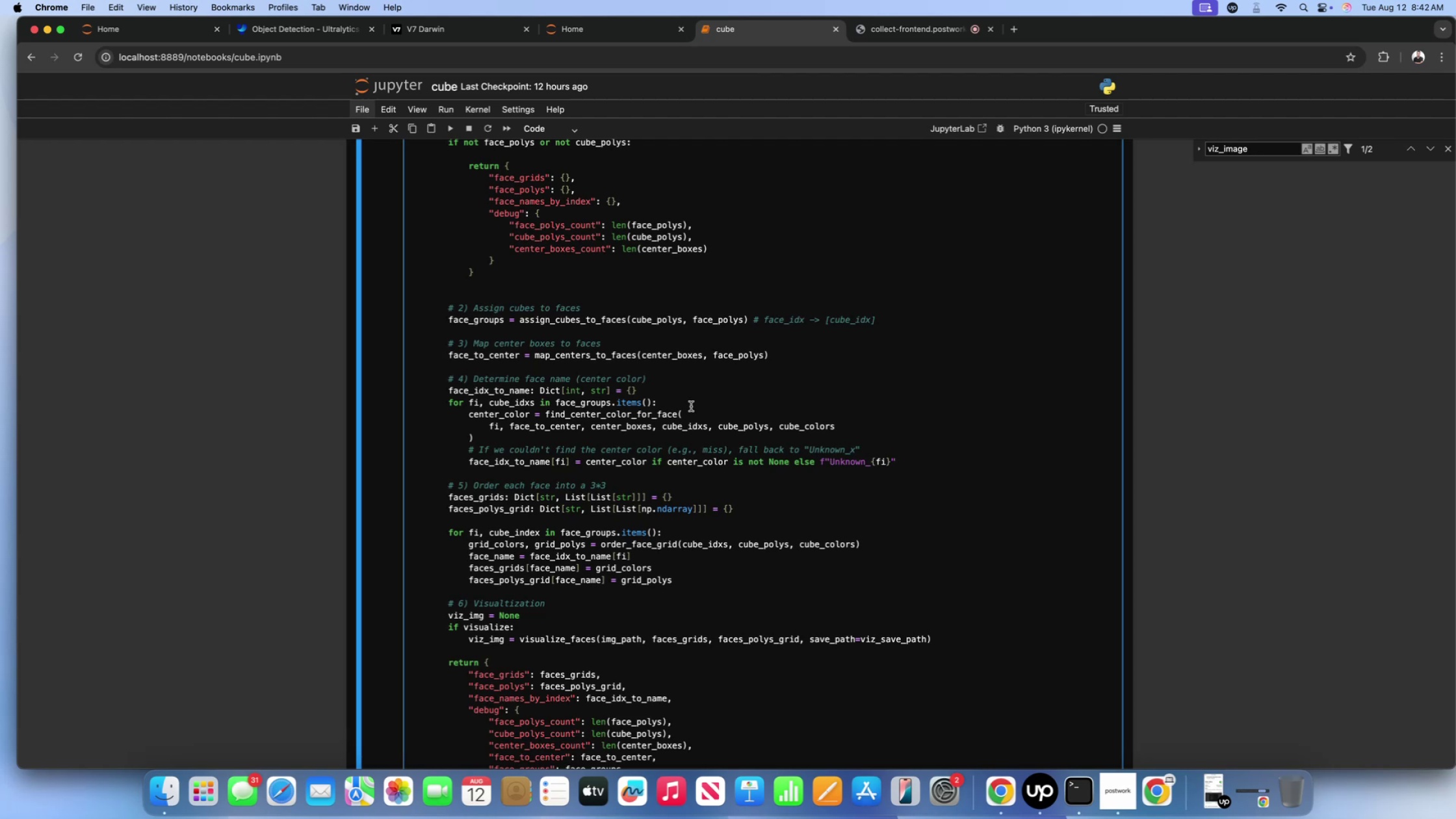 
wait(9.49)
 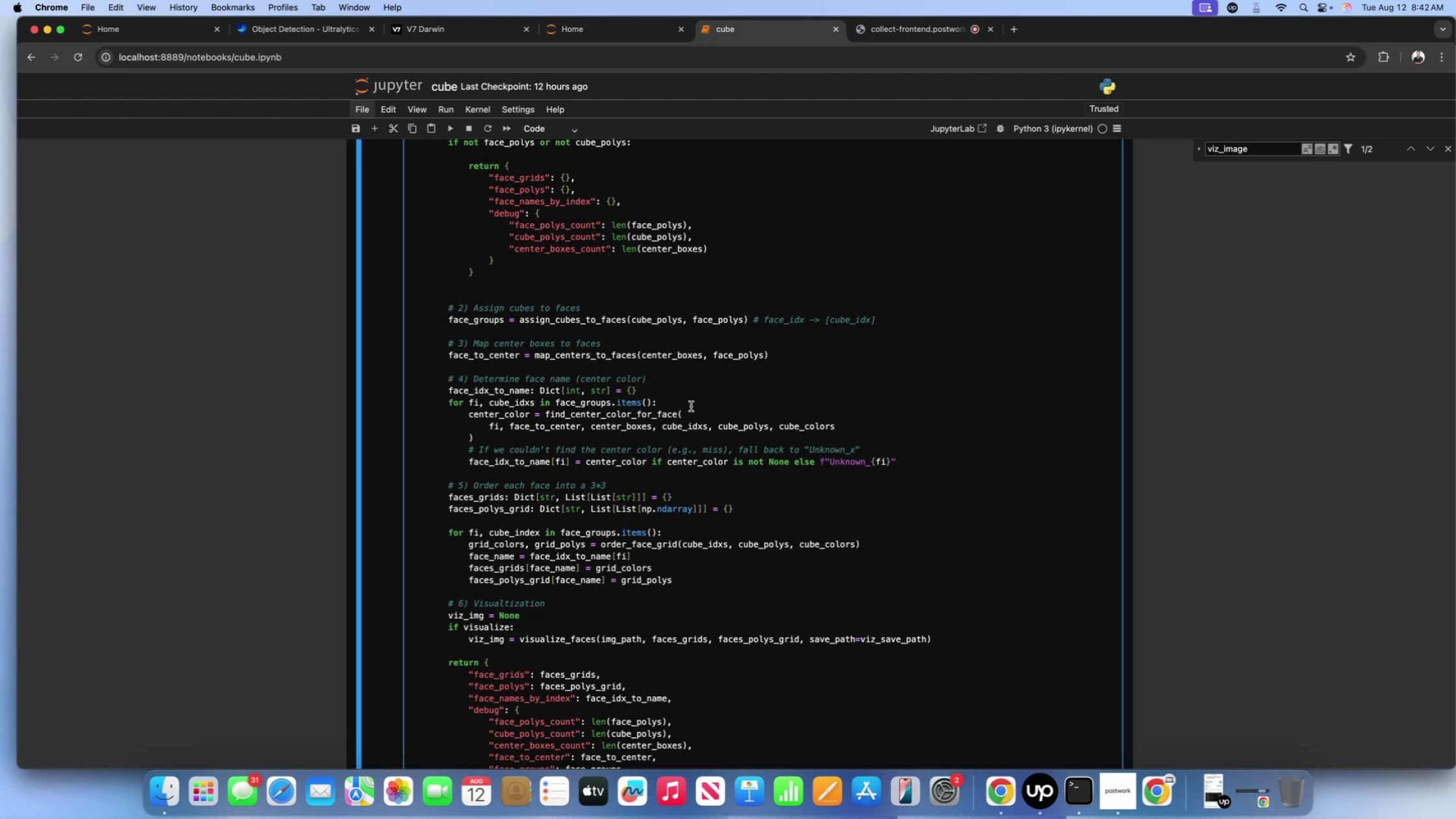 
left_click([668, 394])
 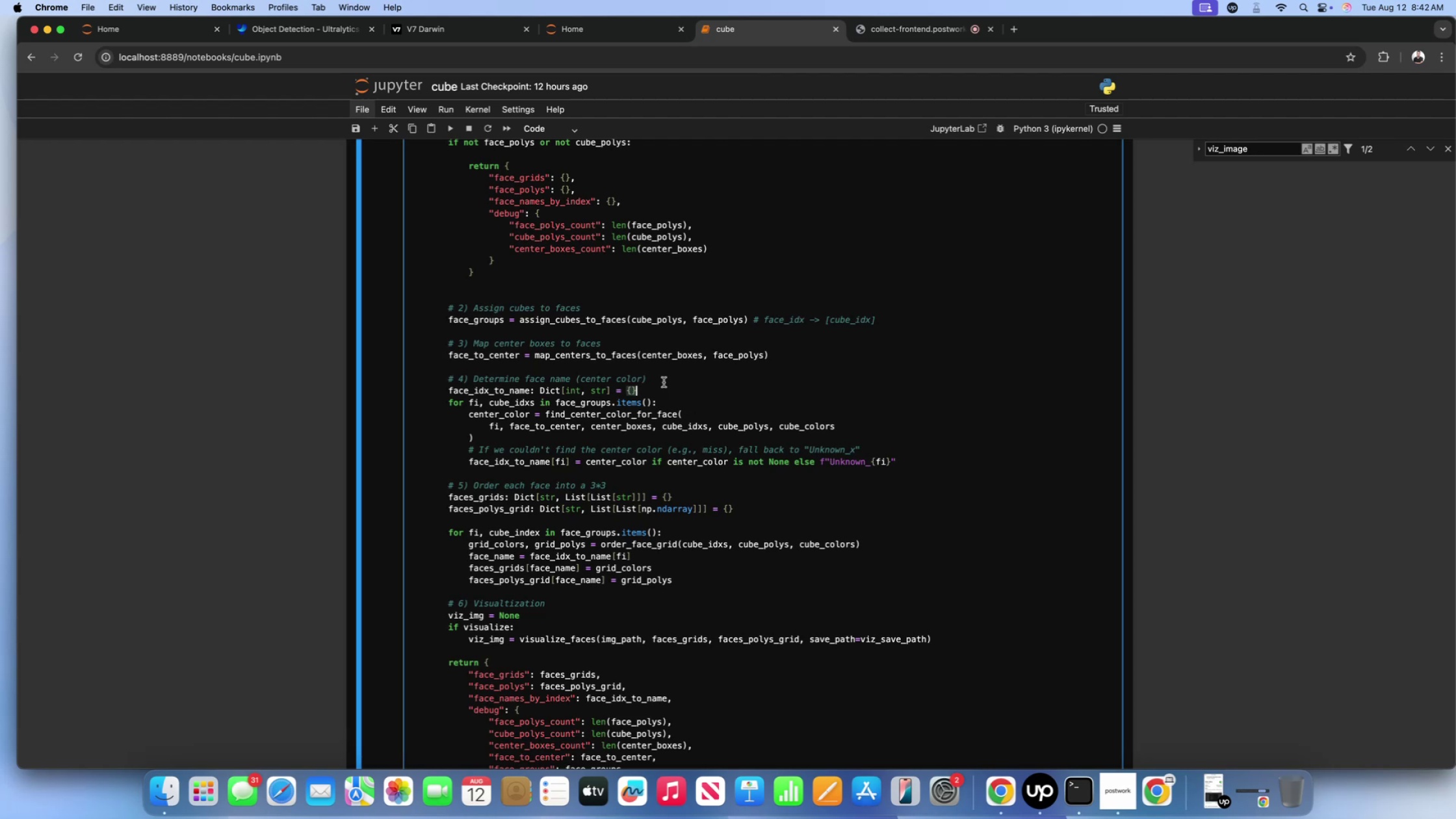 
left_click([664, 382])
 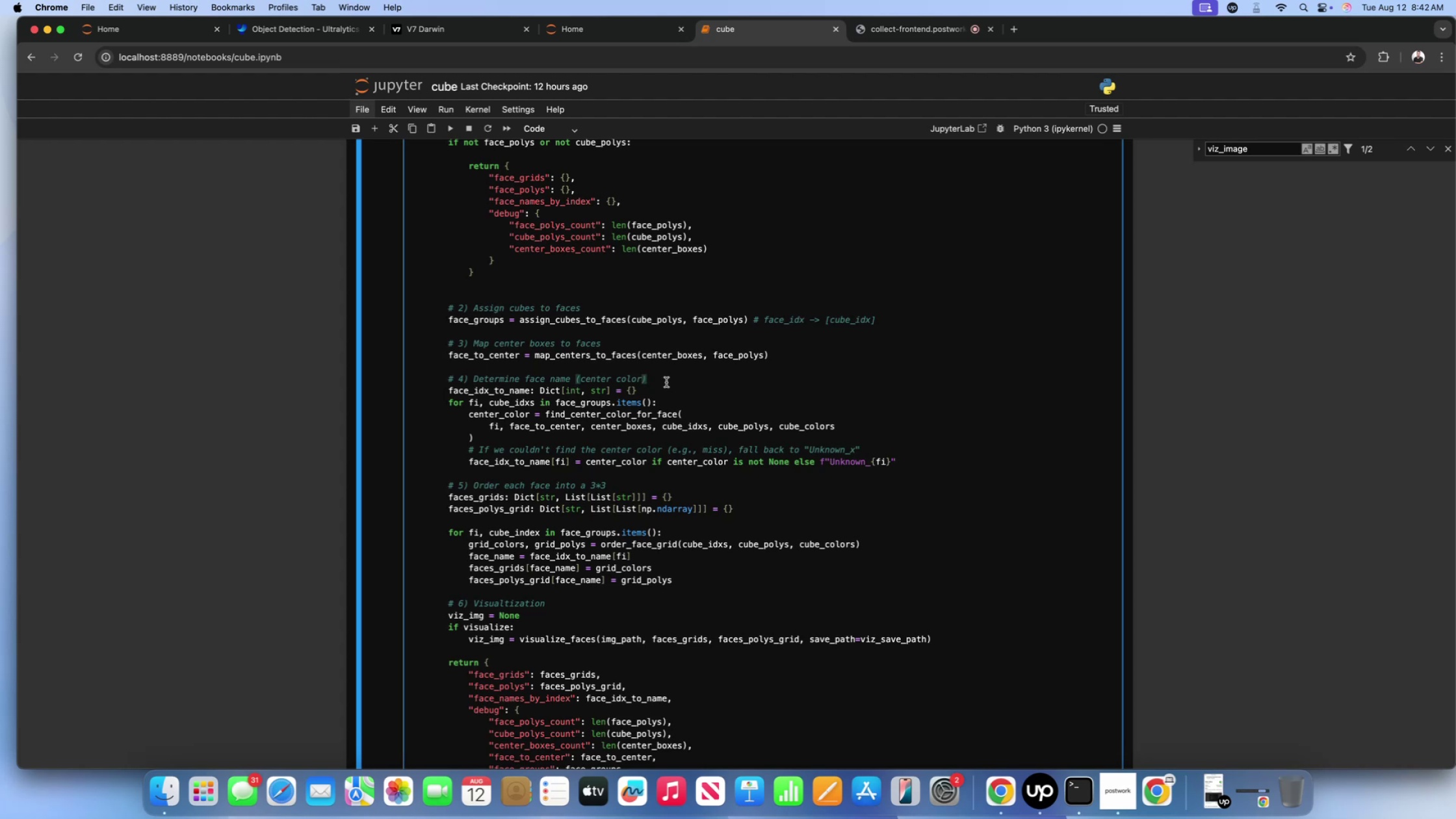 
wait(5.98)
 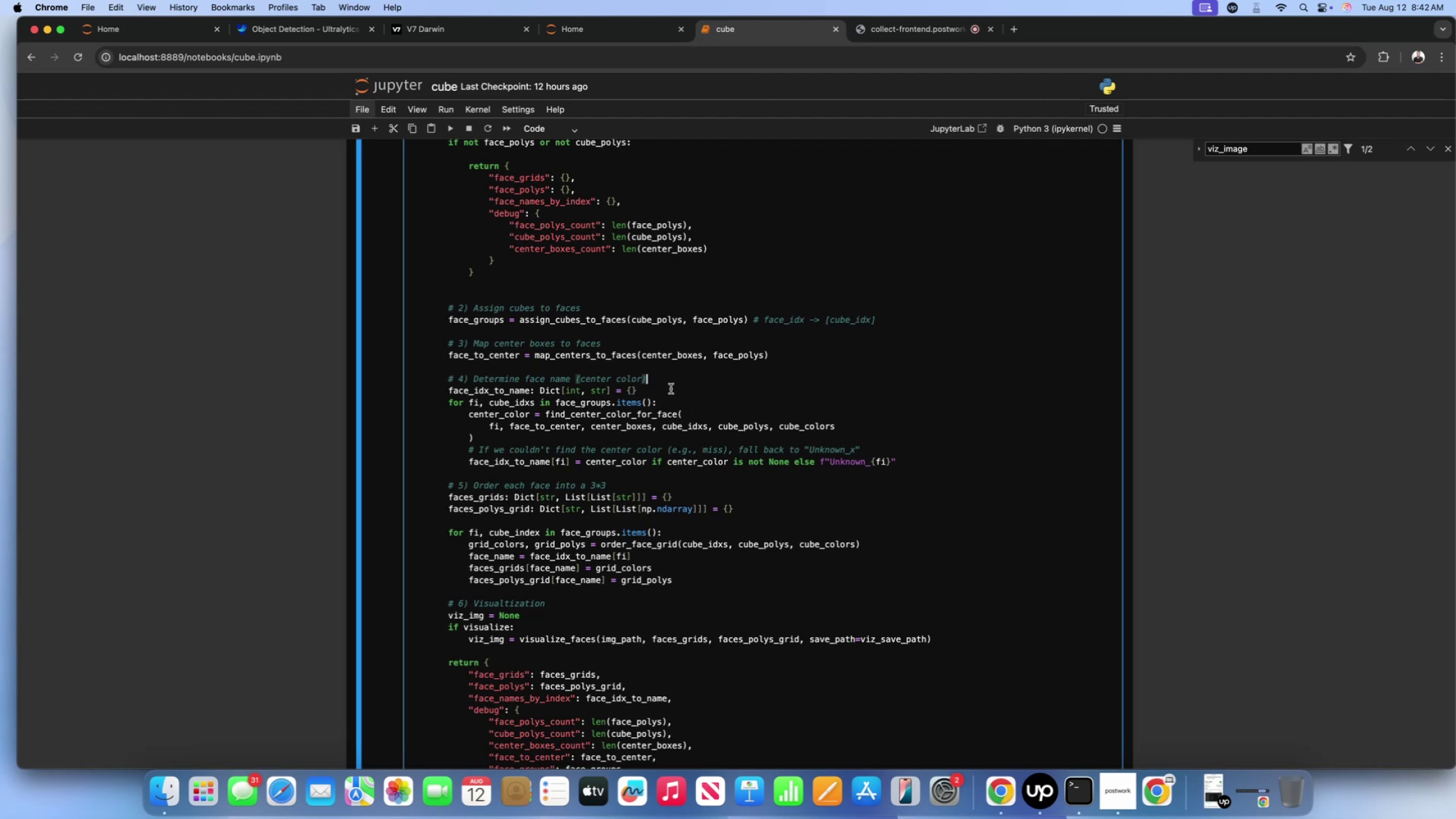 
left_click([660, 389])
 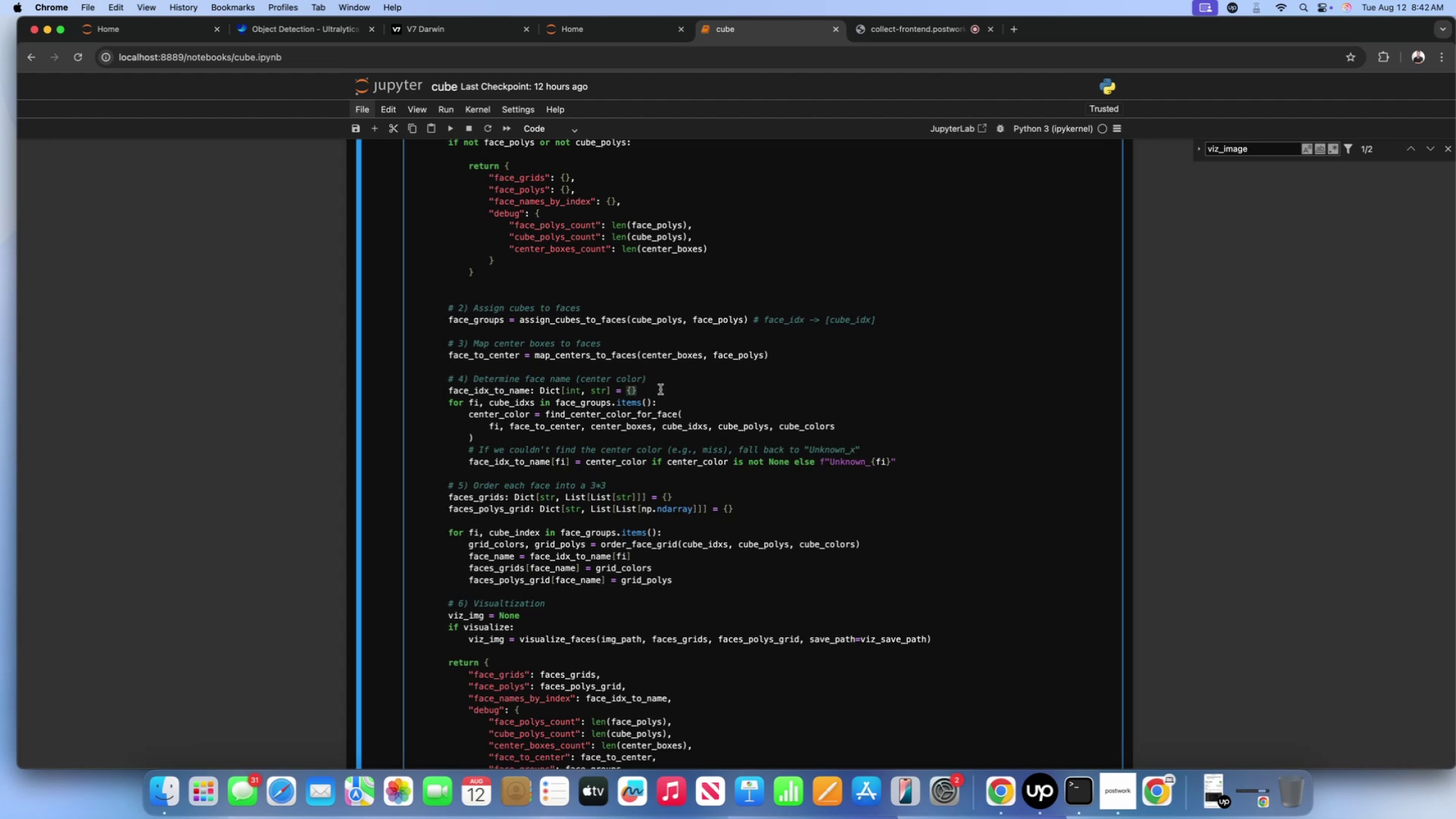 
wait(8.09)
 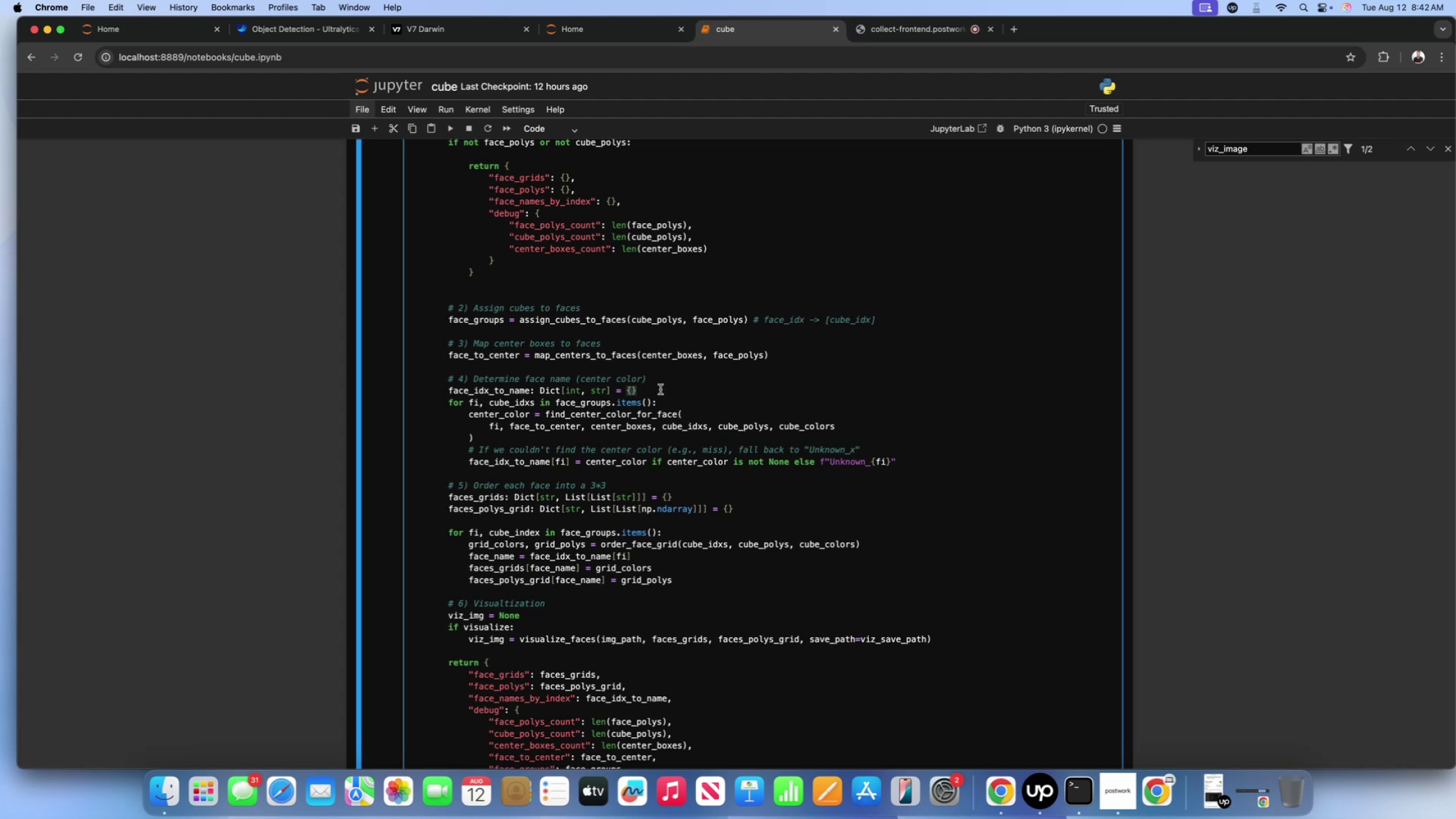 
left_click([666, 378])
 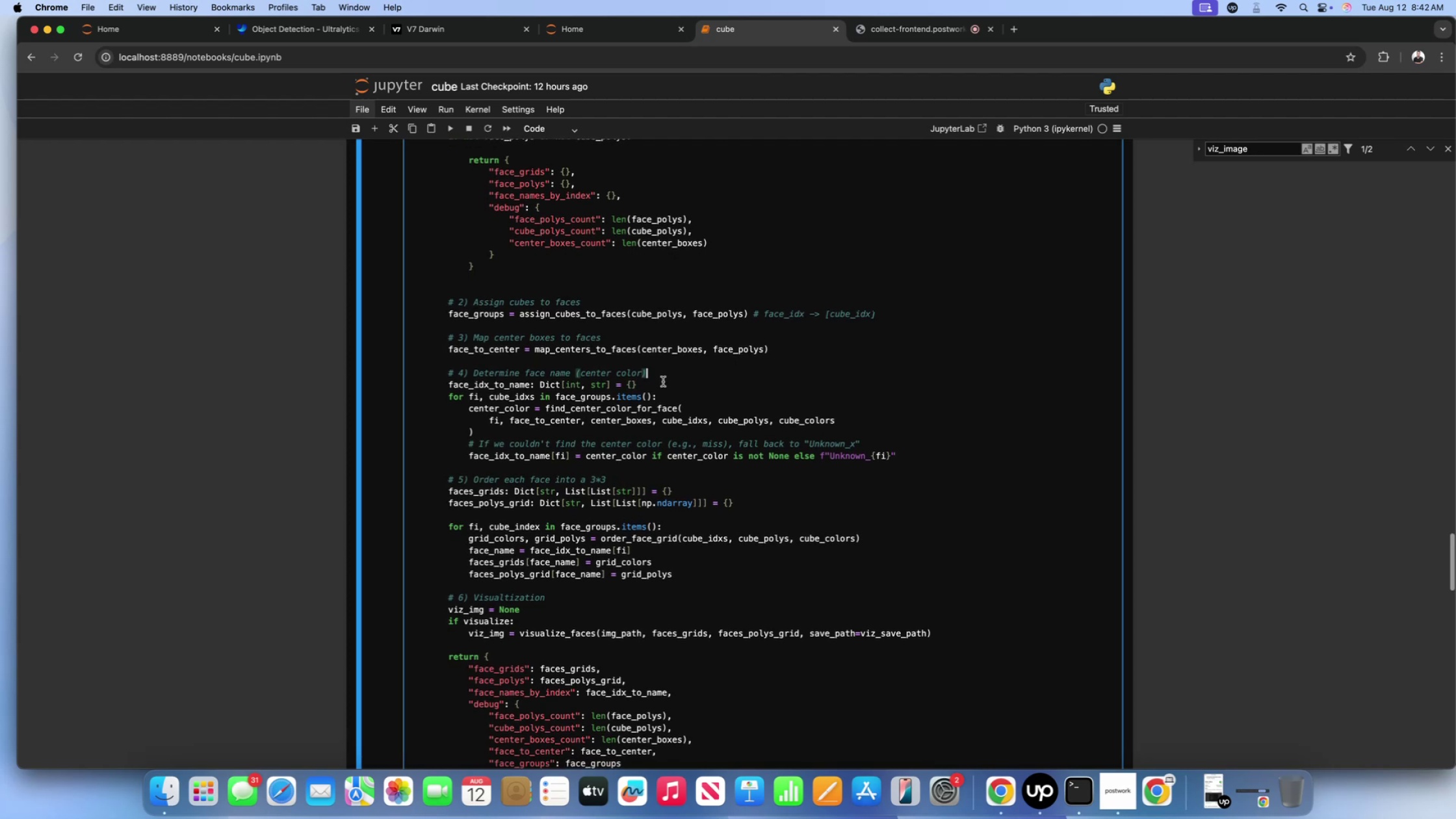 
left_click([663, 382])
 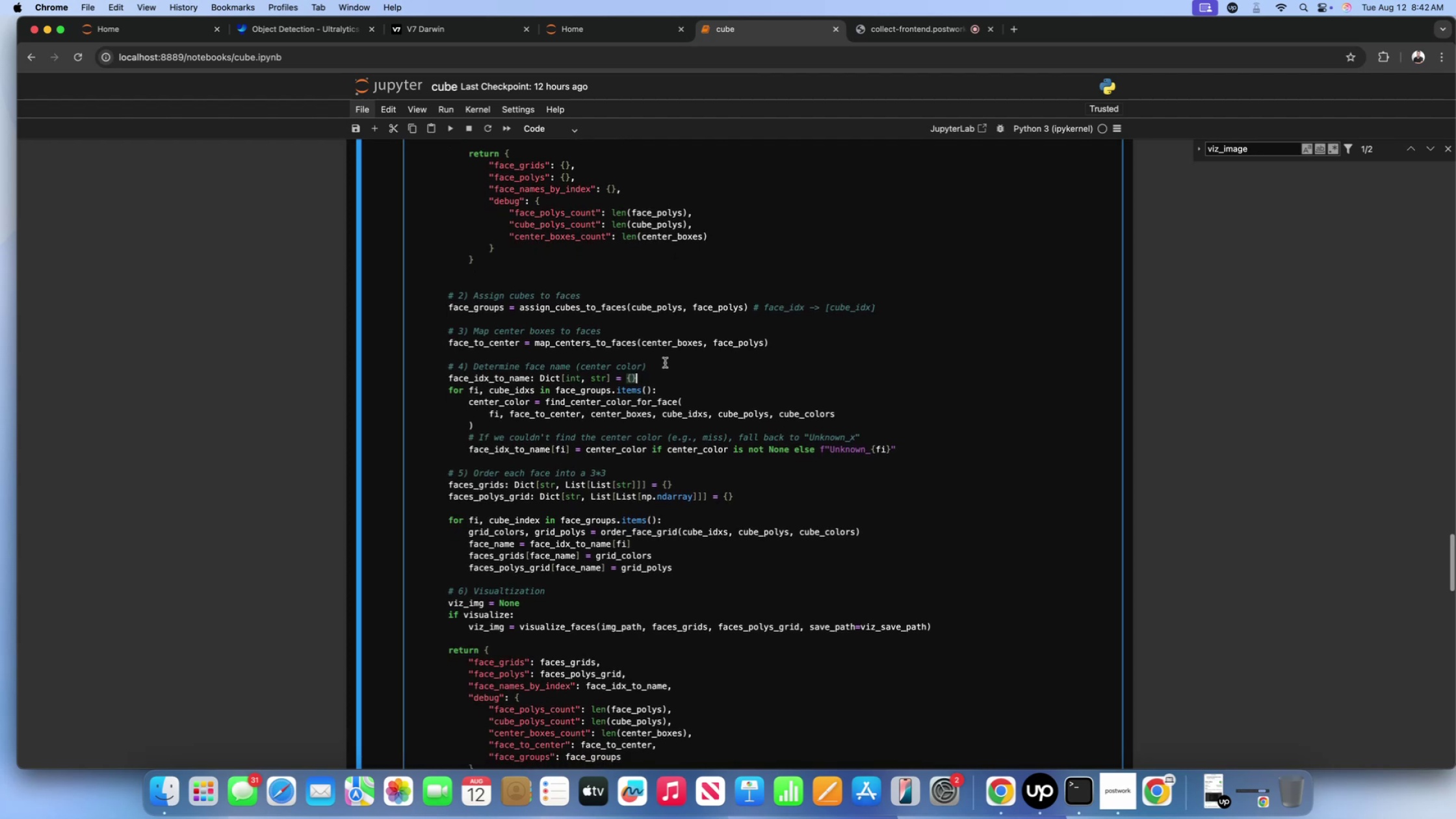 
left_click([665, 363])
 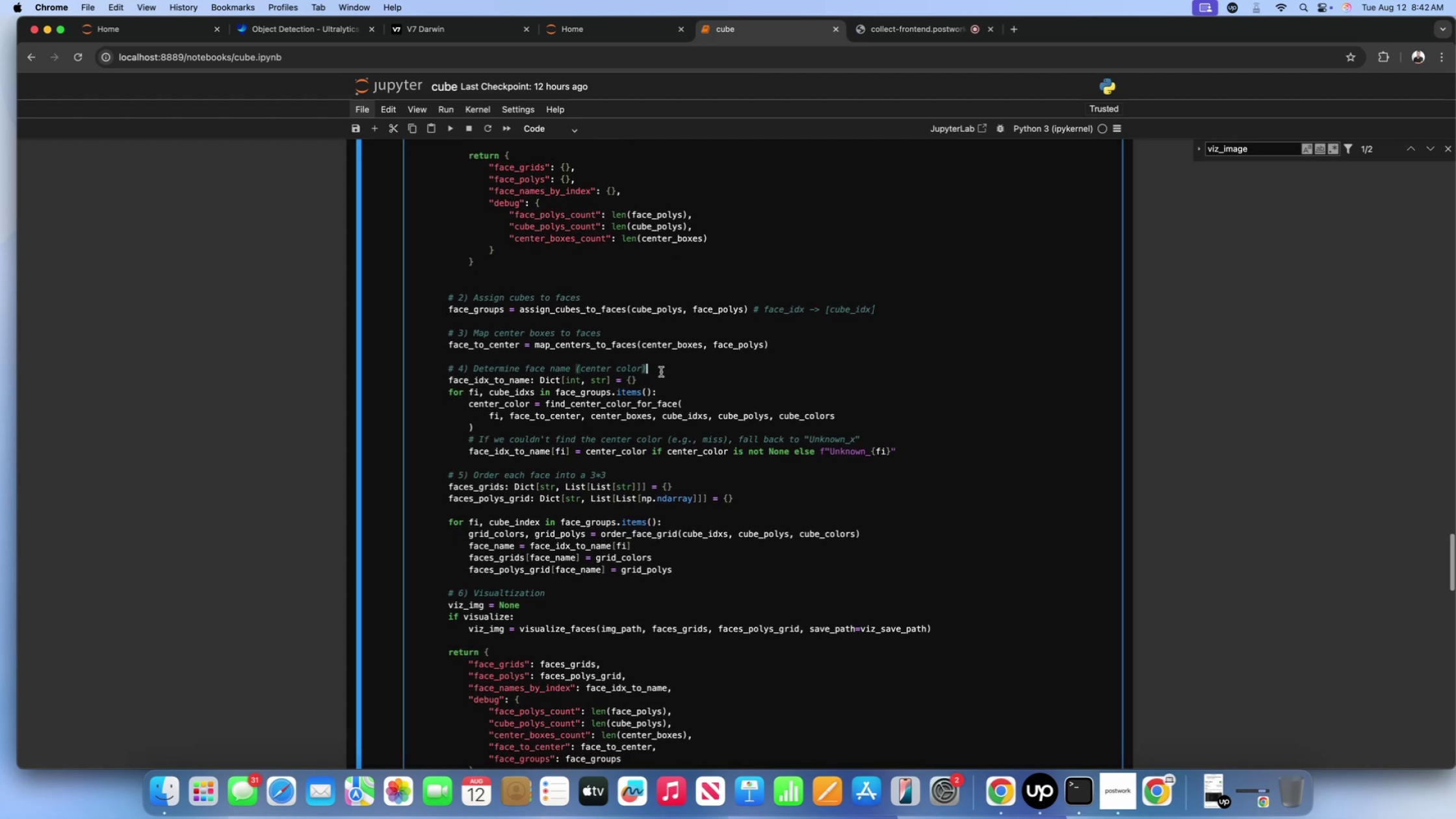 
left_click([661, 372])
 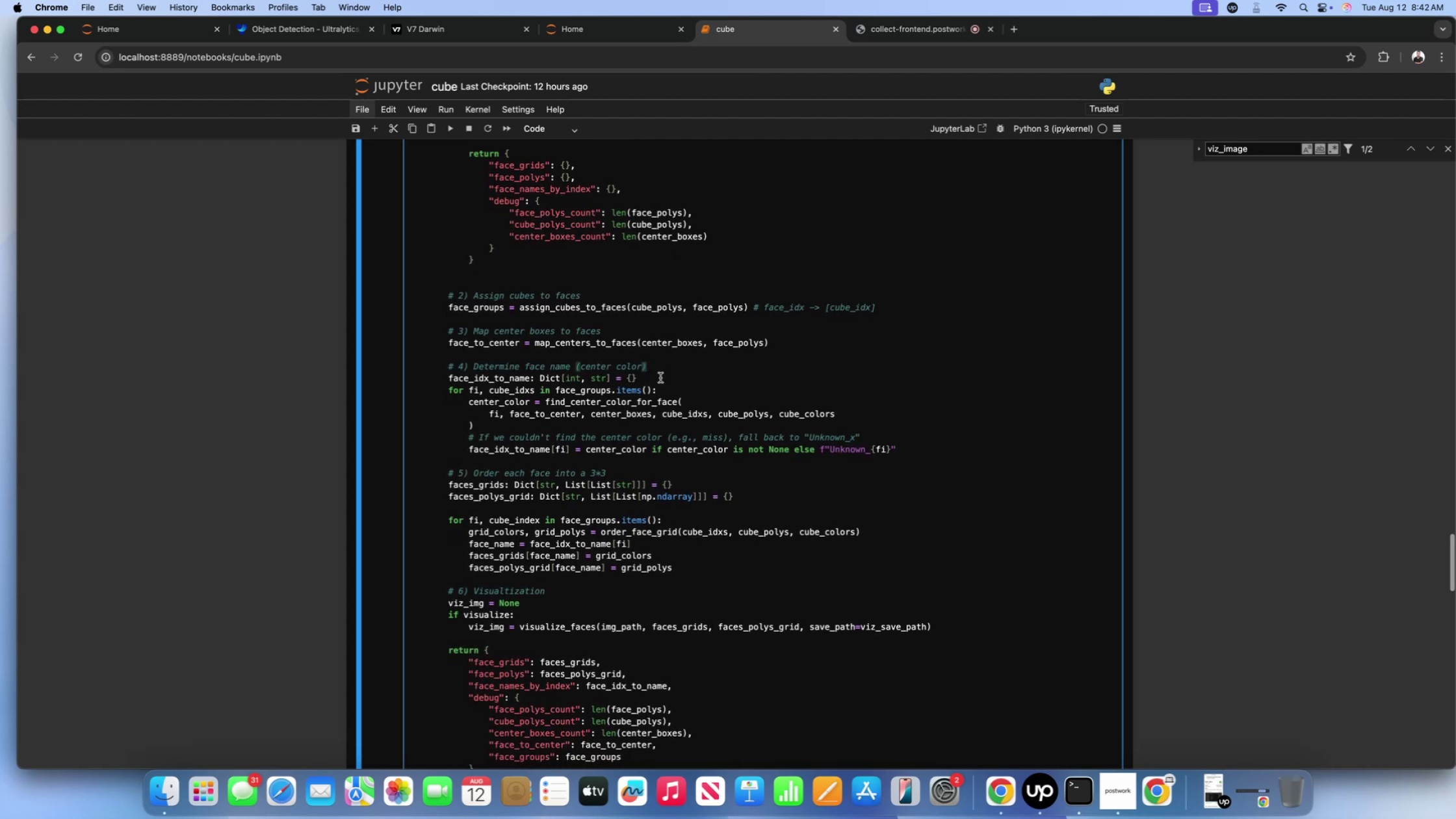 
left_click([660, 378])
 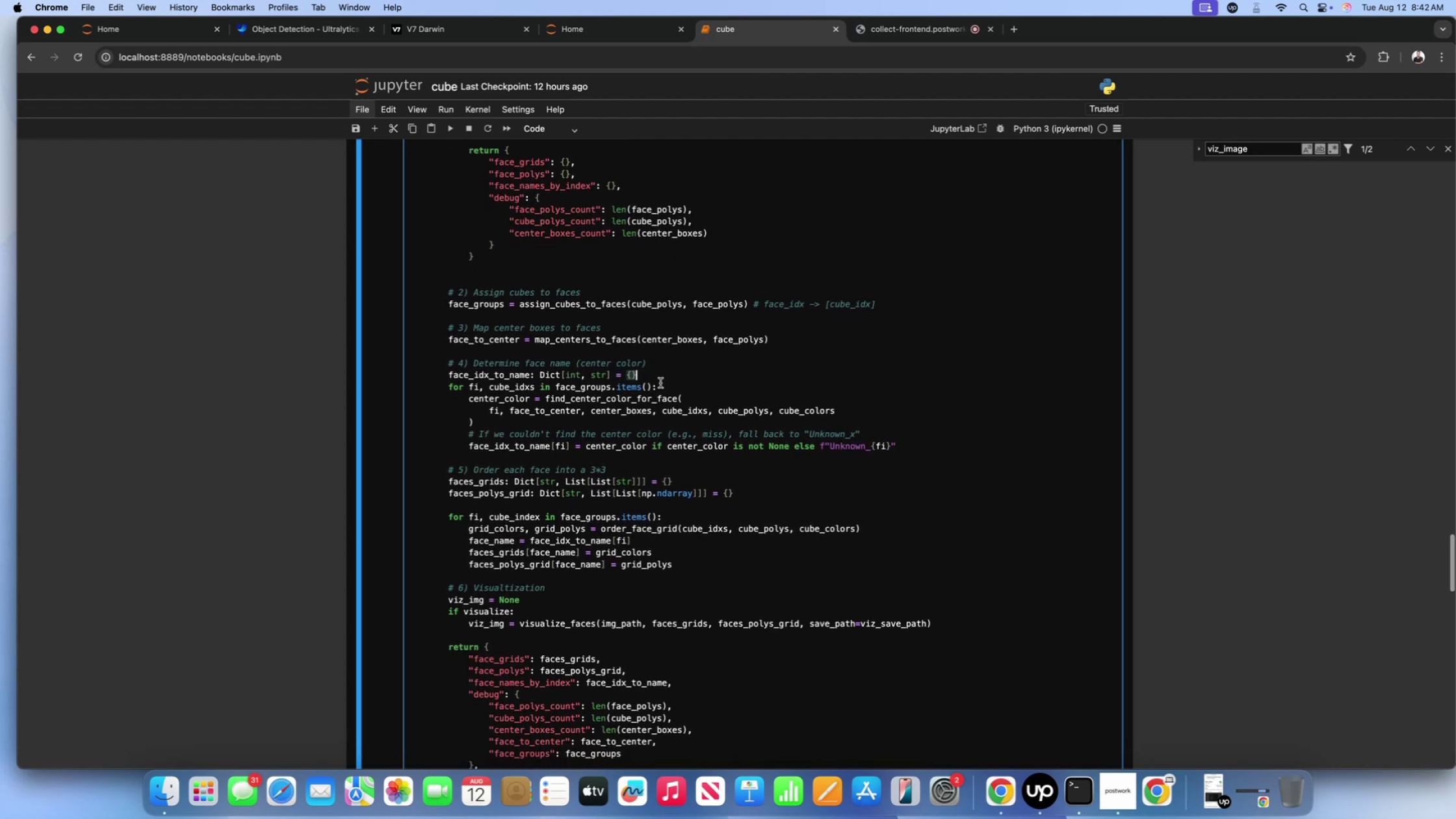 
left_click([660, 383])
 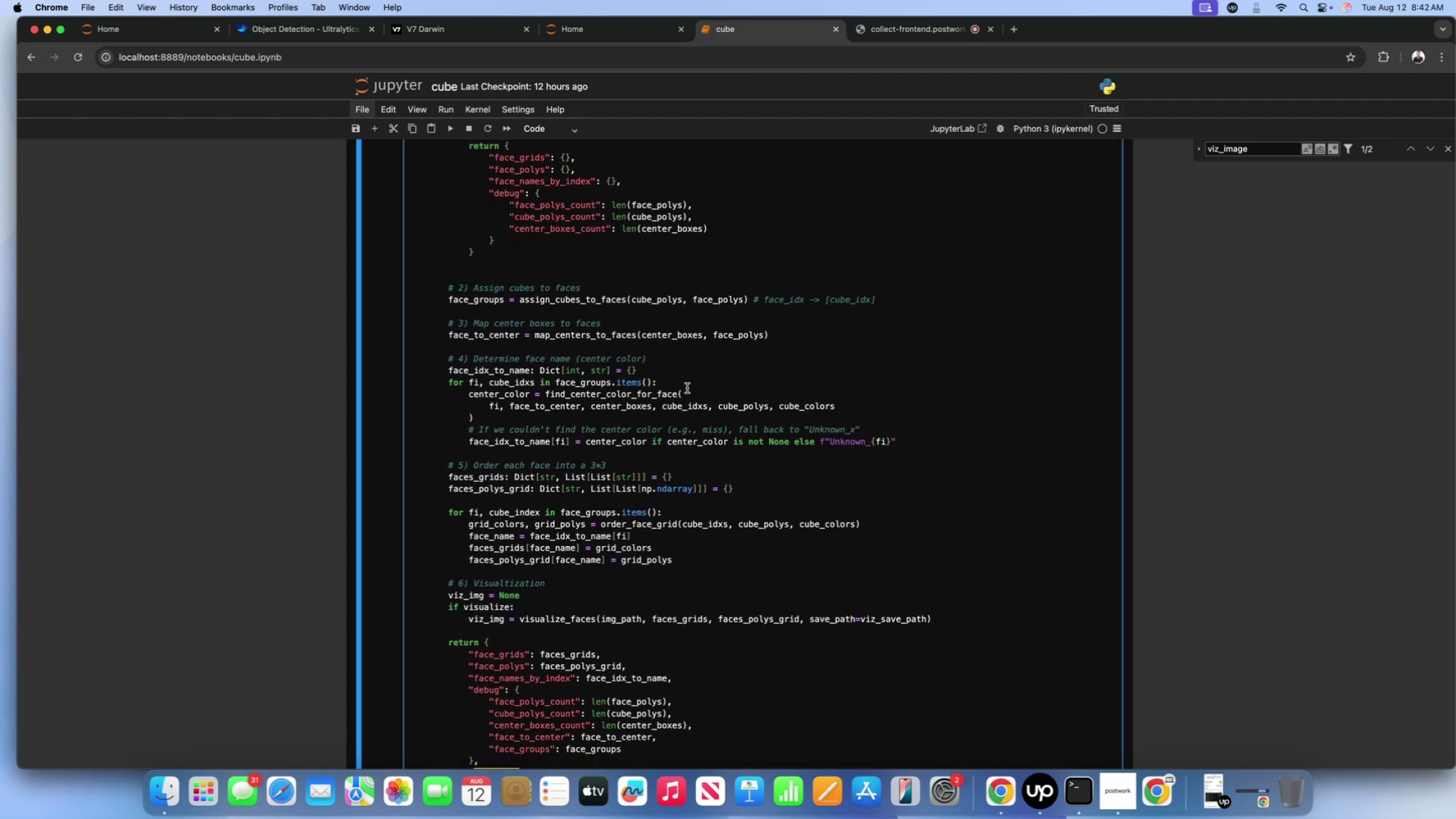 
left_click([688, 394])
 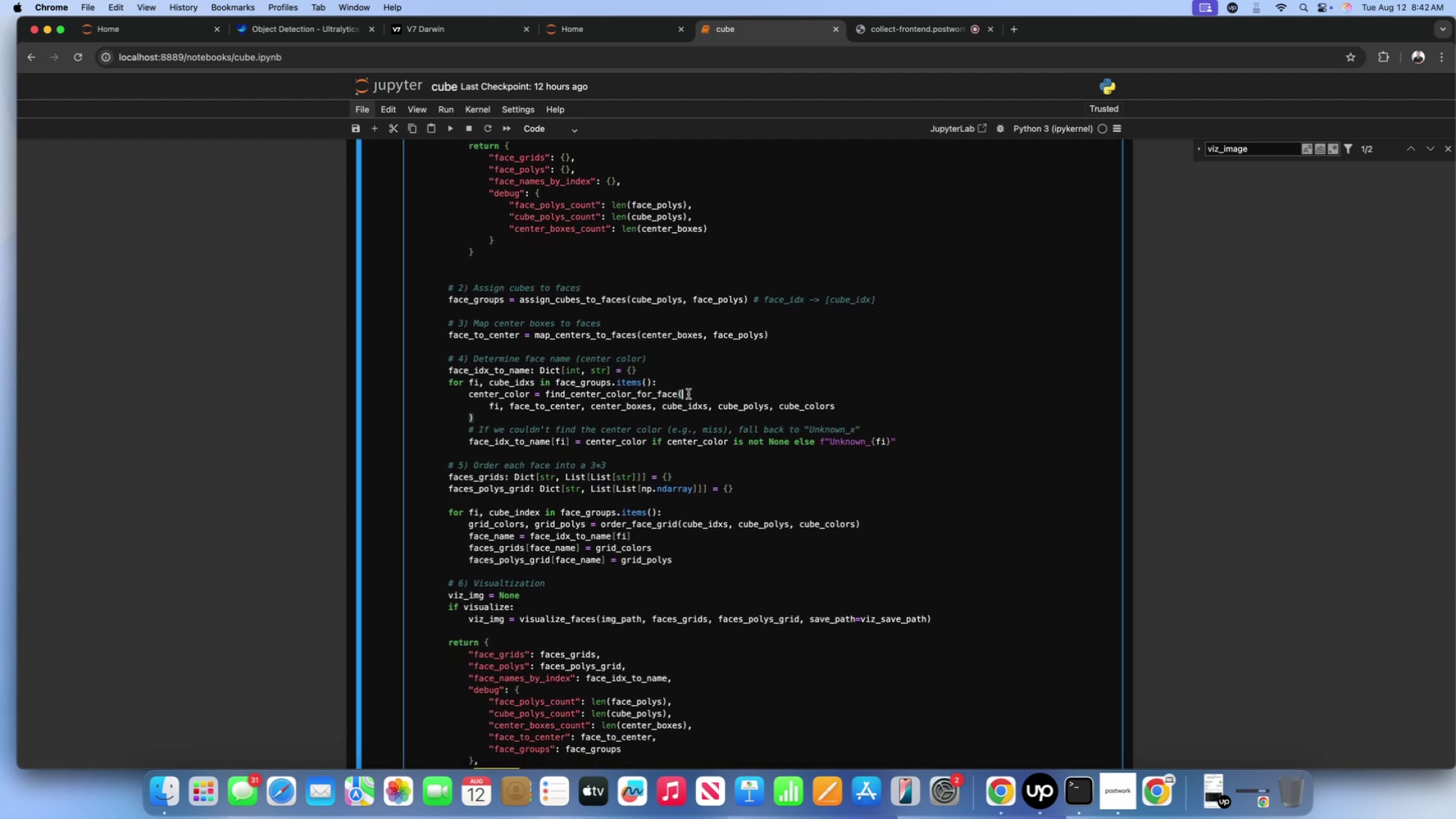 
scroll: coordinate [688, 394], scroll_direction: down, amount: 1.0
 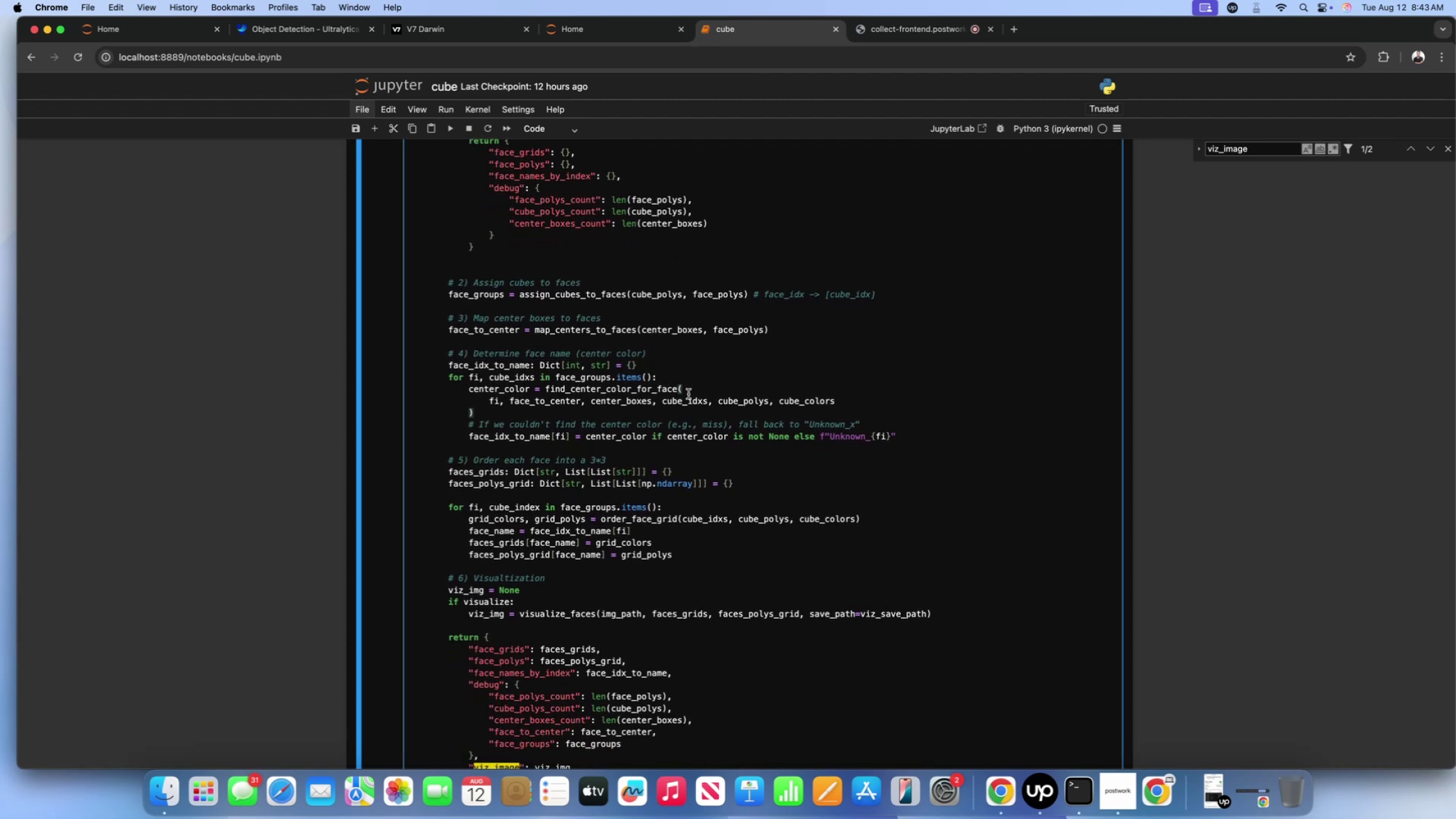 
wait(5.58)
 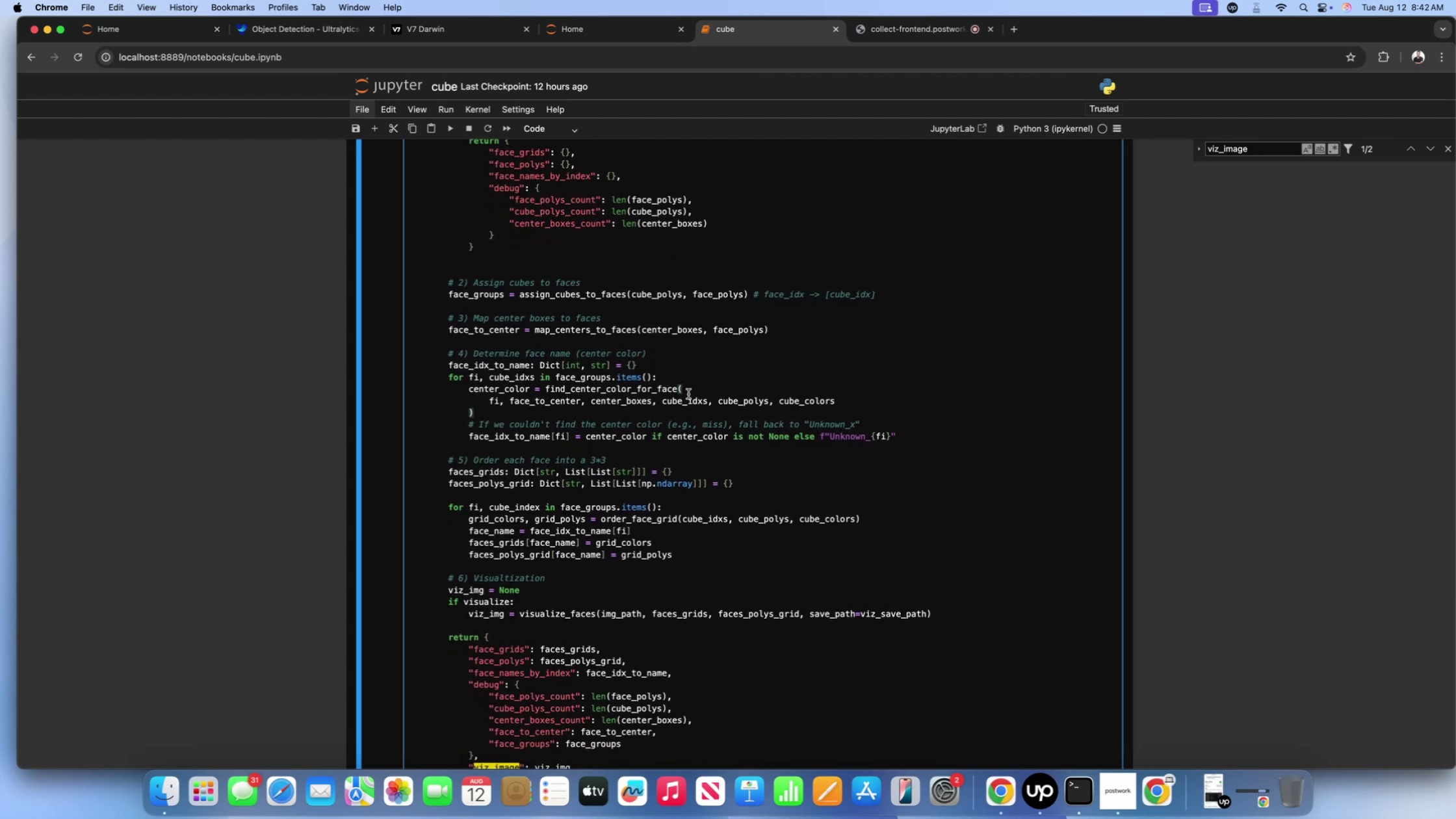 
left_click([688, 383])
 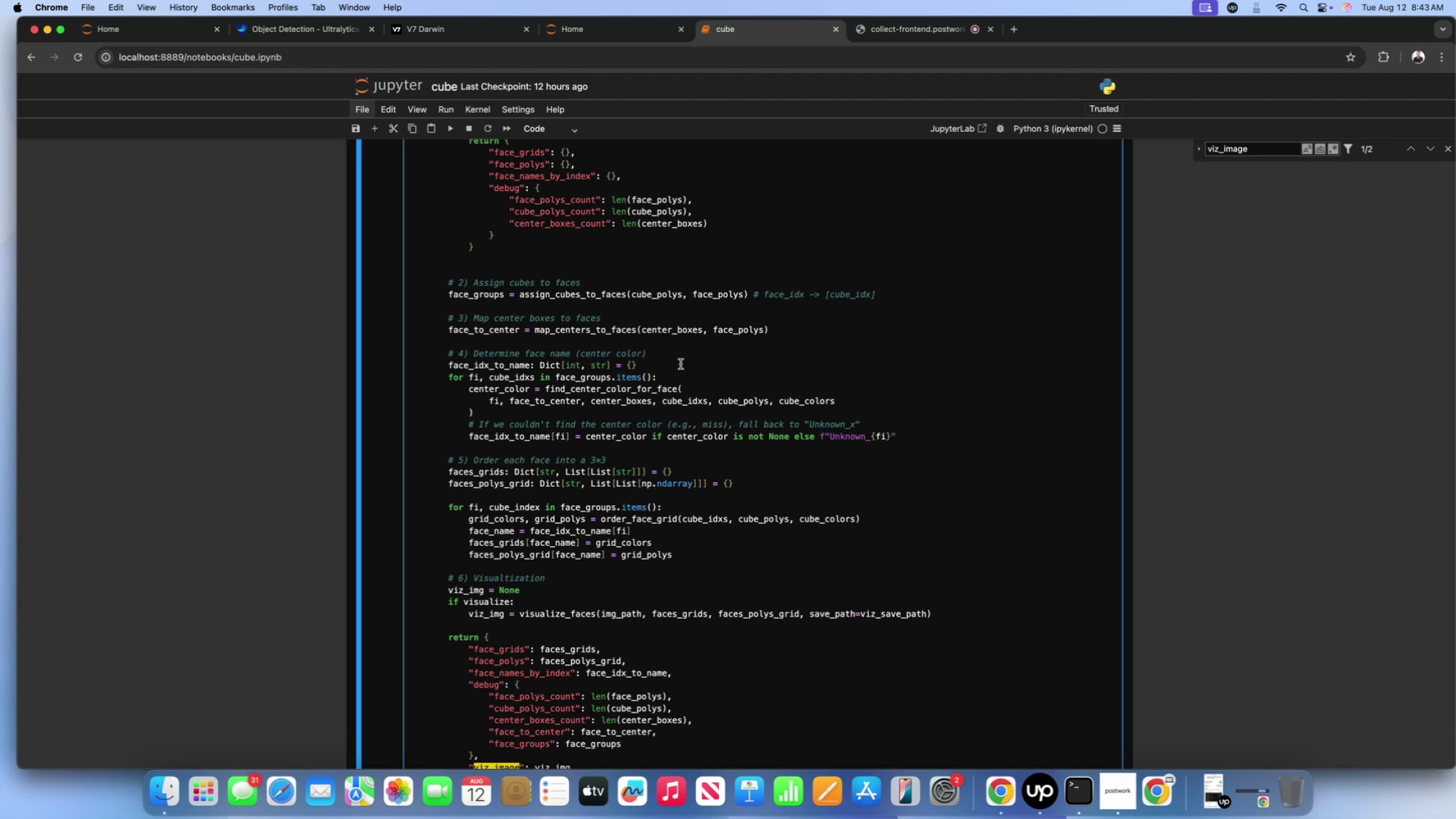 
left_click([681, 364])
 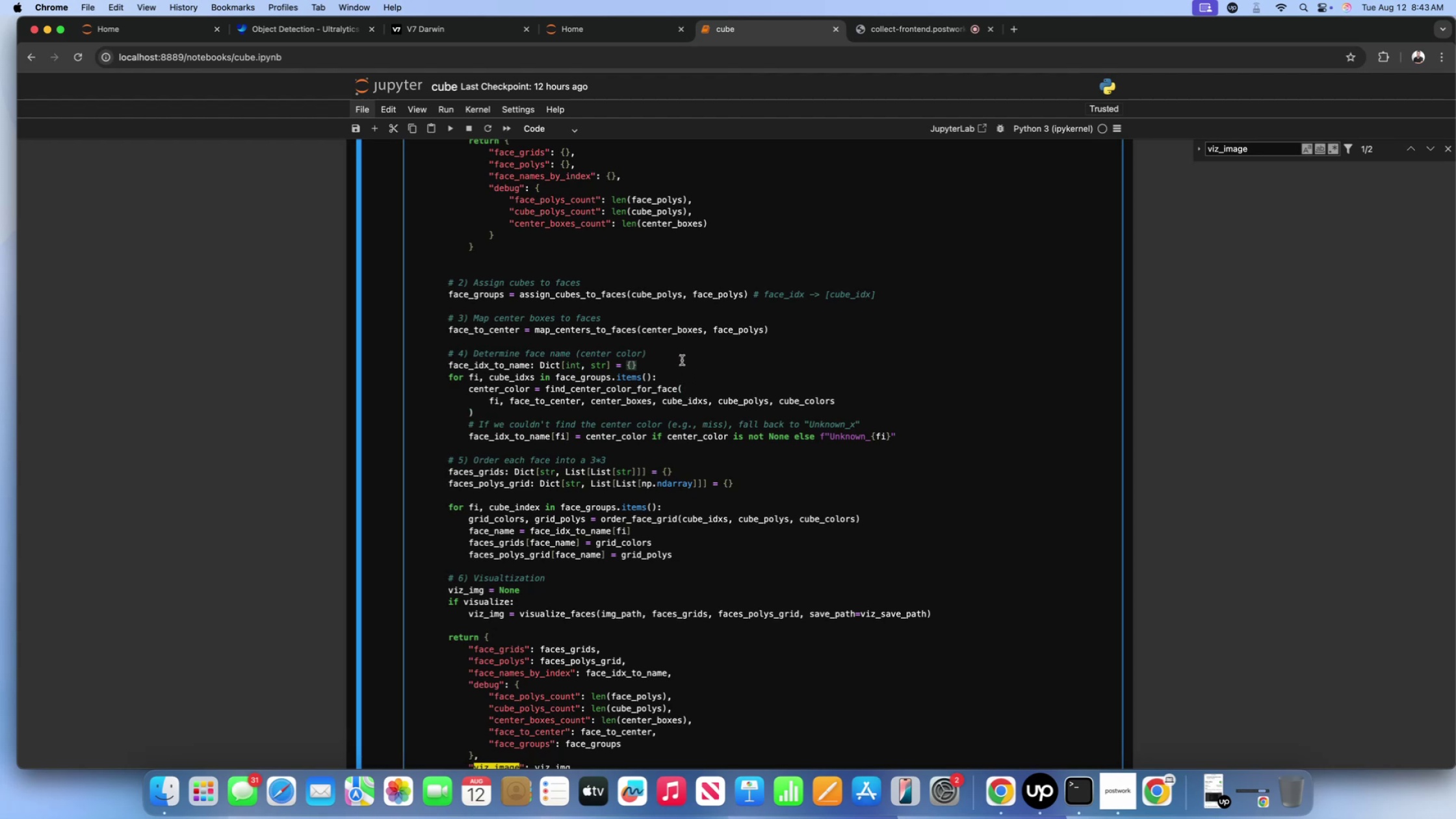 
wait(5.75)
 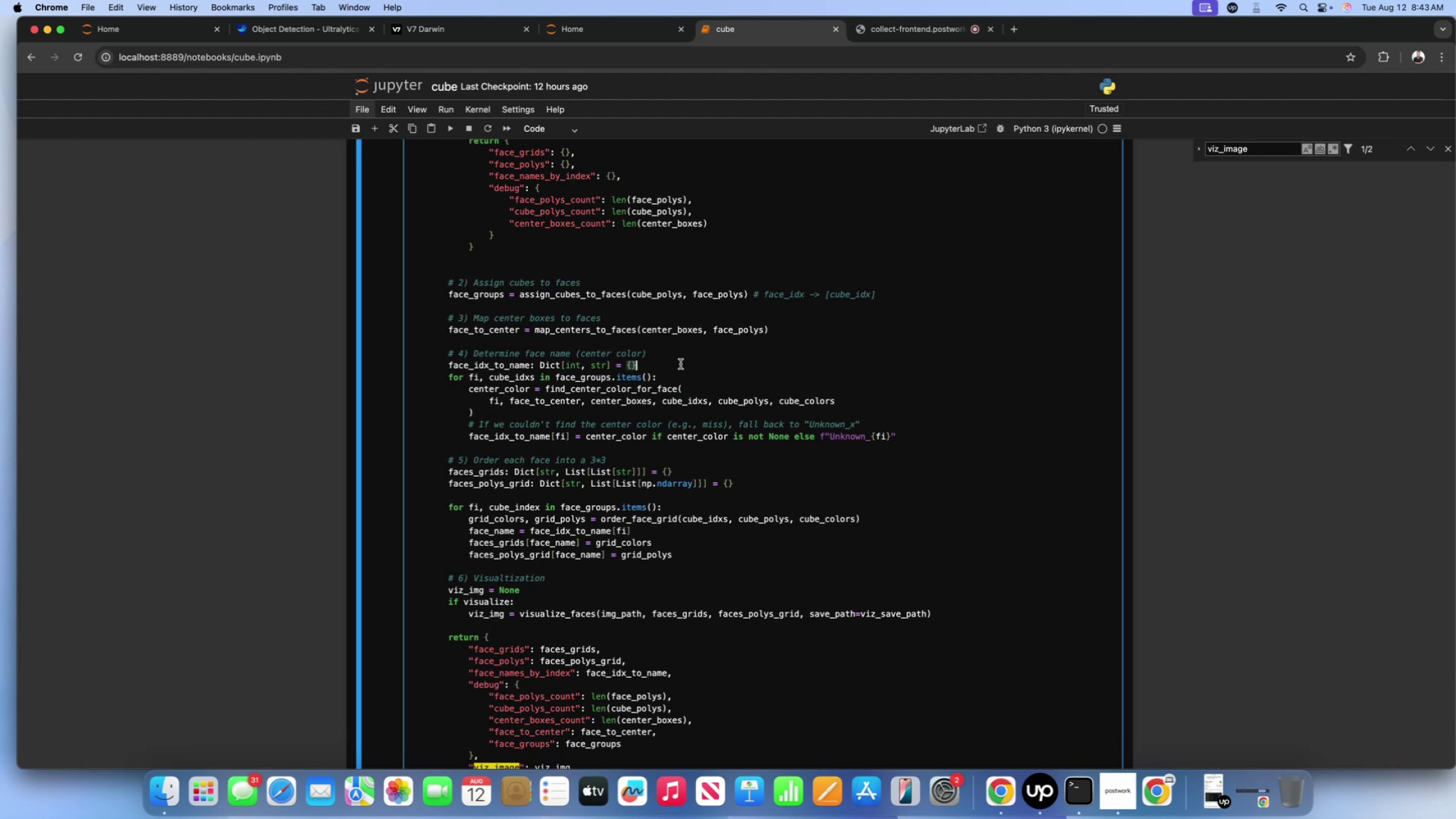 
double_click([660, 367])
 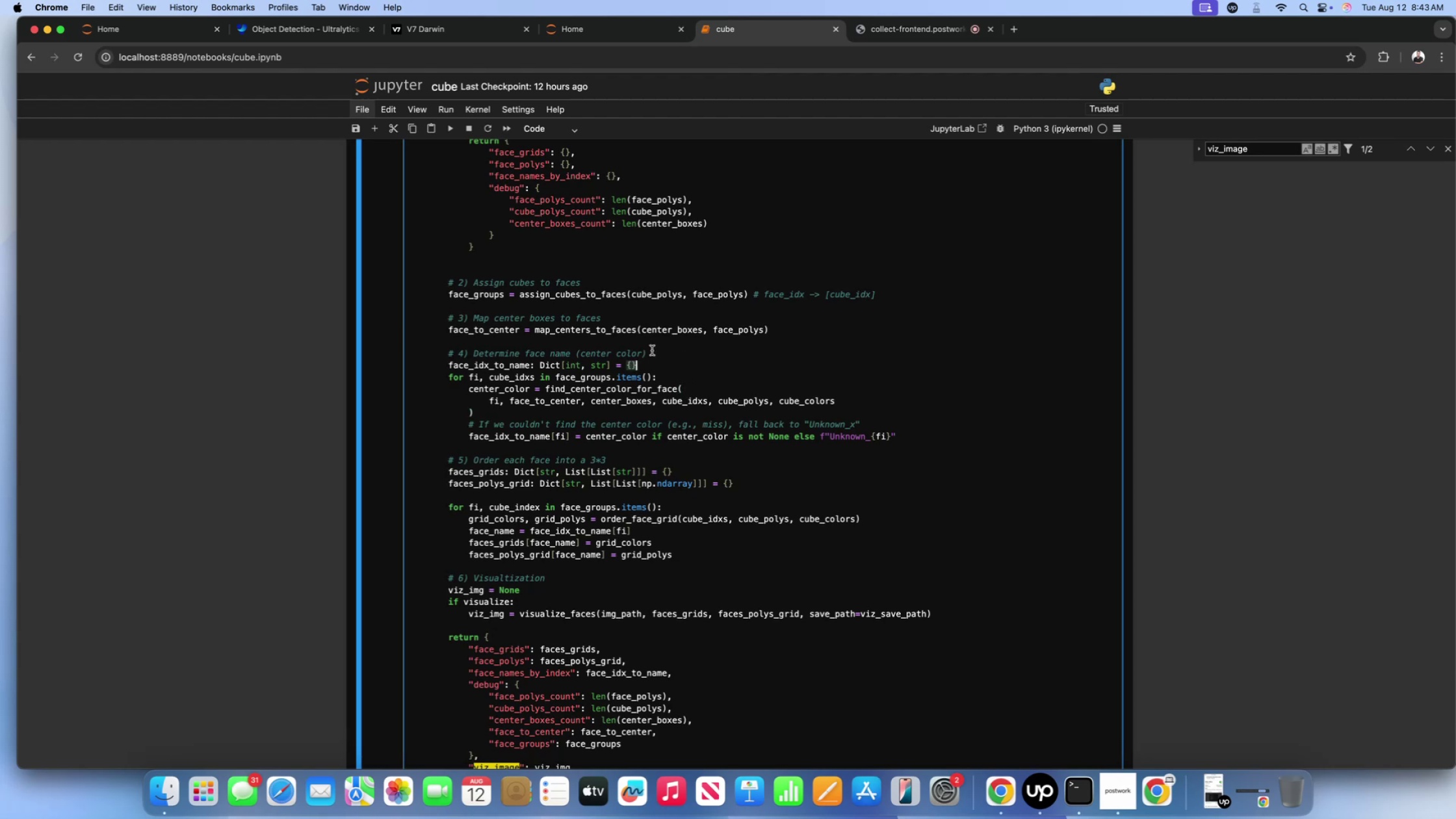 
triple_click([652, 350])
 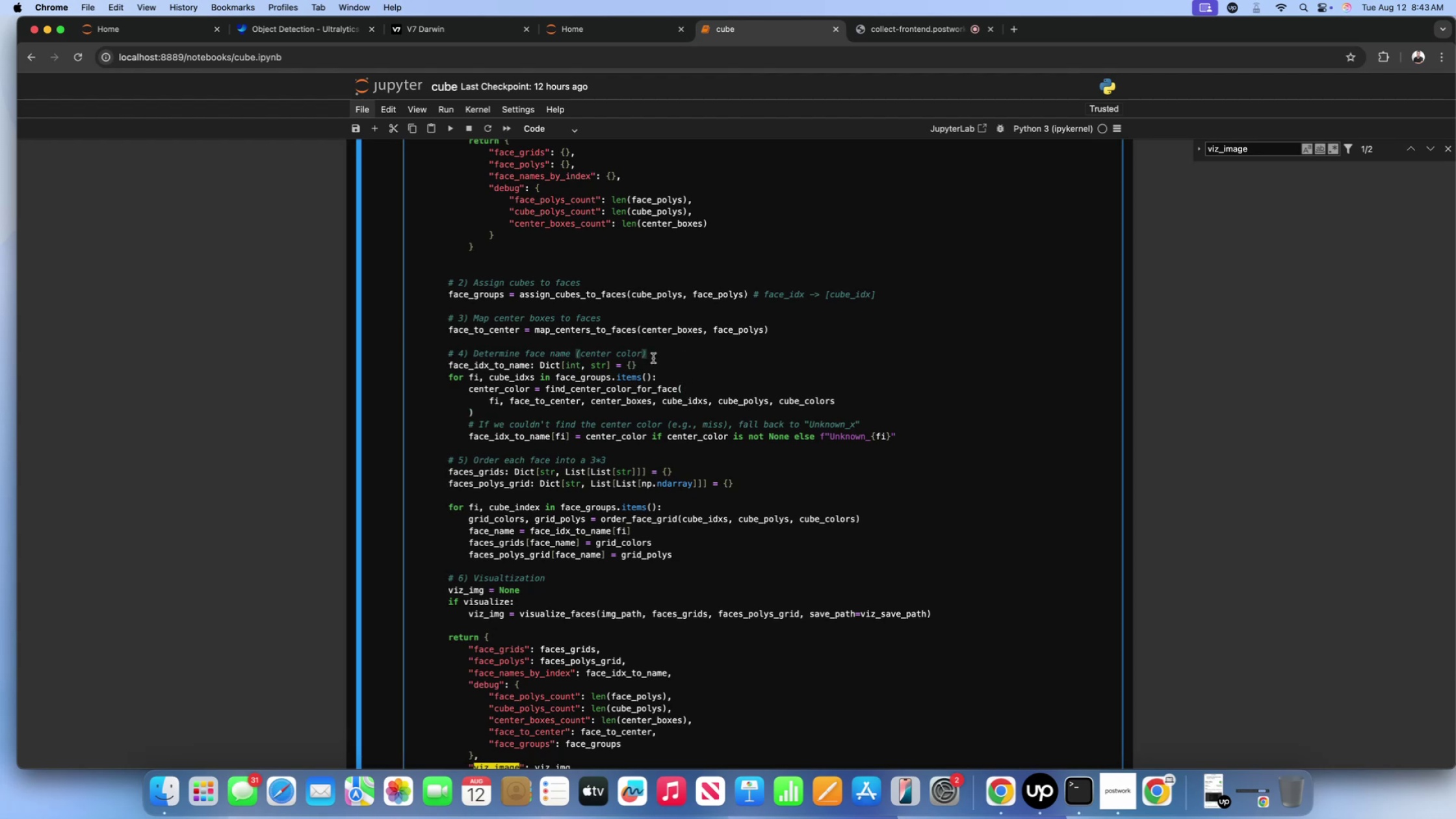 
left_click([653, 360])
 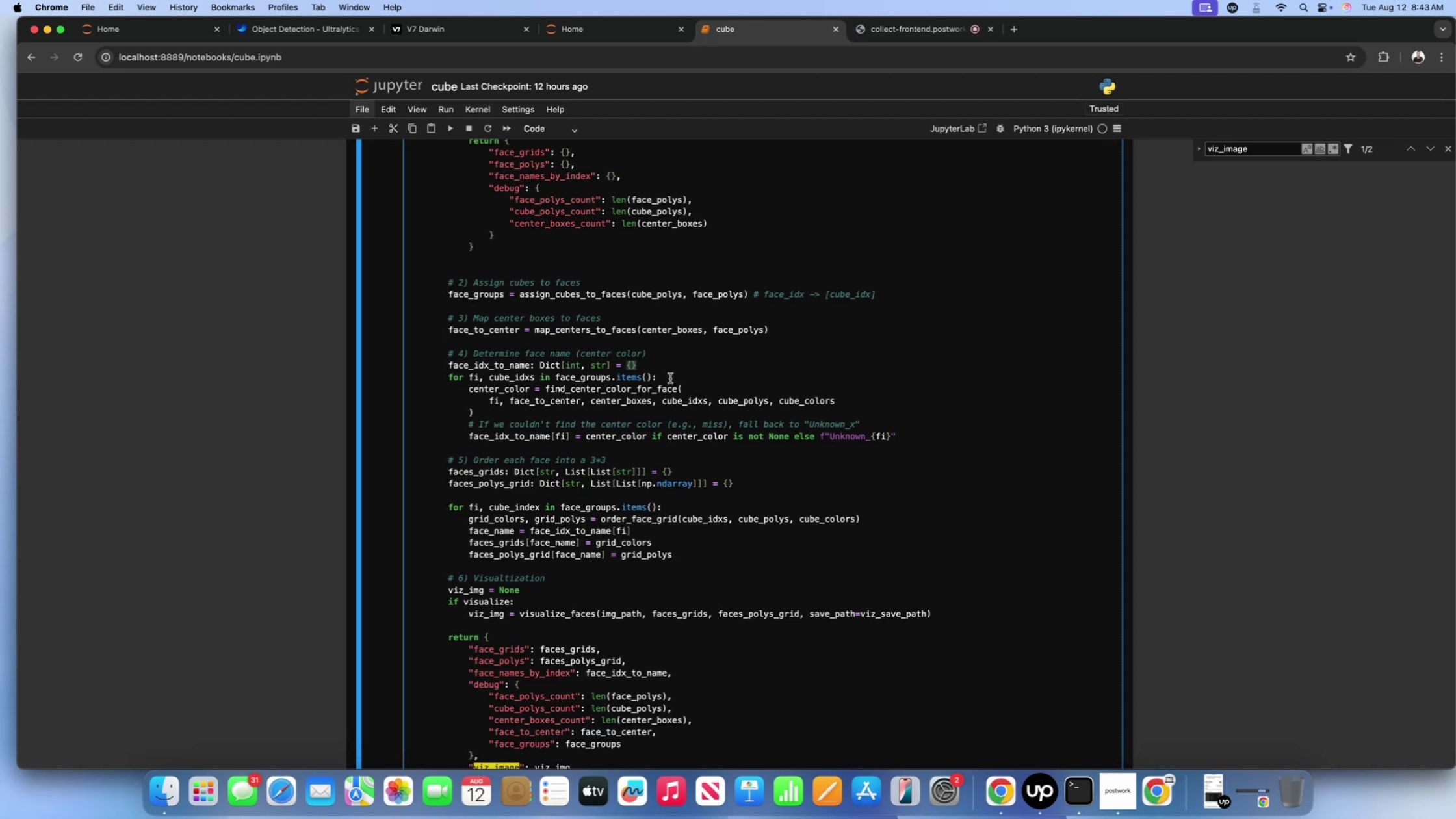 
double_click([669, 372])
 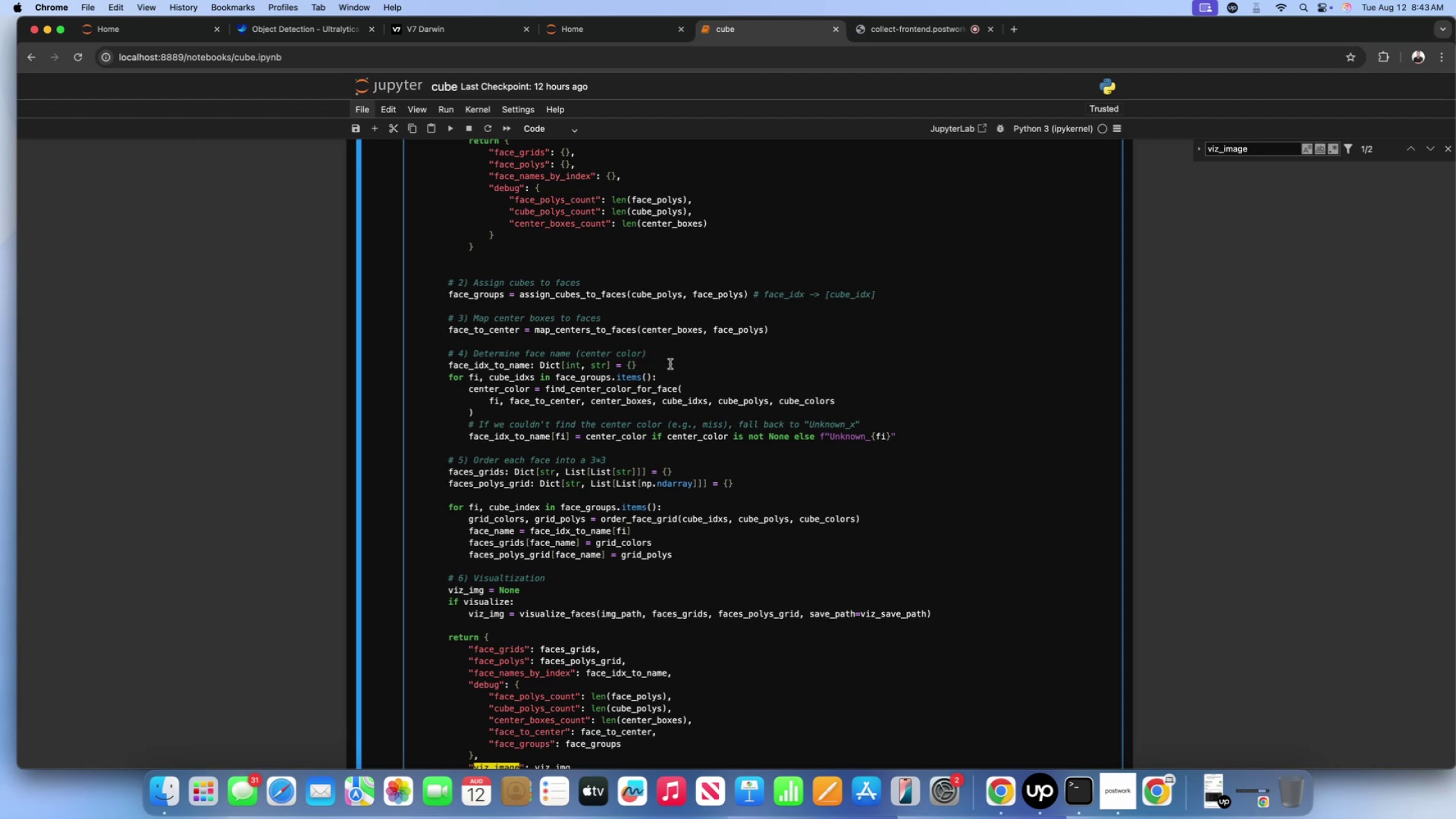 
triple_click([670, 364])
 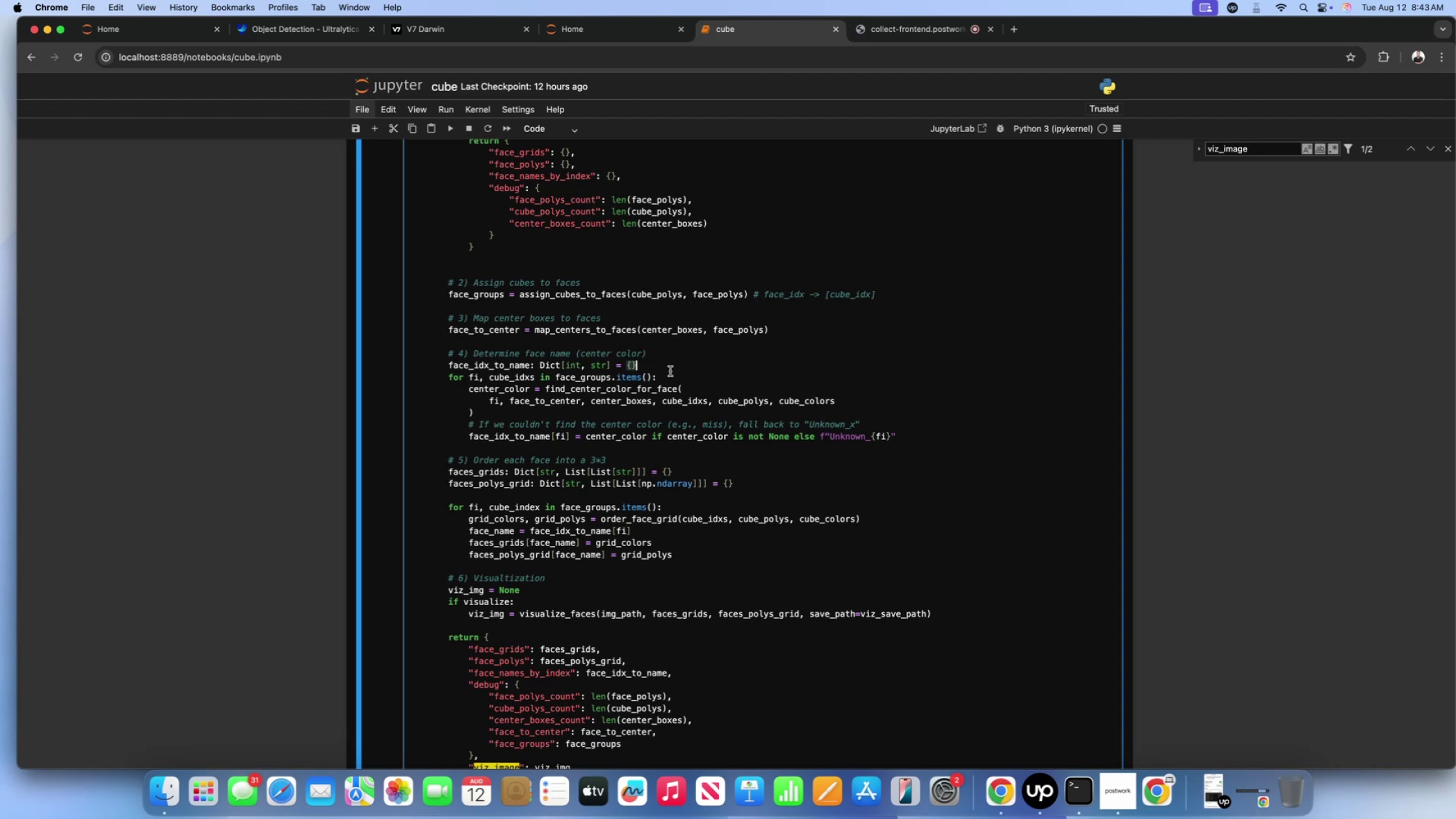 
triple_click([670, 371])
 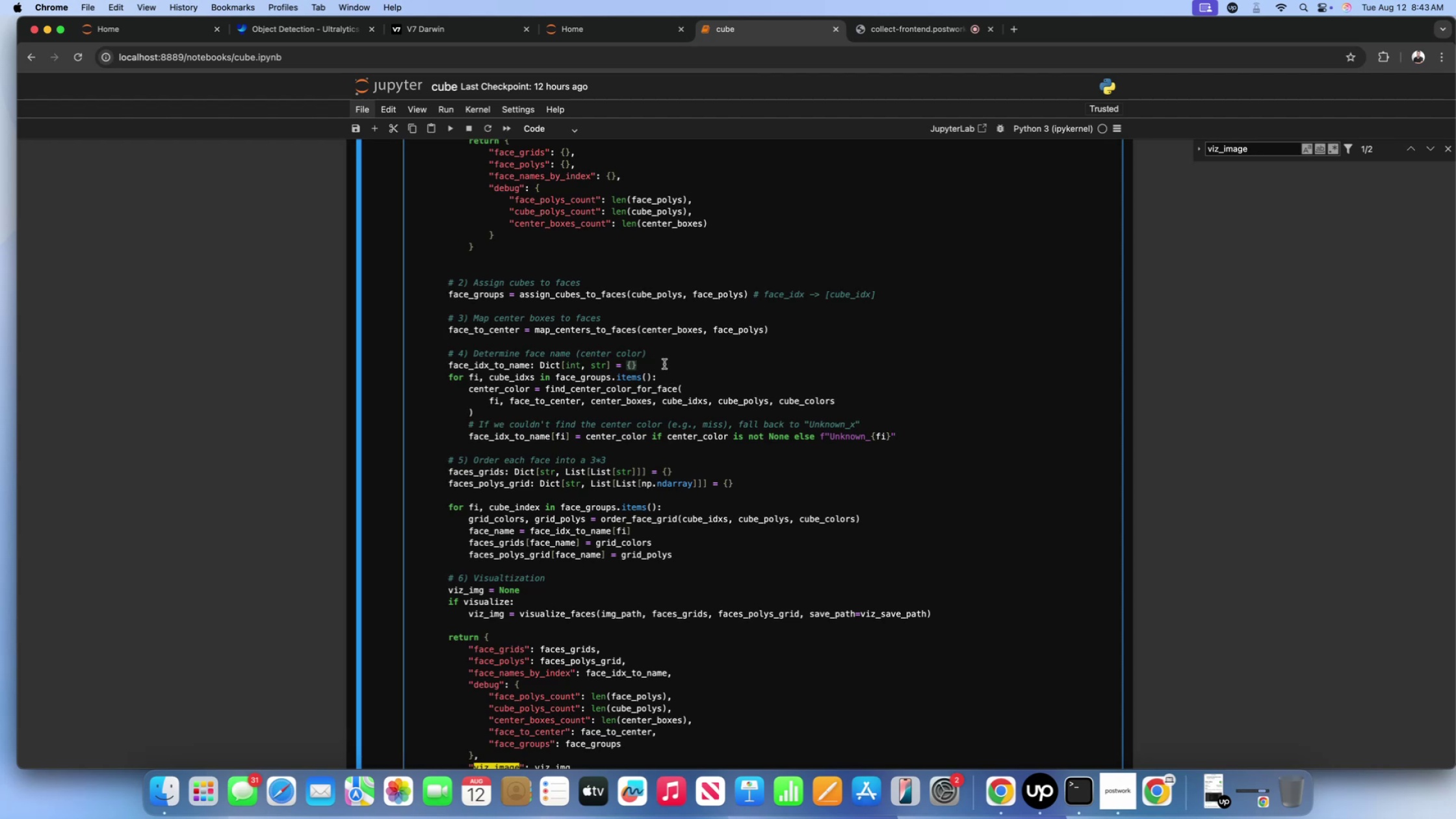 
triple_click([664, 364])
 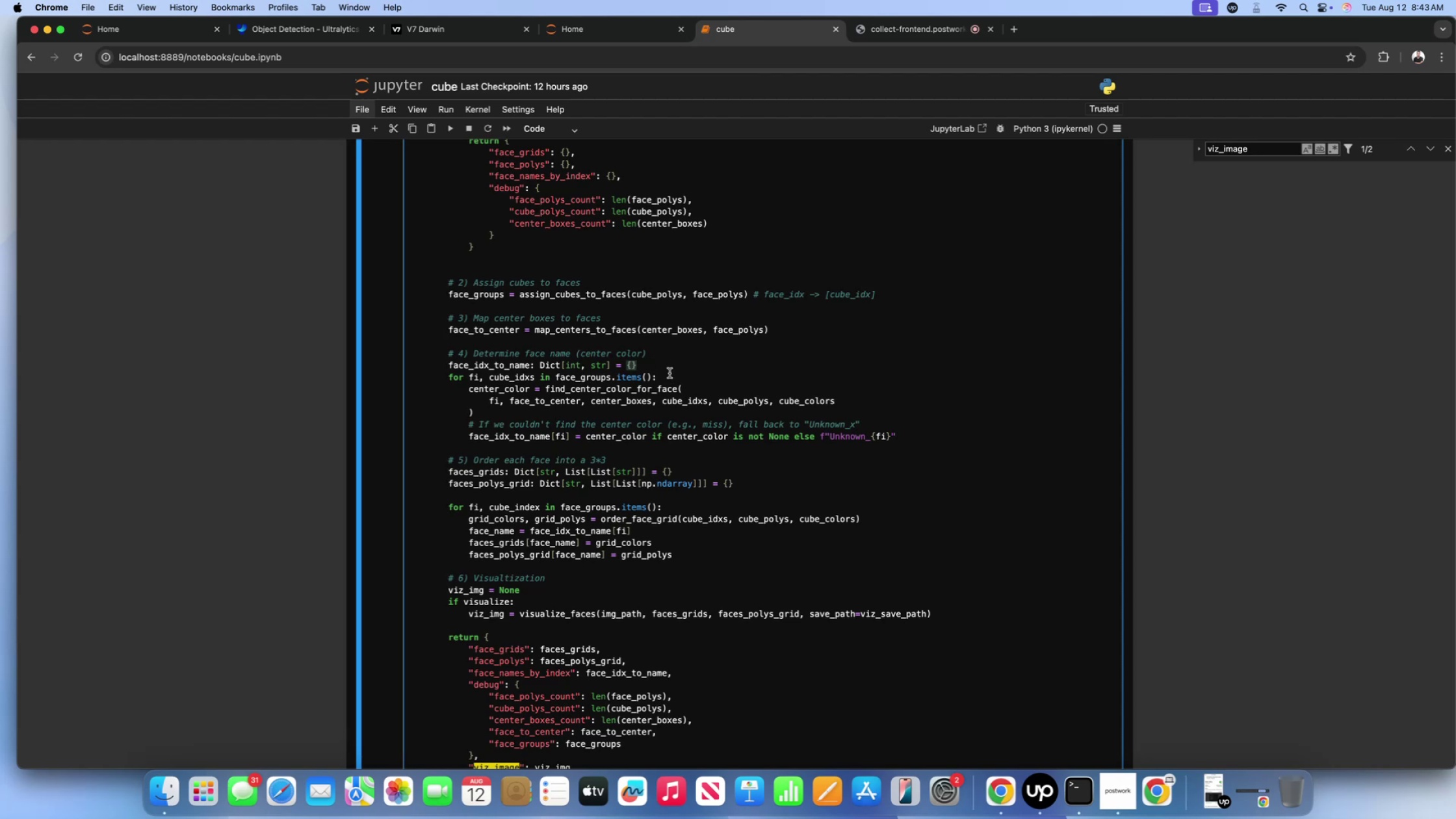 
triple_click([670, 373])
 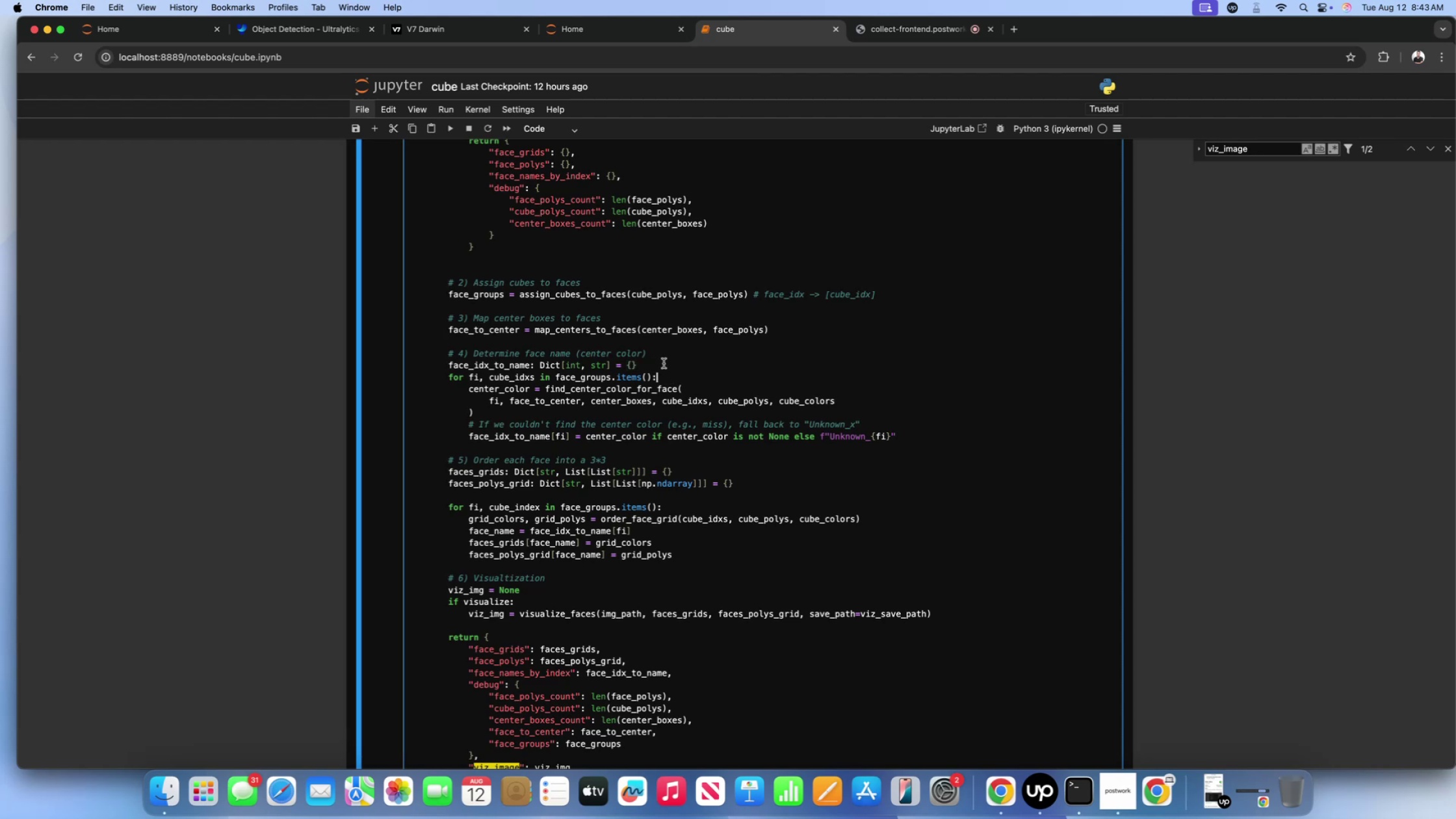 
triple_click([664, 363])
 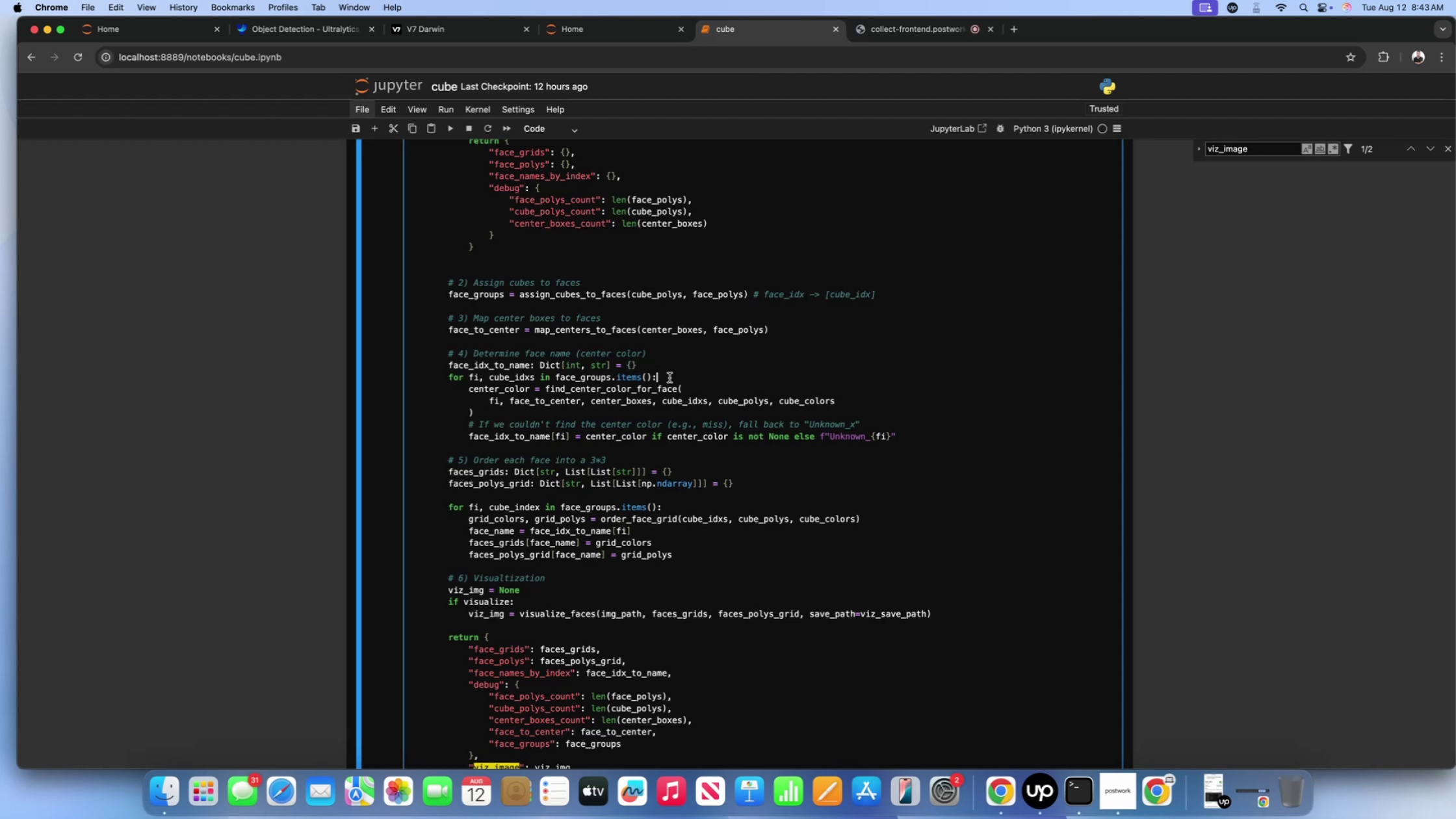 
triple_click([670, 378])
 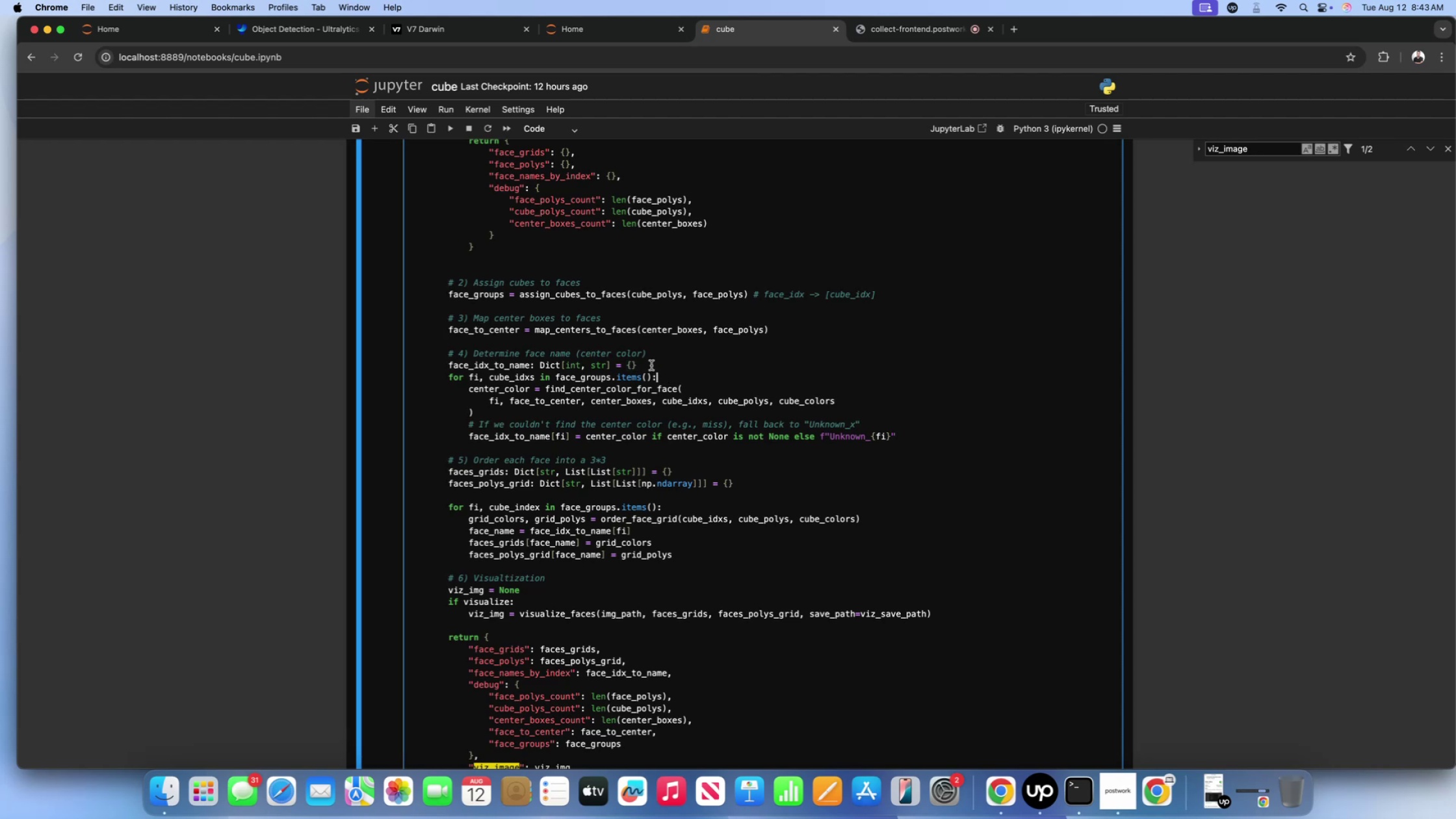 
left_click([651, 365])
 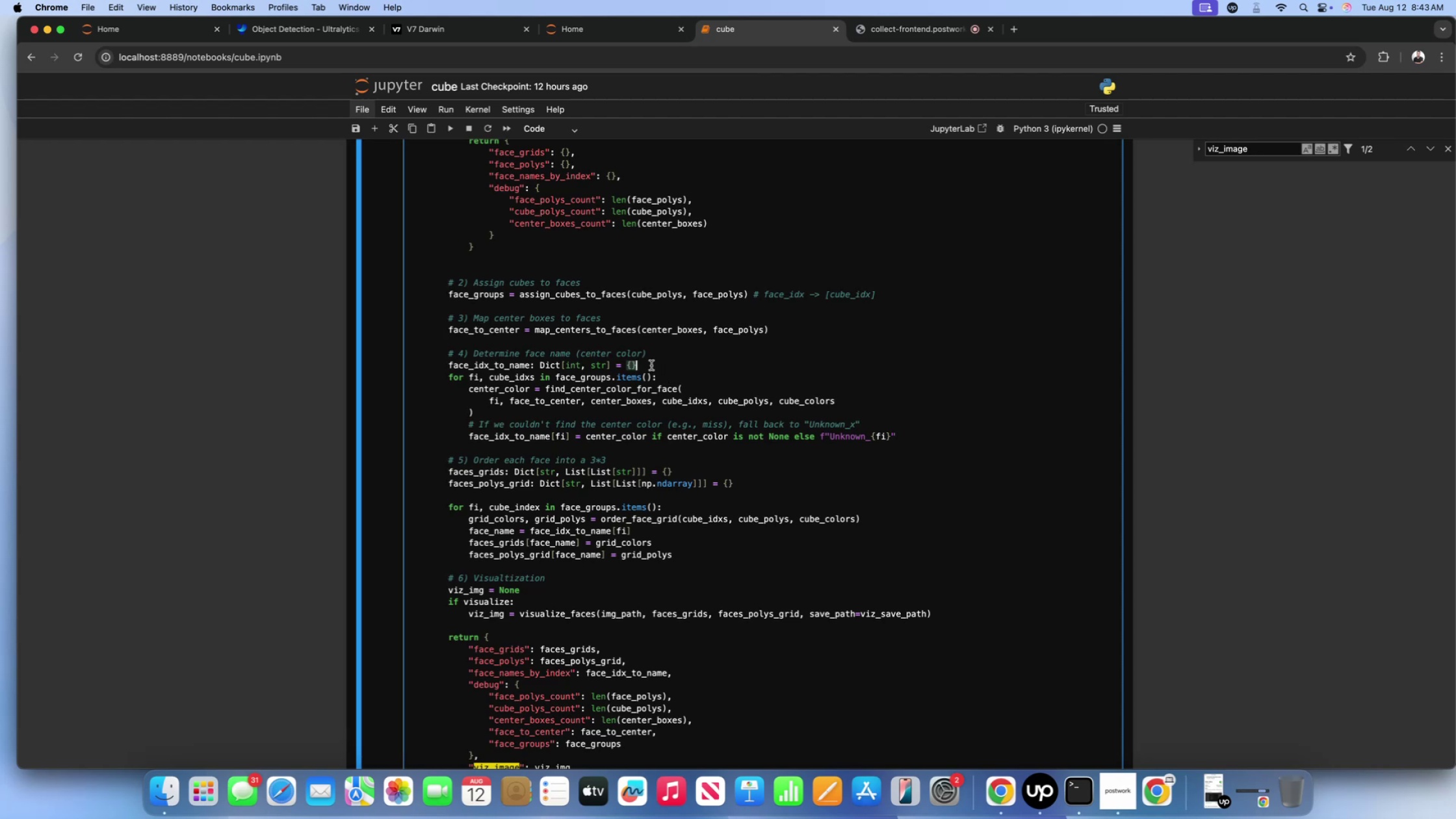 
wait(5.28)
 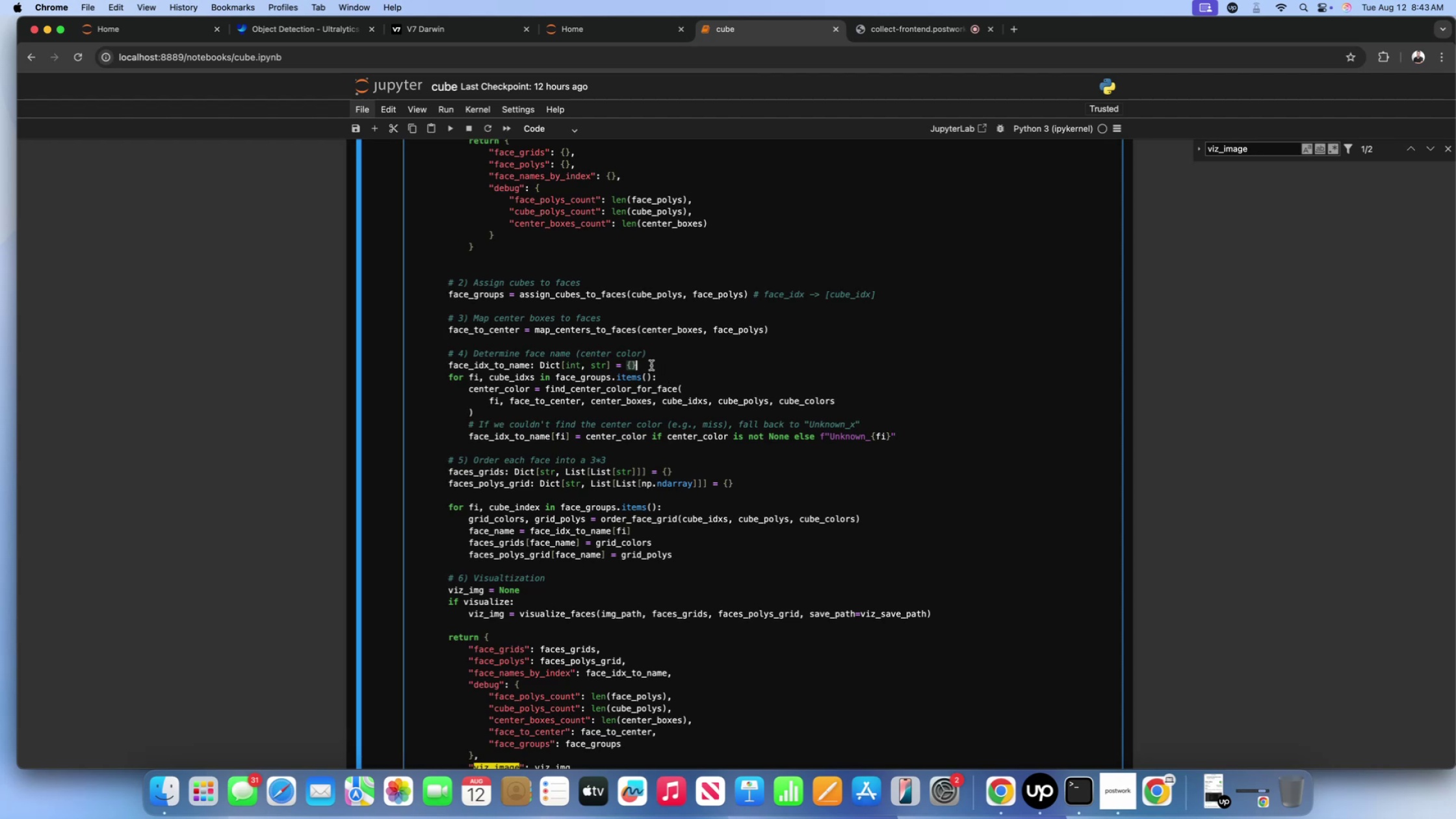 
left_click([651, 357])
 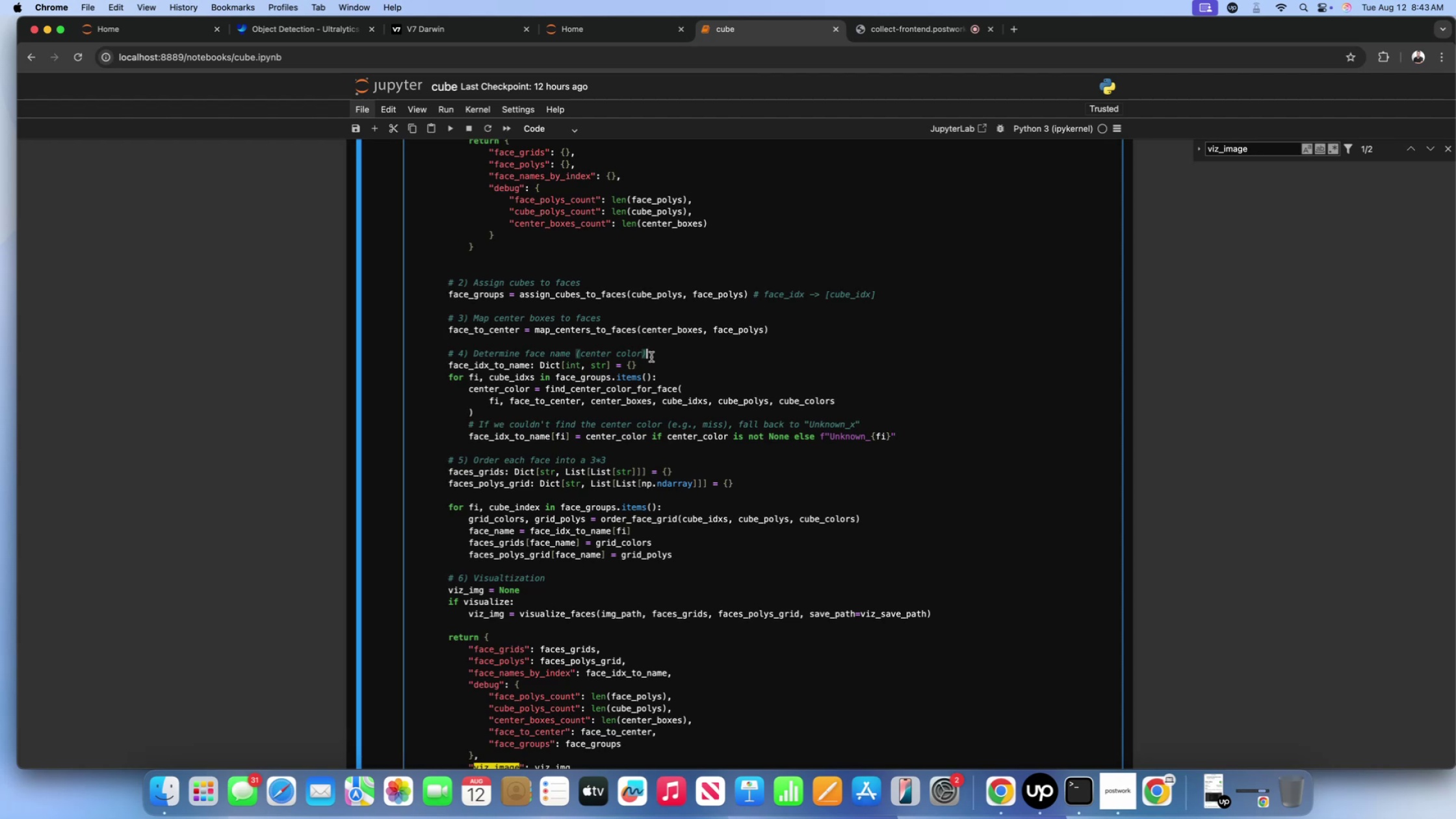 
wait(12.67)
 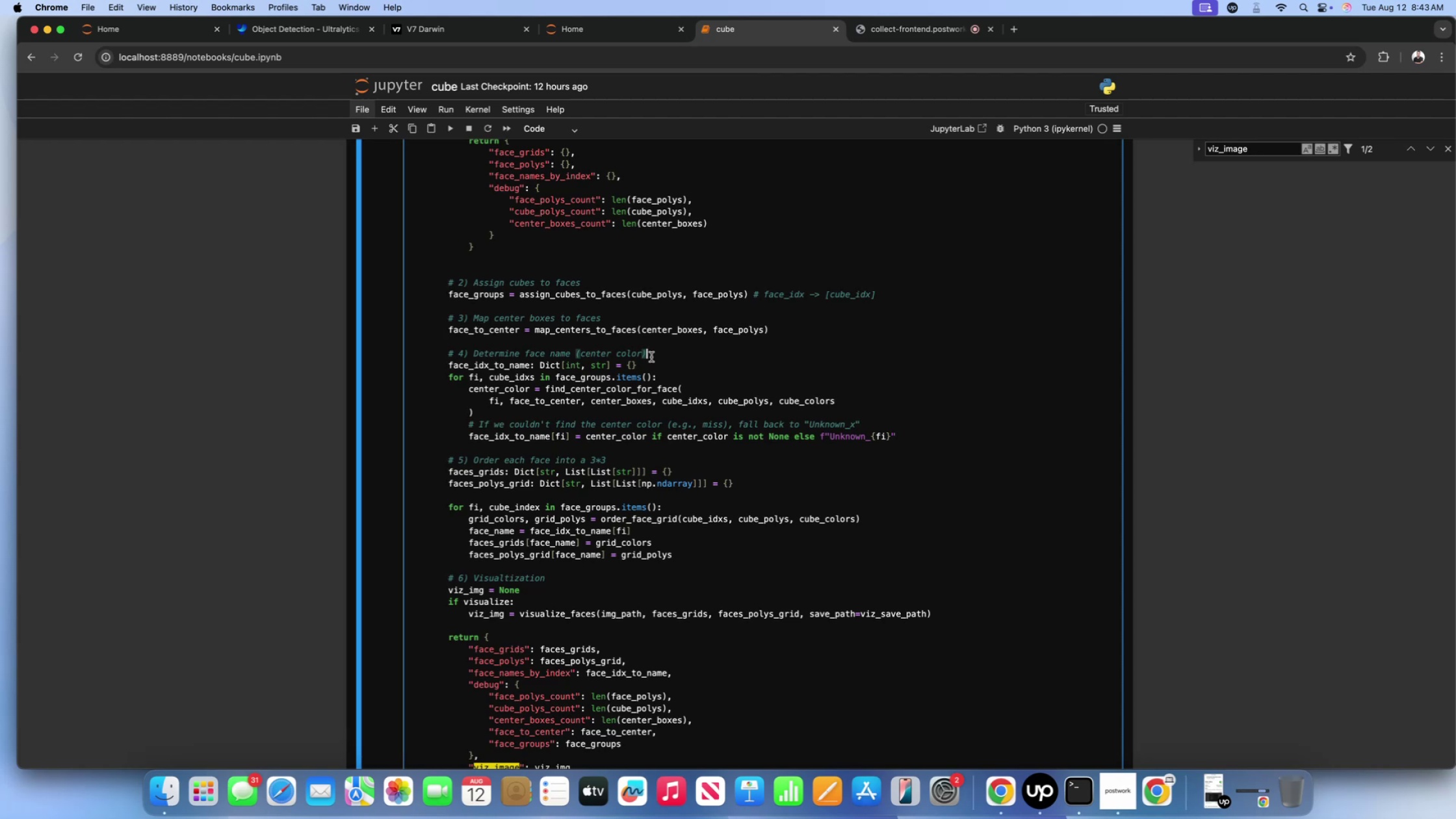 
left_click([652, 362])
 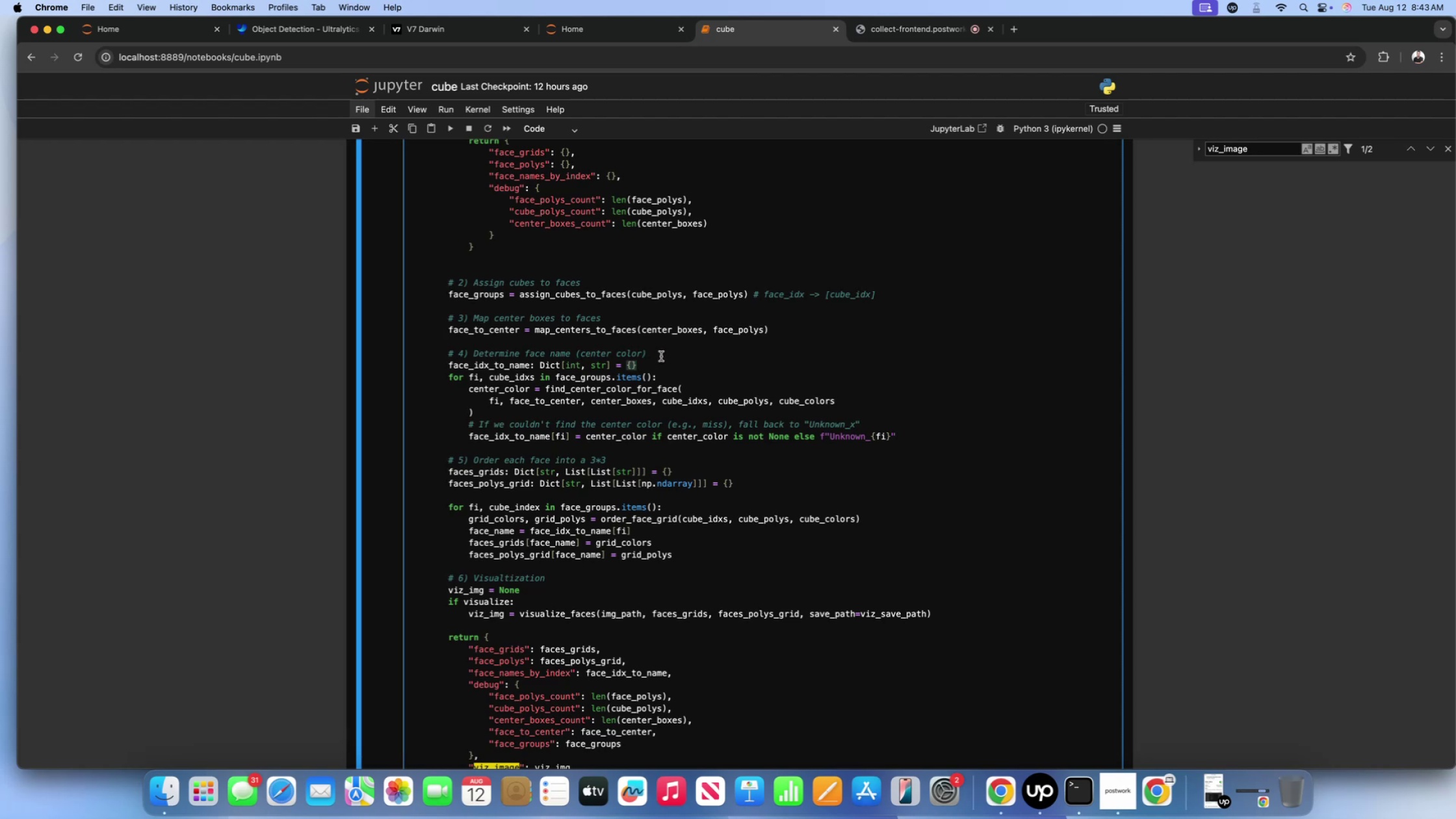 
left_click([661, 356])
 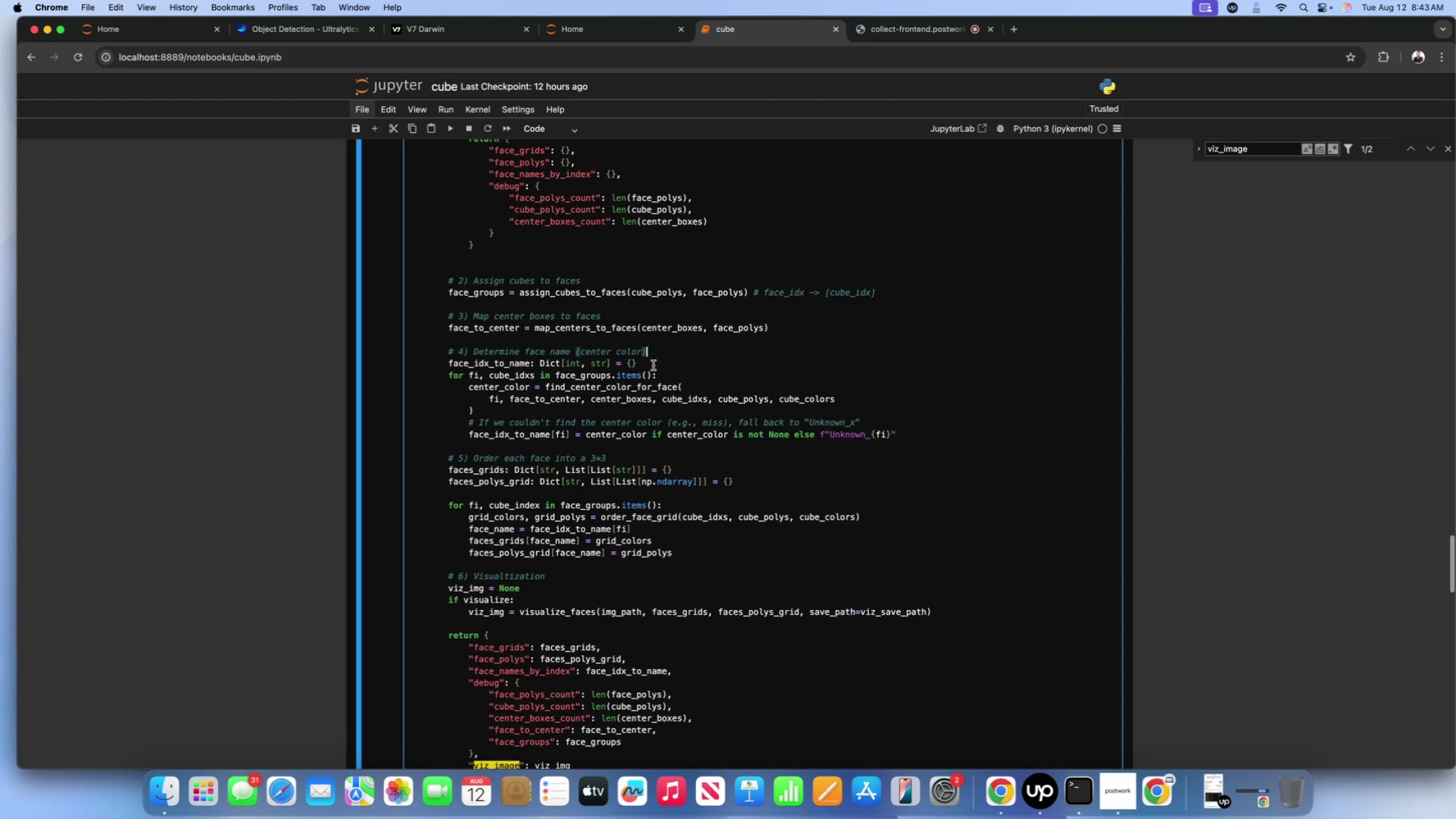 
left_click([653, 365])
 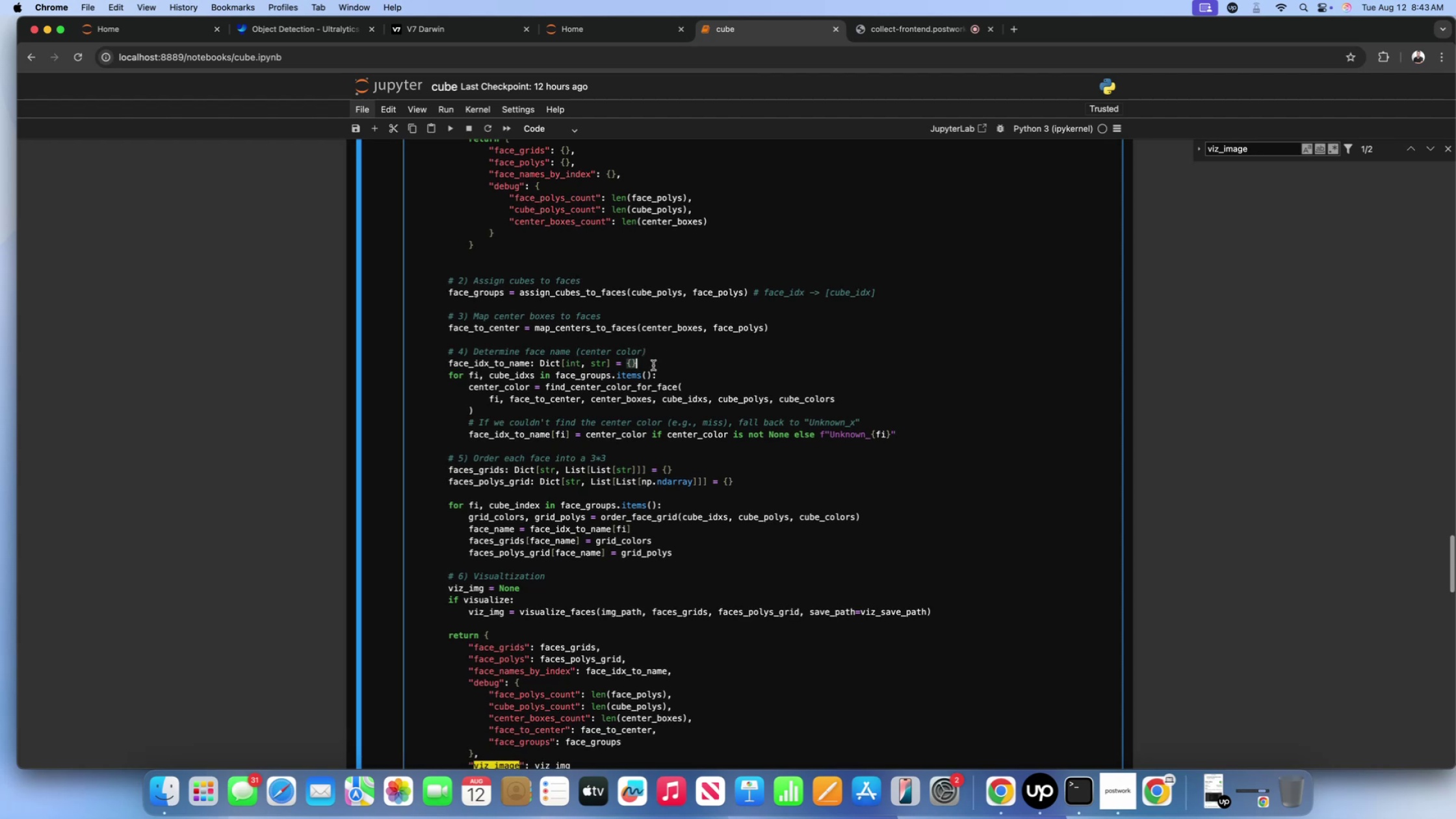 
scroll: coordinate [653, 365], scroll_direction: down, amount: 1.0
 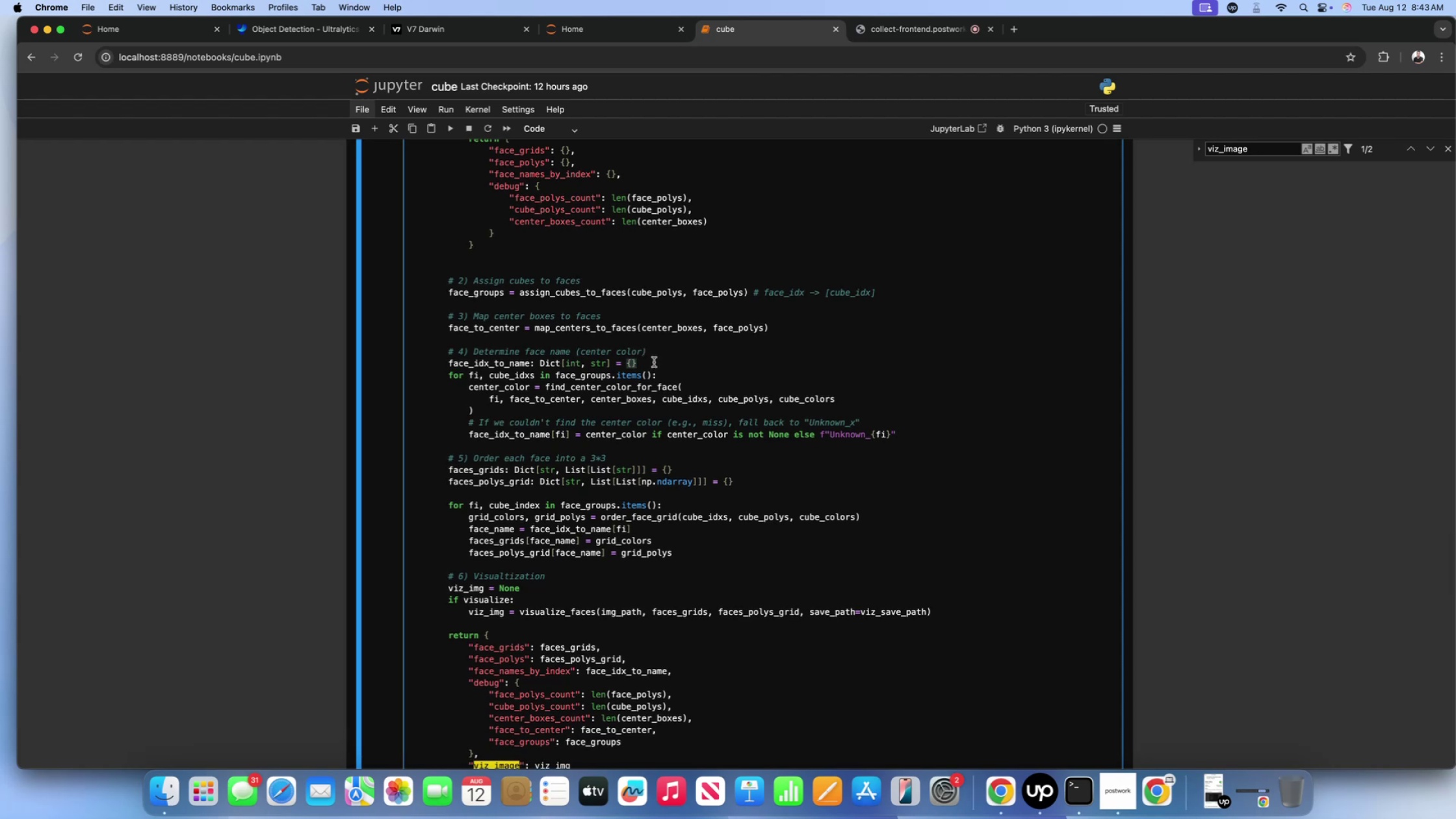 
left_click([655, 344])
 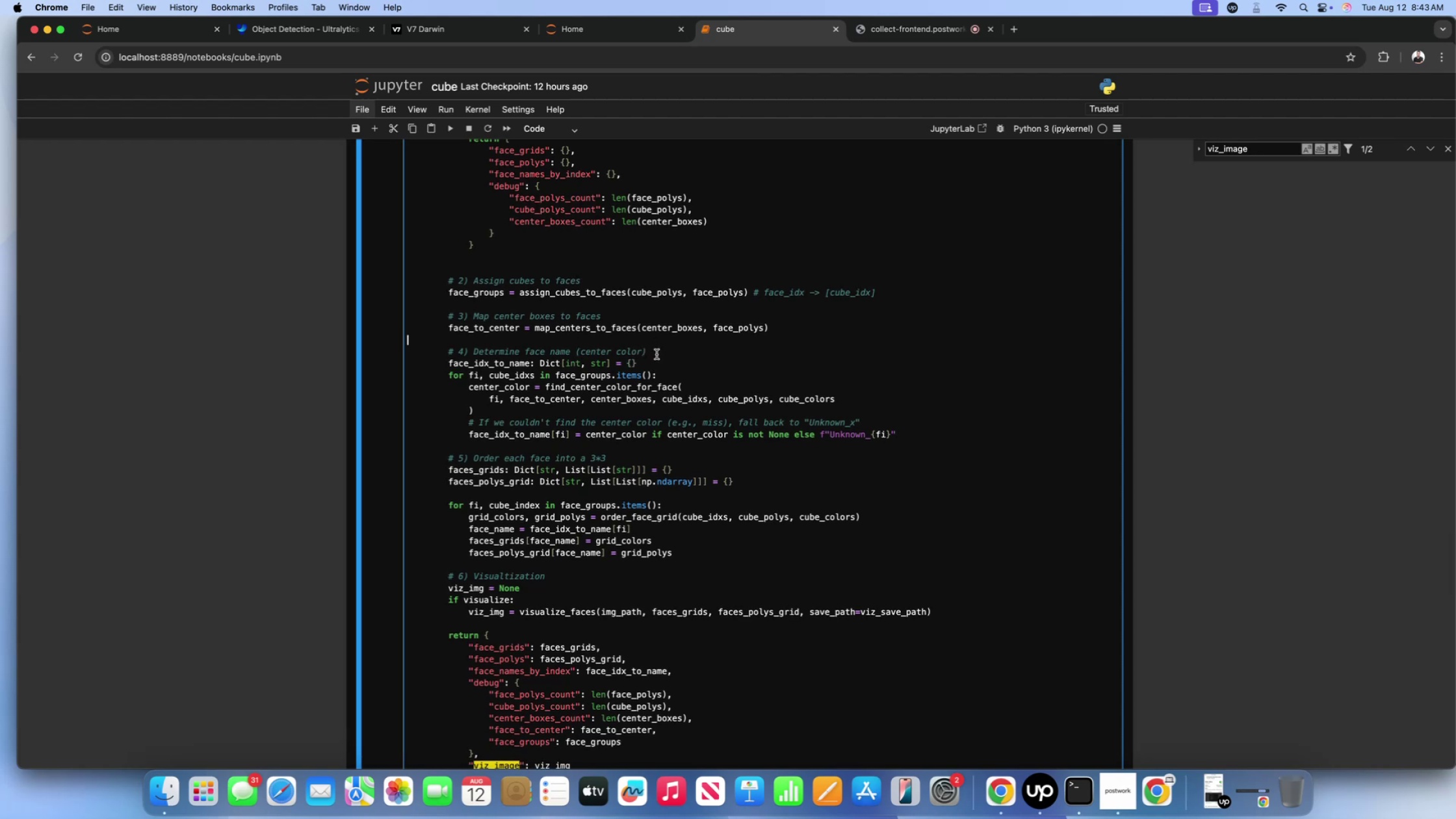 
left_click([656, 354])
 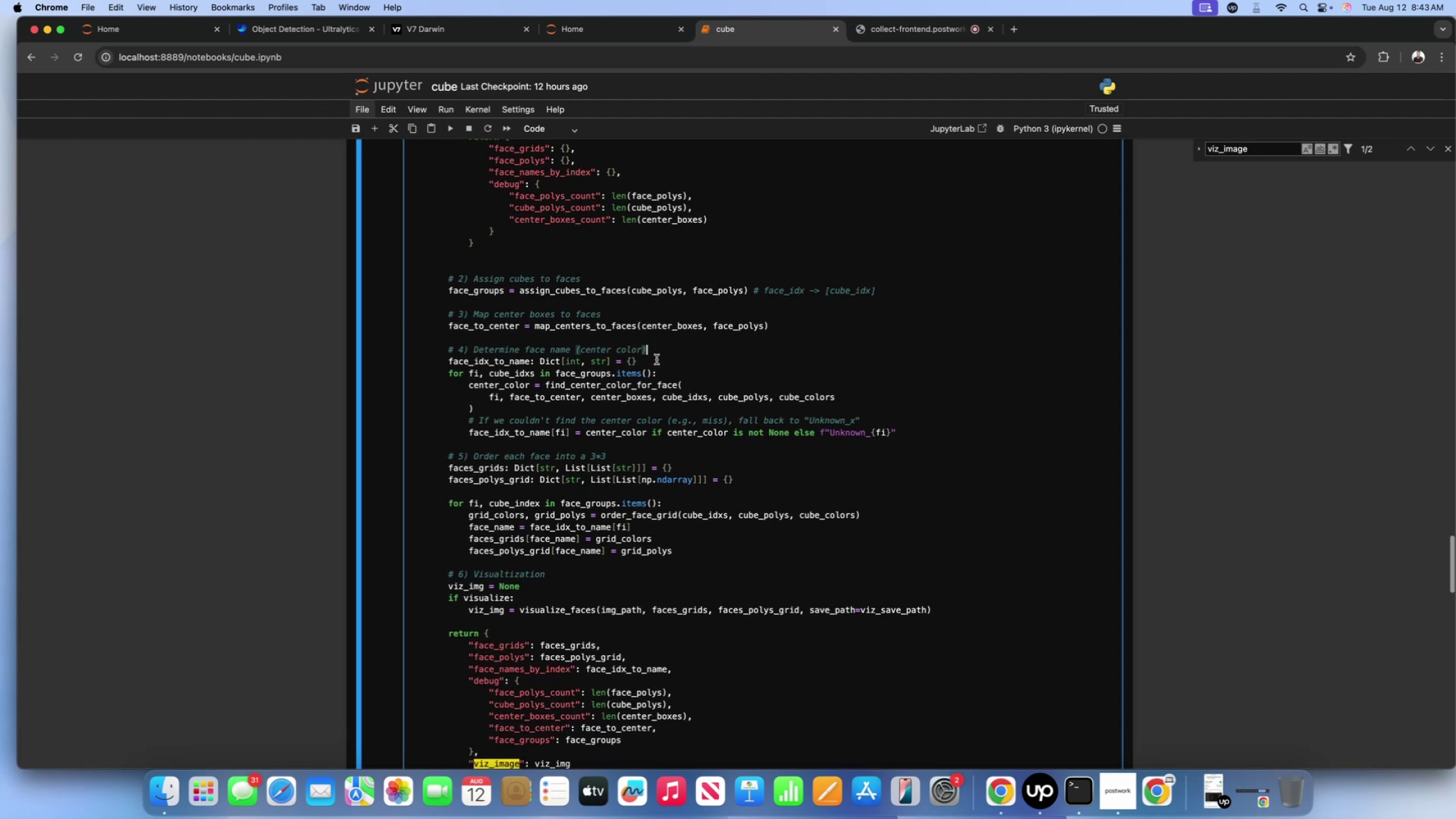 
left_click([656, 359])
 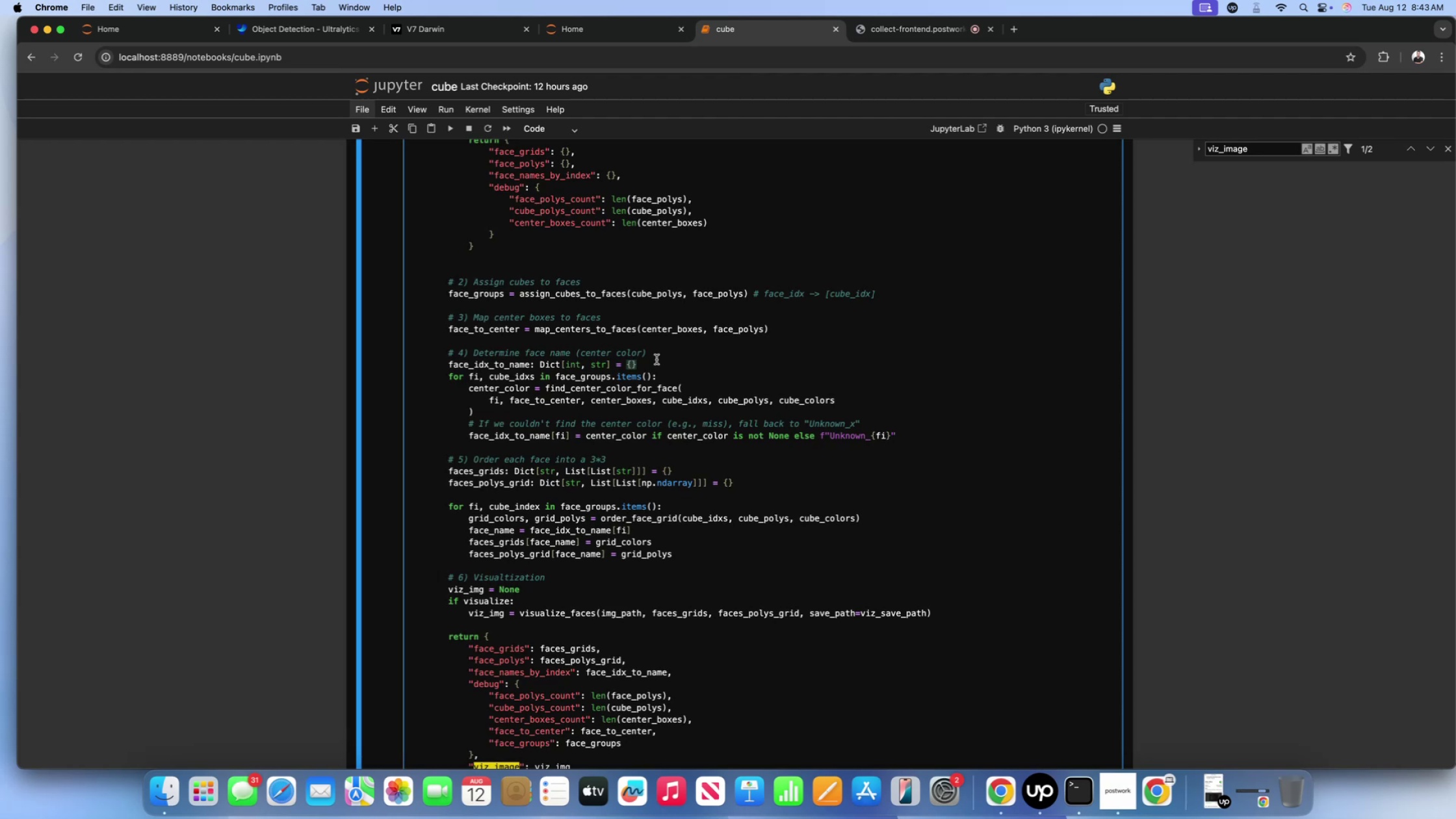 
left_click([658, 354])
 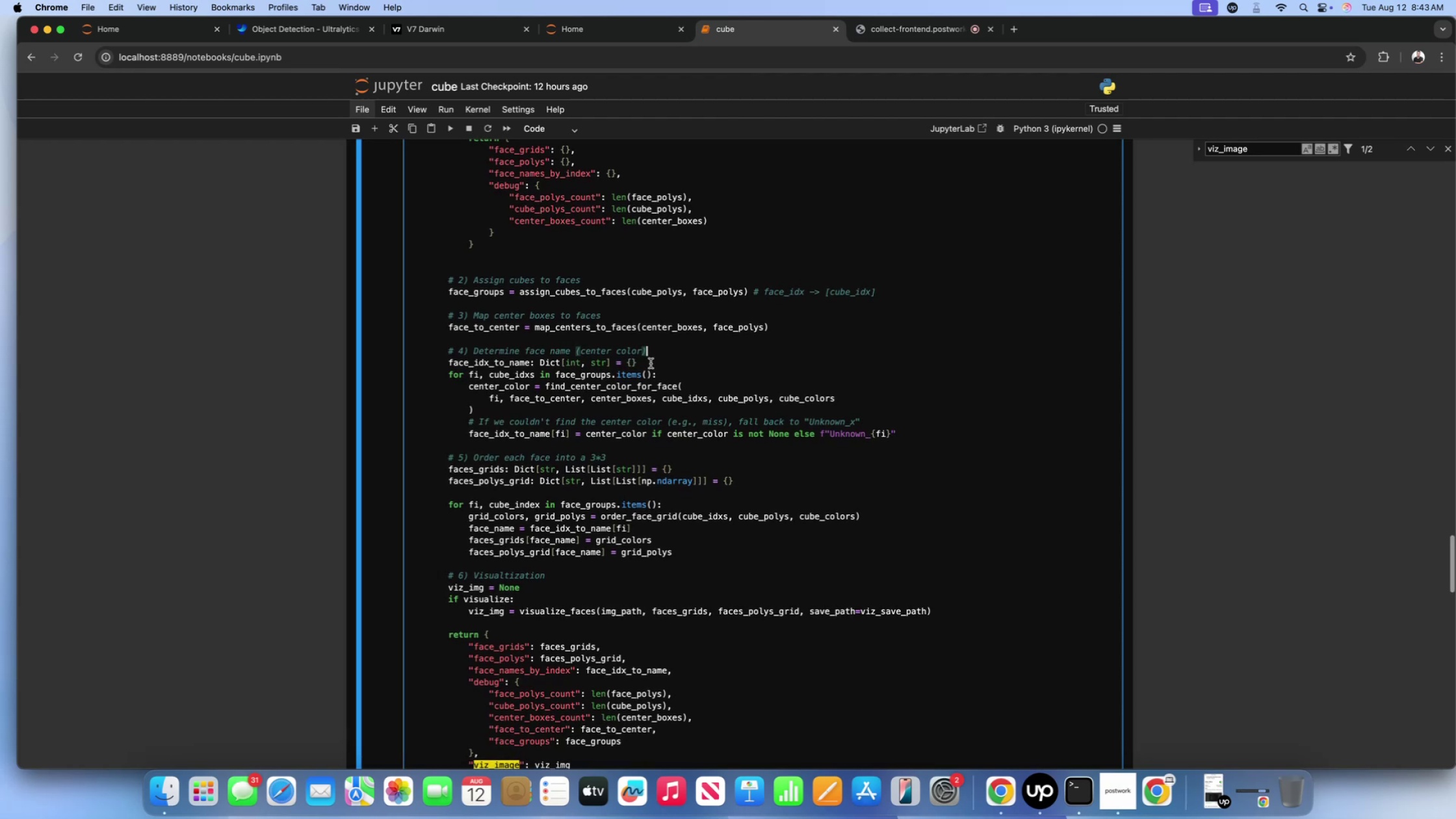 
left_click([651, 363])
 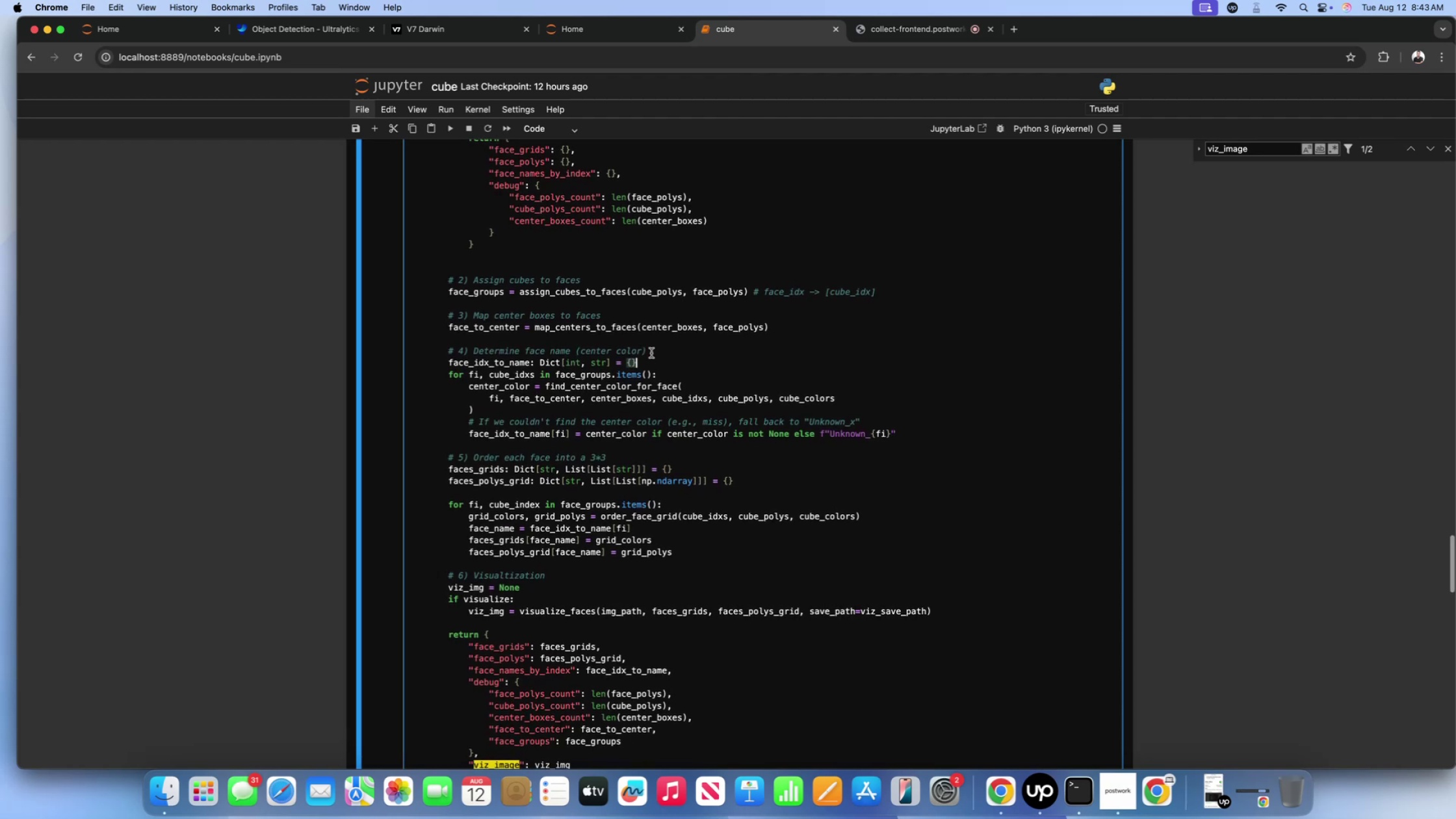 
left_click([651, 353])
 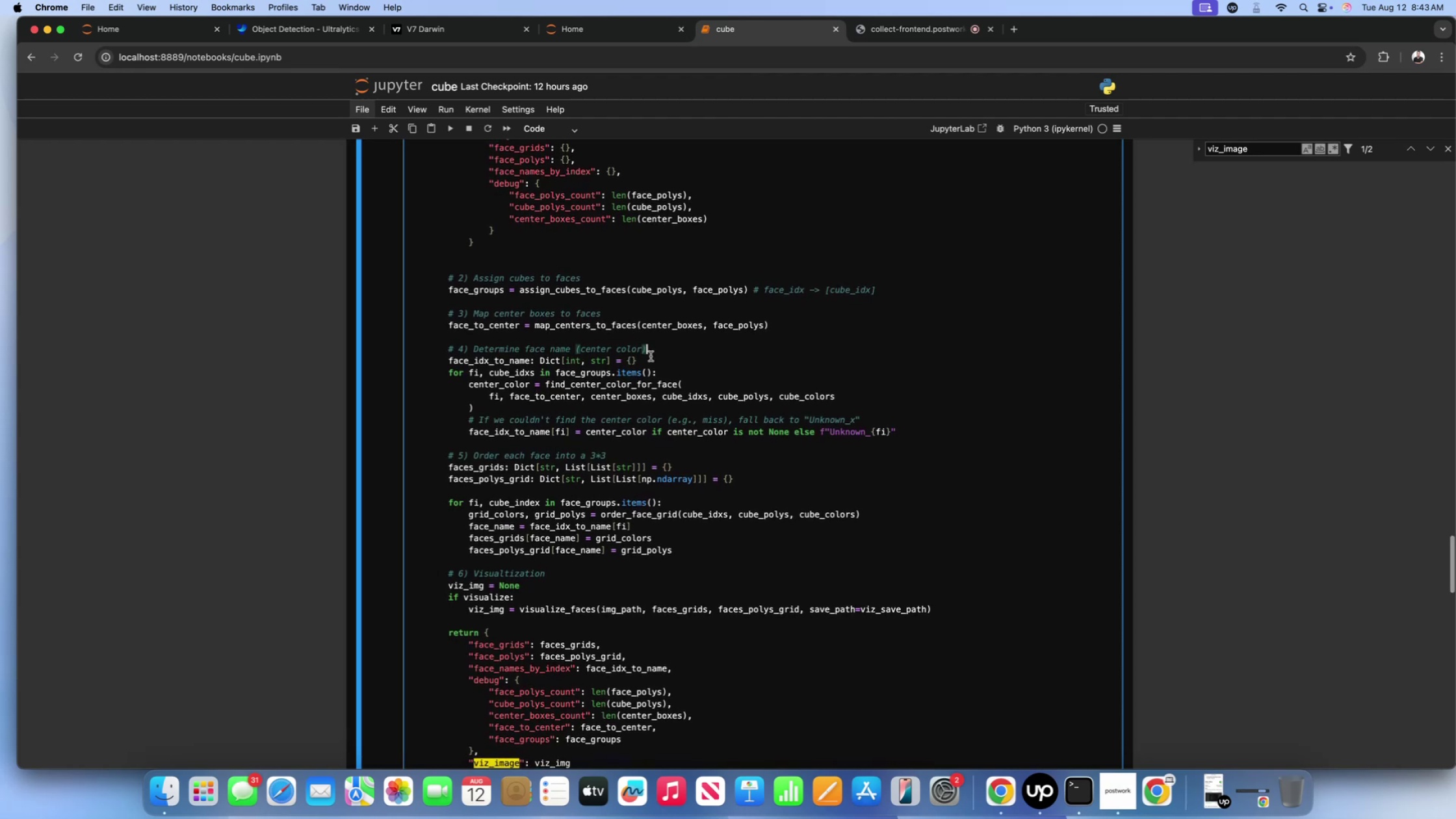 
left_click([651, 356])
 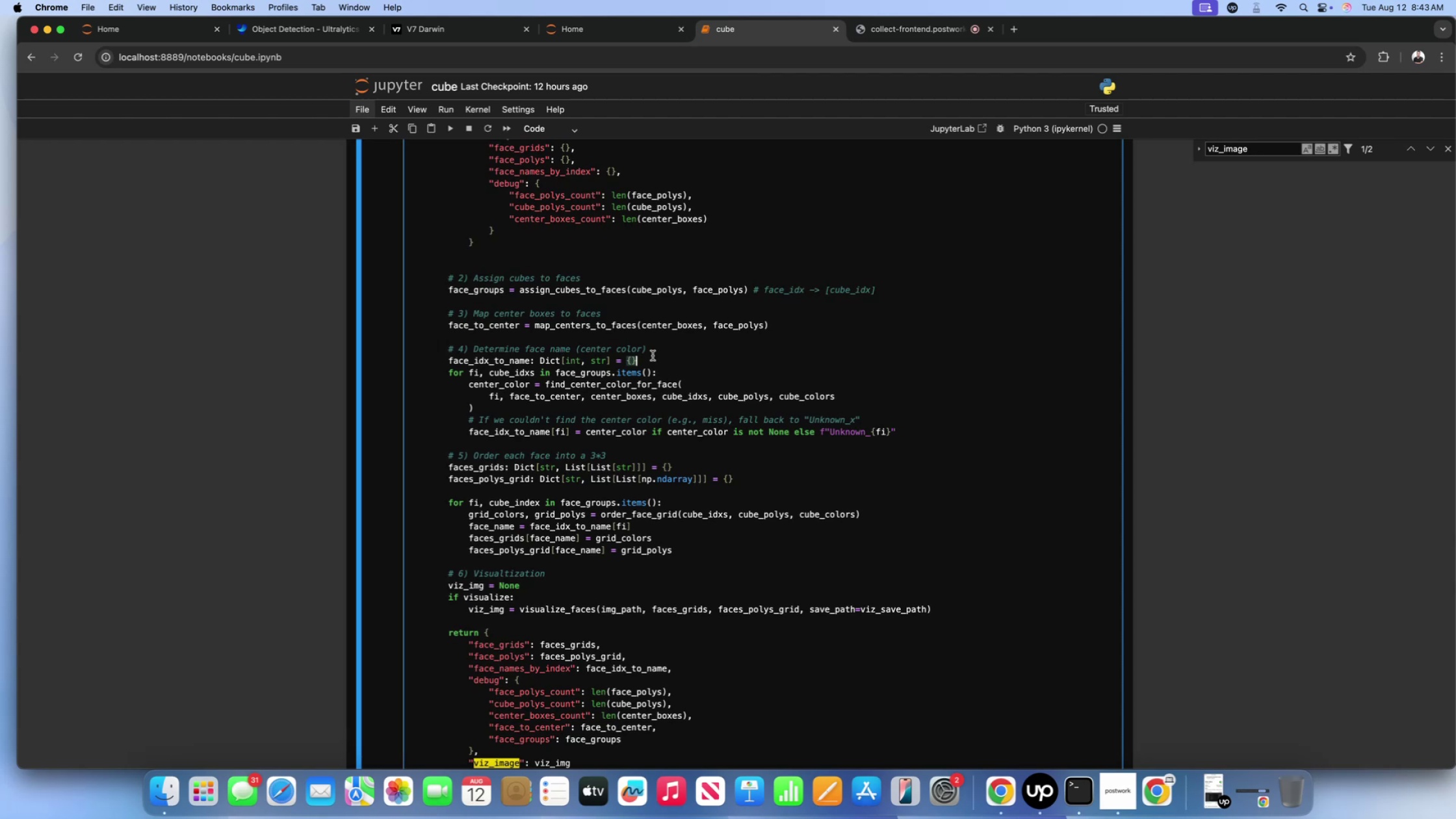 
wait(18.43)
 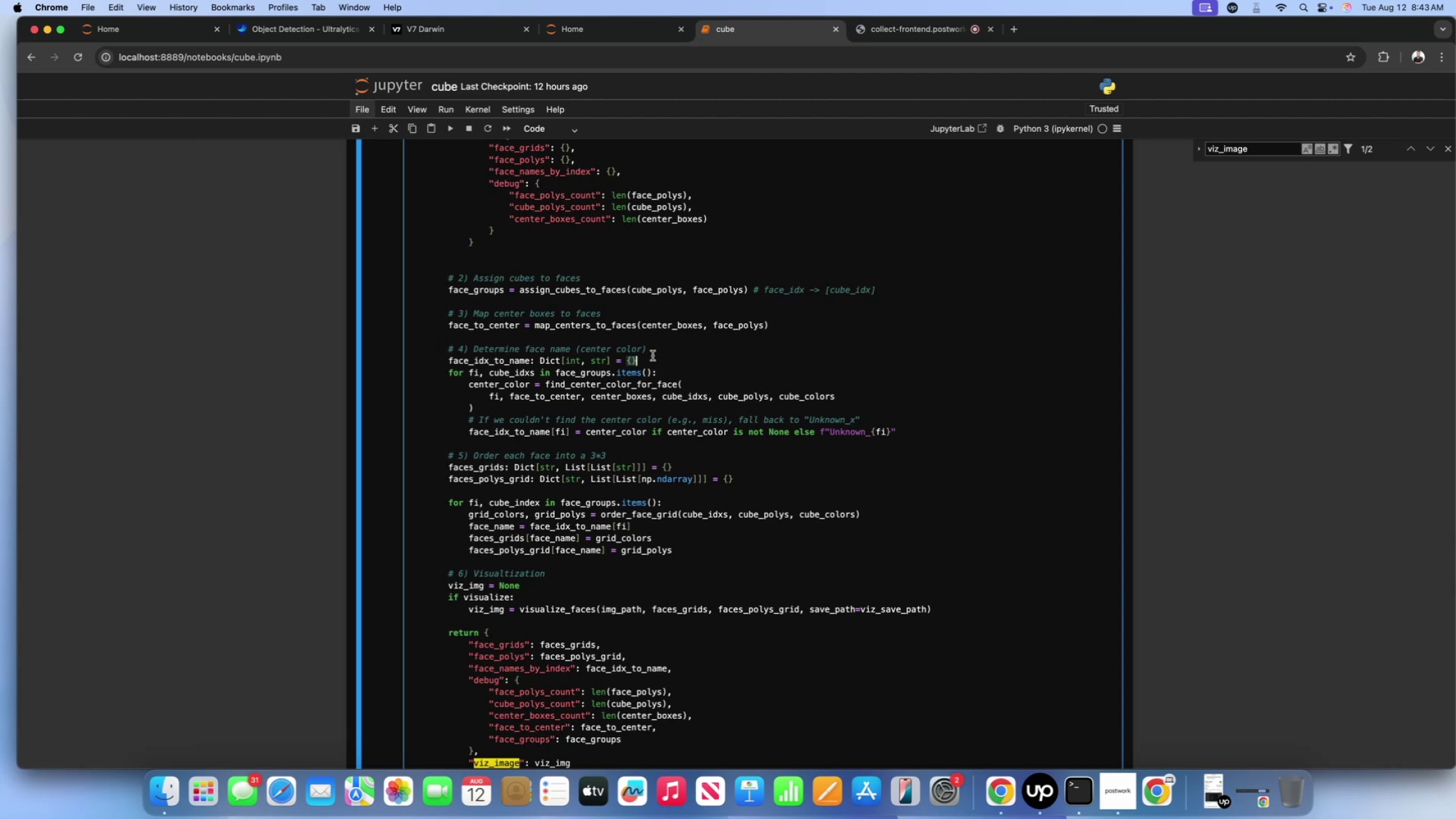 
scroll: coordinate [653, 356], scroll_direction: down, amount: 1.0
 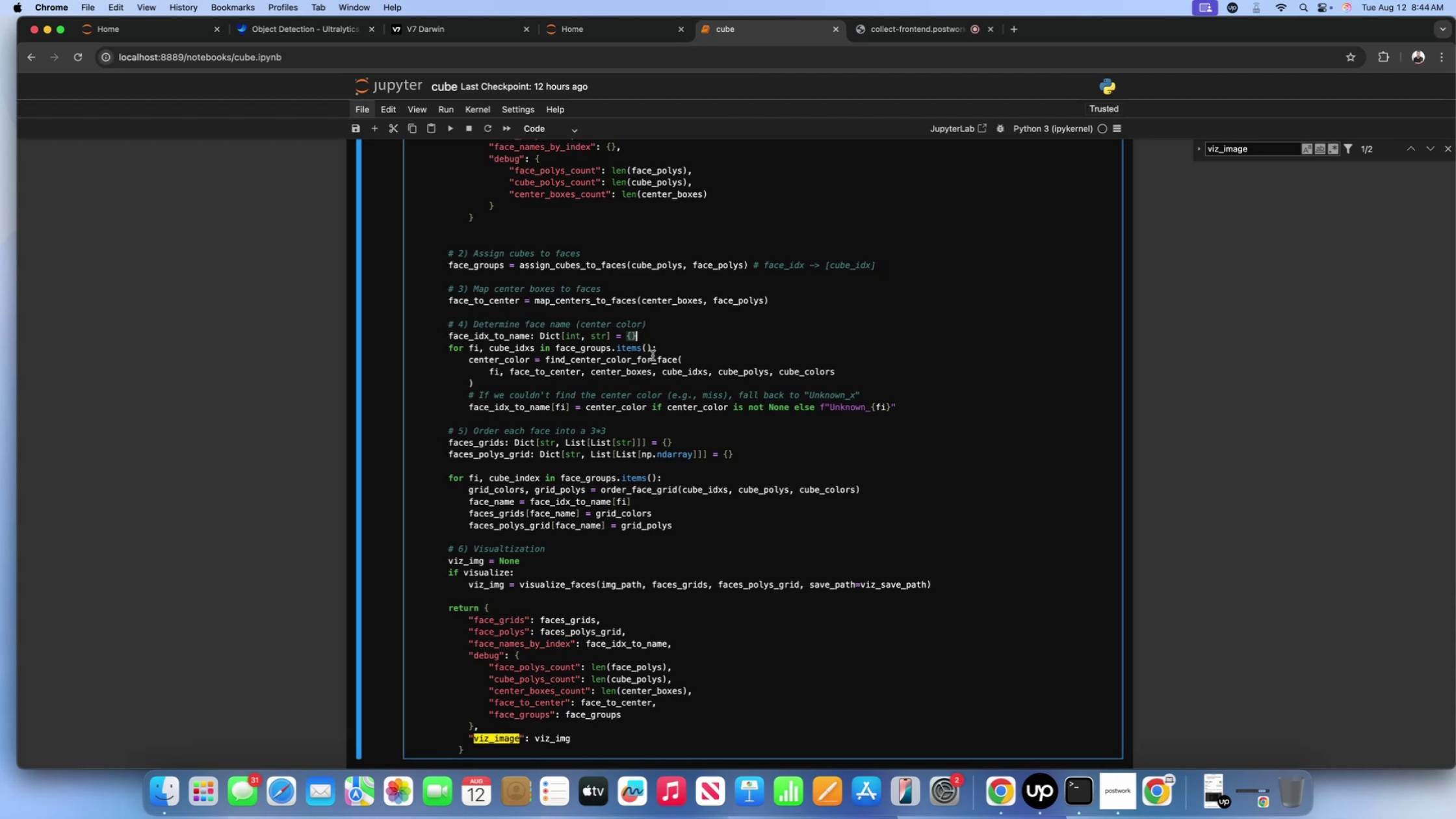 
wait(18.03)
 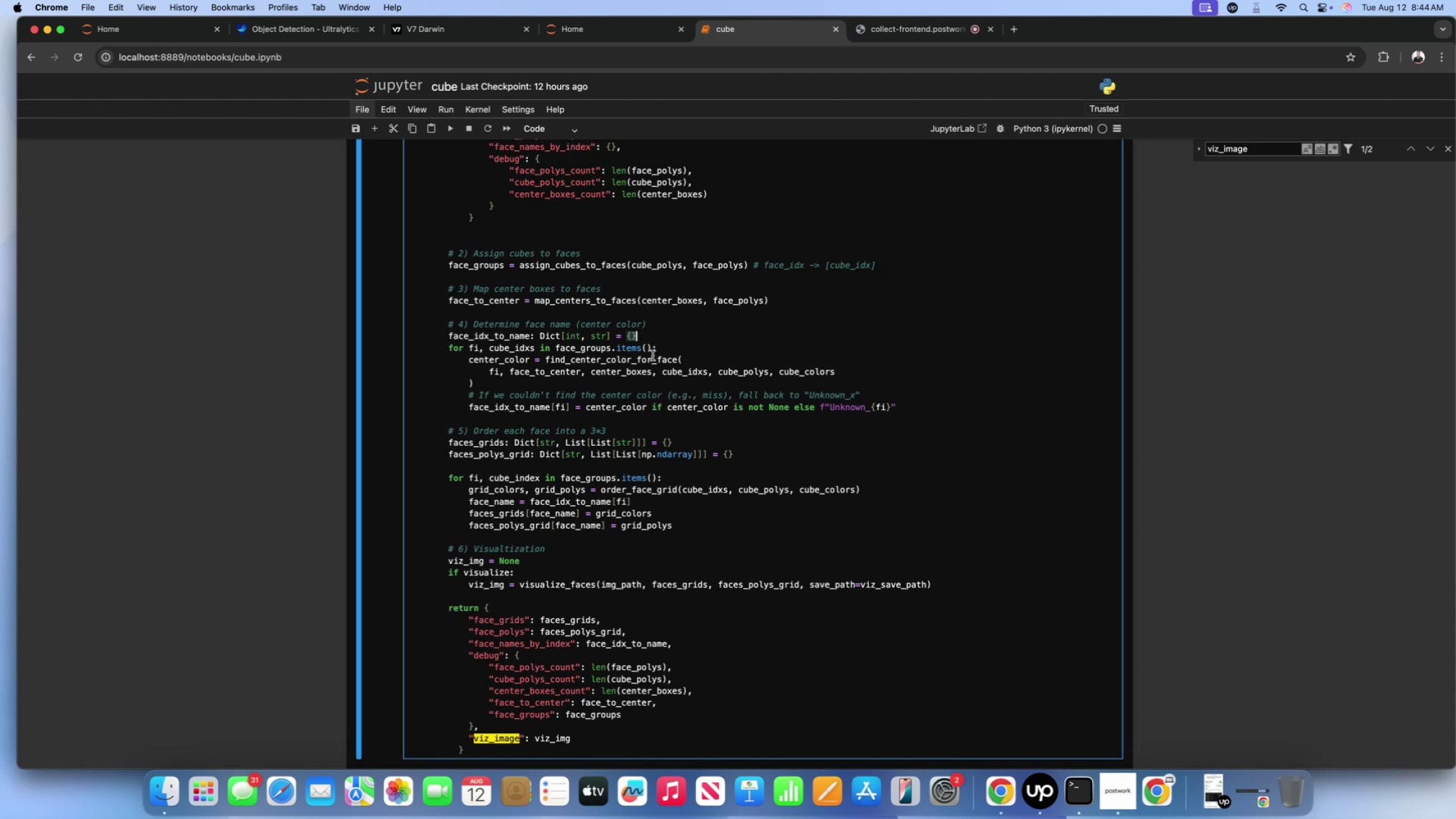 
scroll: coordinate [532, 348], scroll_direction: up, amount: 7.0
 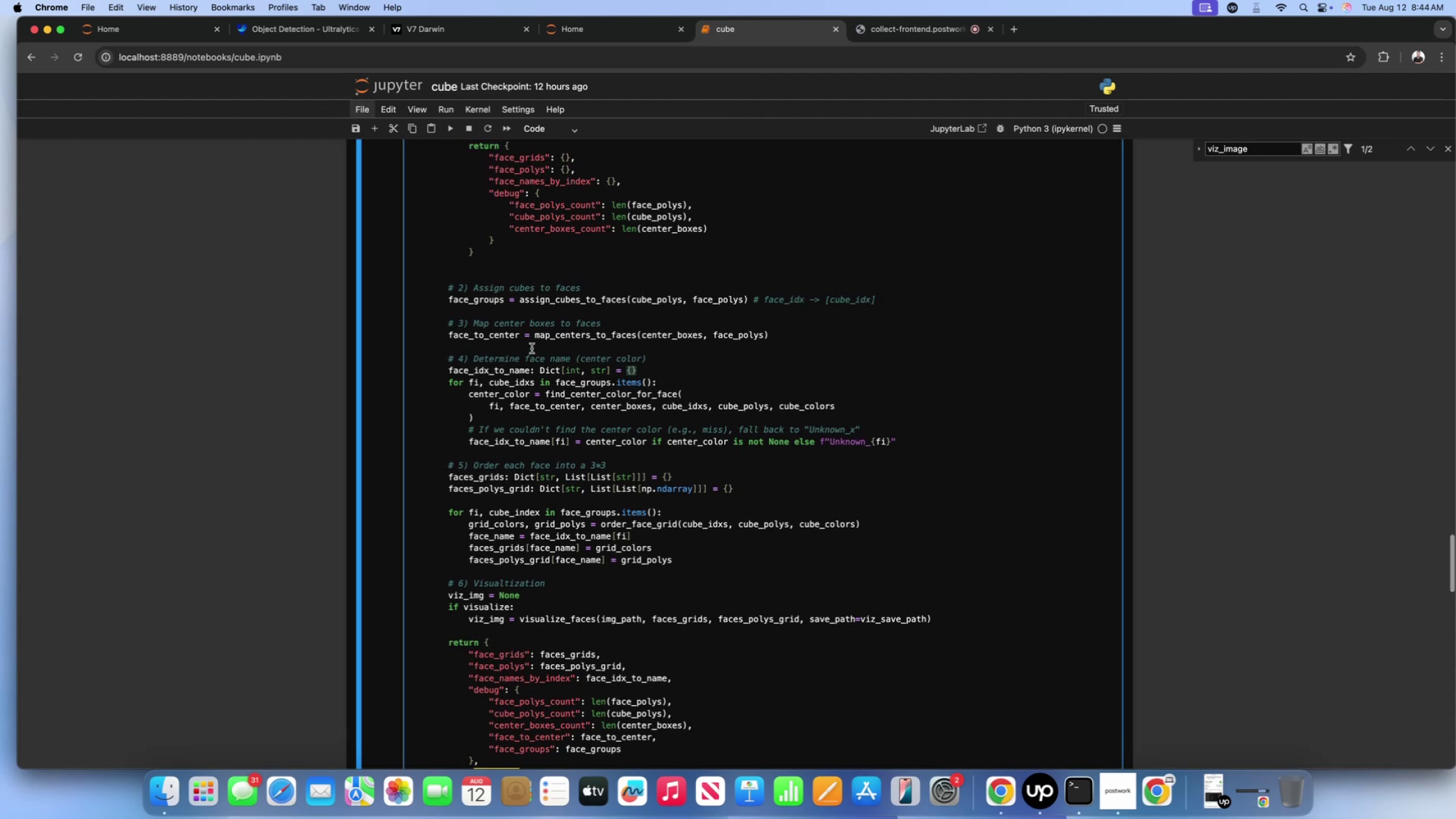 
scroll: coordinate [532, 348], scroll_direction: down, amount: 4.0
 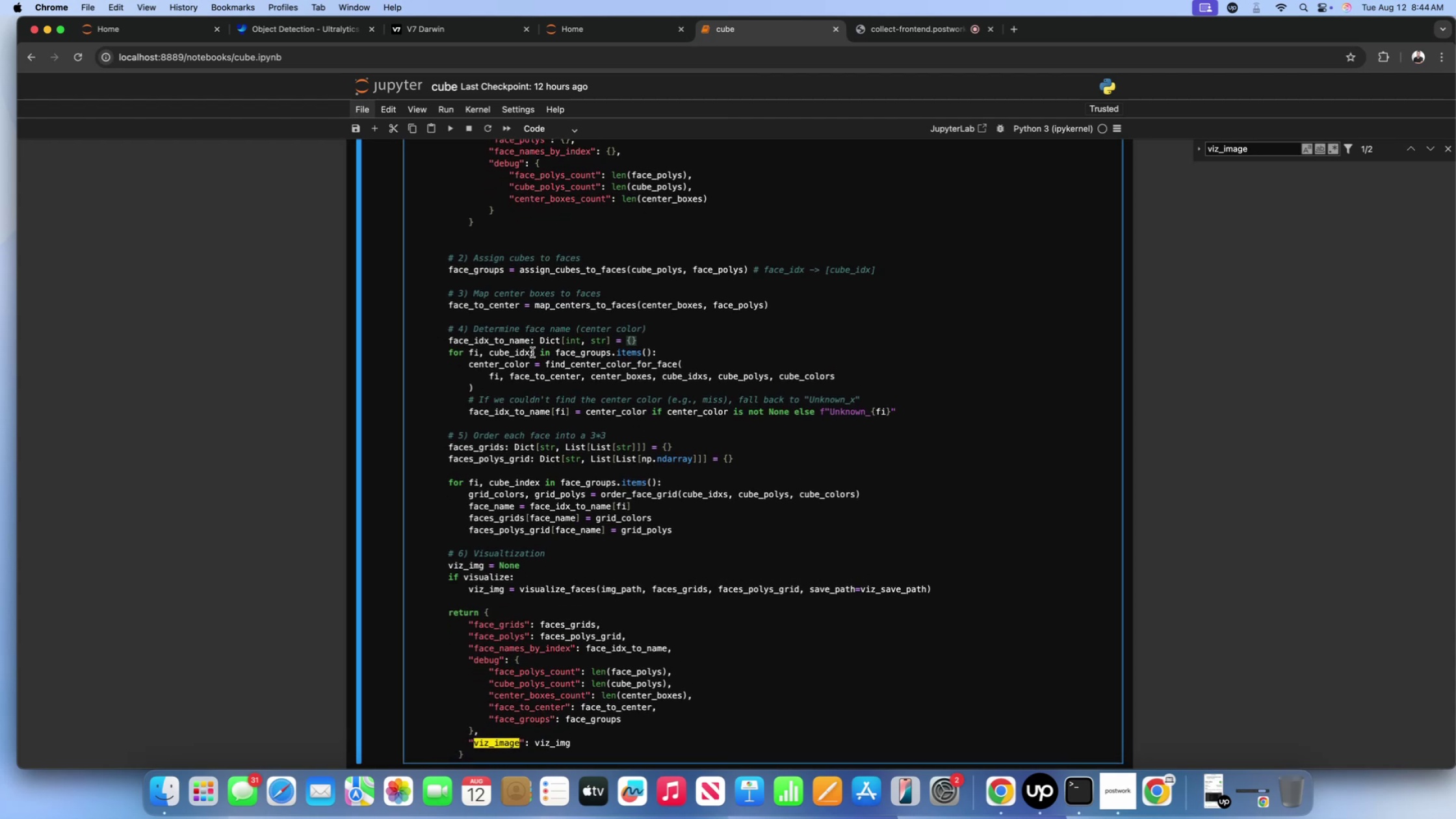 
left_click_drag(start_coordinate=[532, 353], to_coordinate=[526, 354])
 